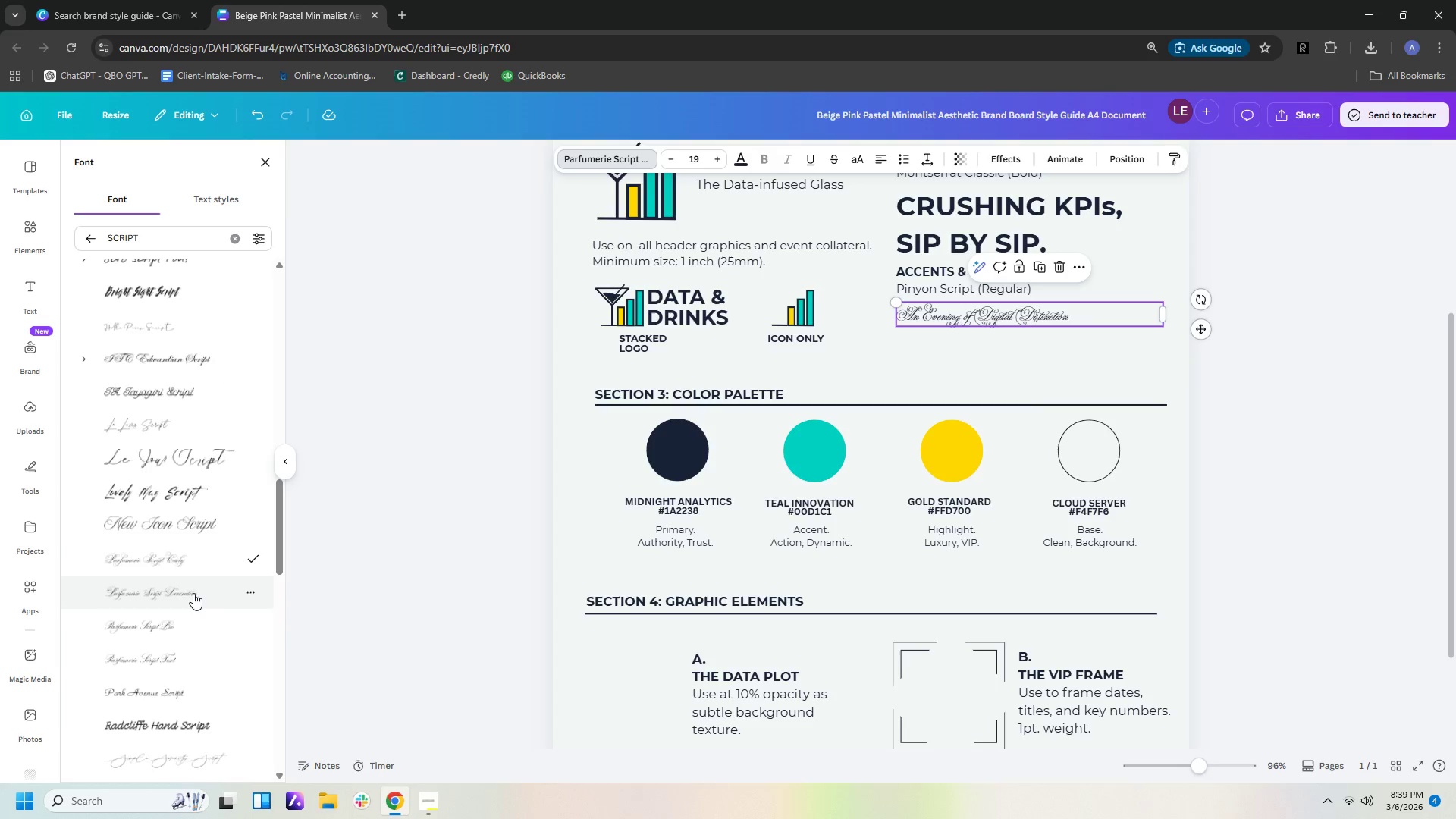 
left_click([193, 593])
 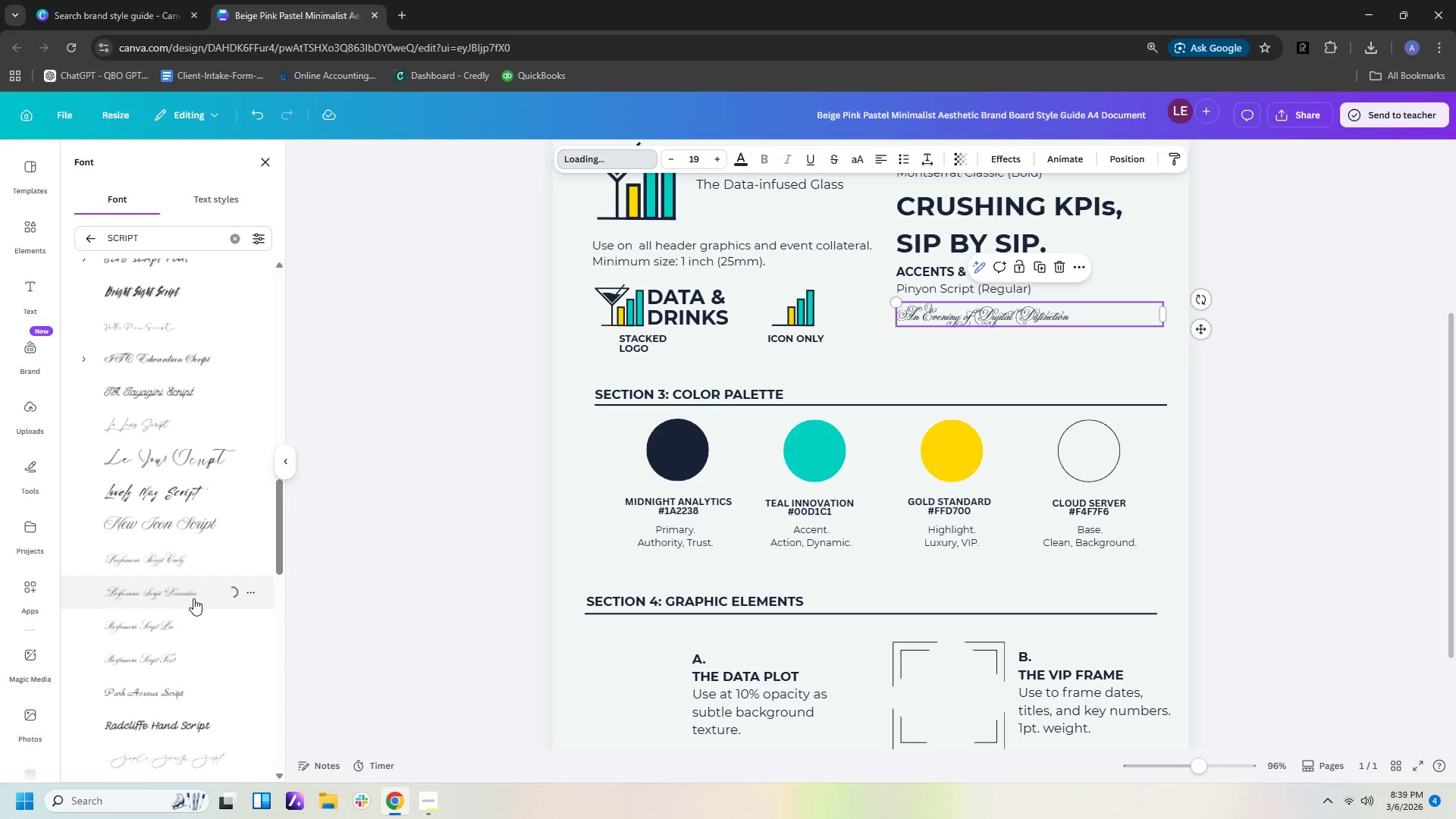 
left_click([199, 620])
 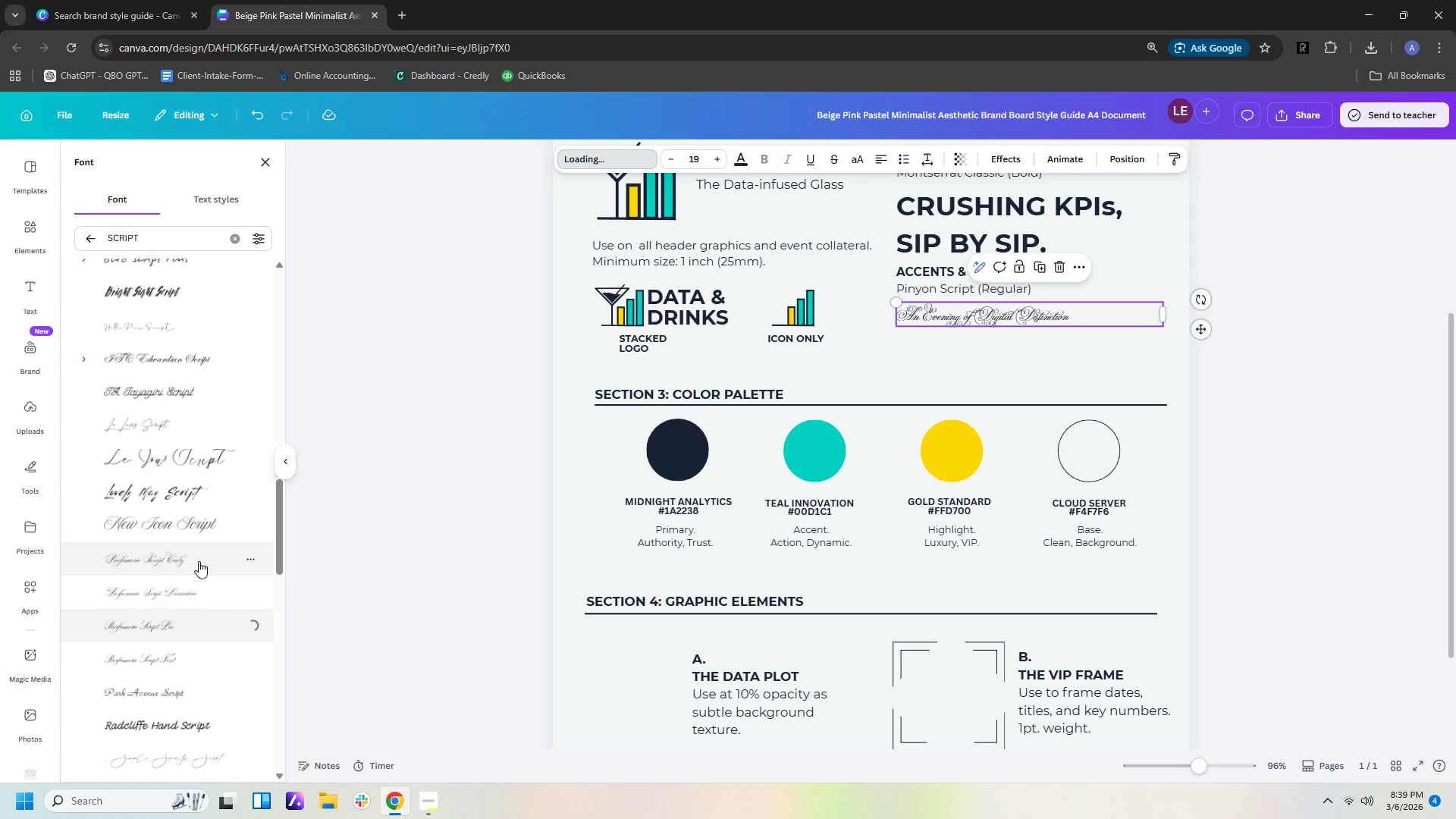 
scroll: coordinate [199, 561], scroll_direction: down, amount: 1.0
 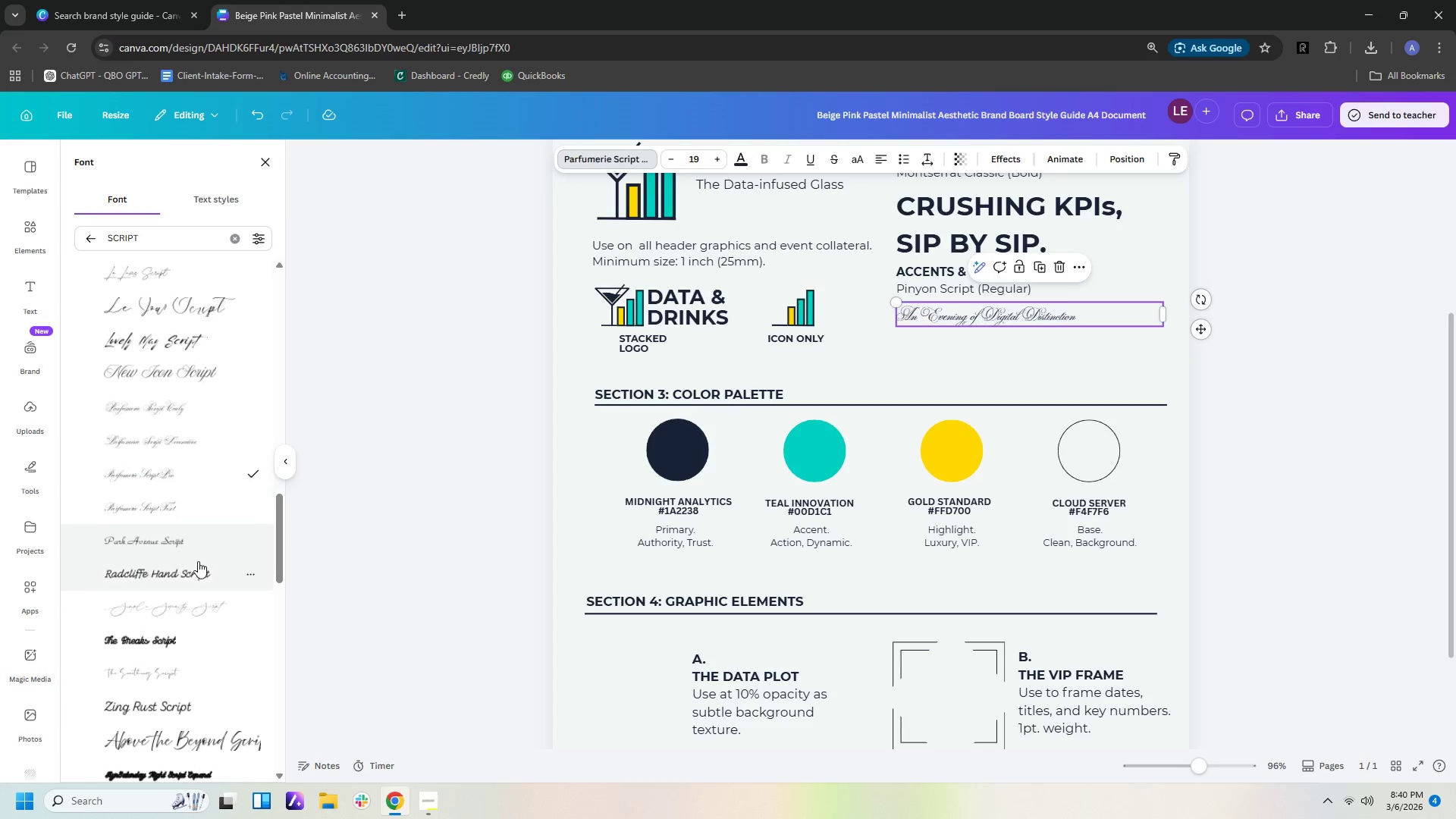 
left_click([195, 544])
 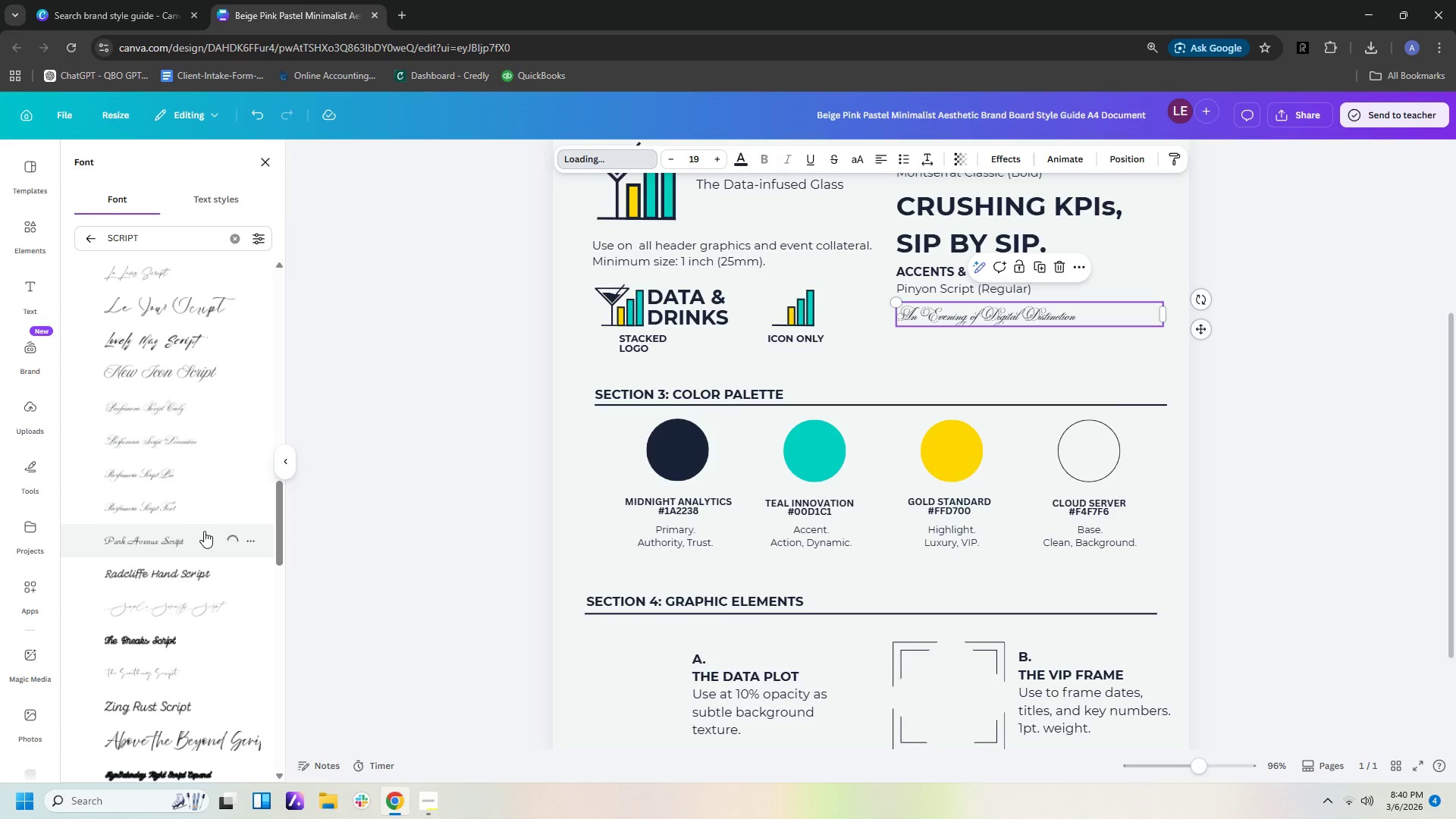 
left_click([206, 505])
 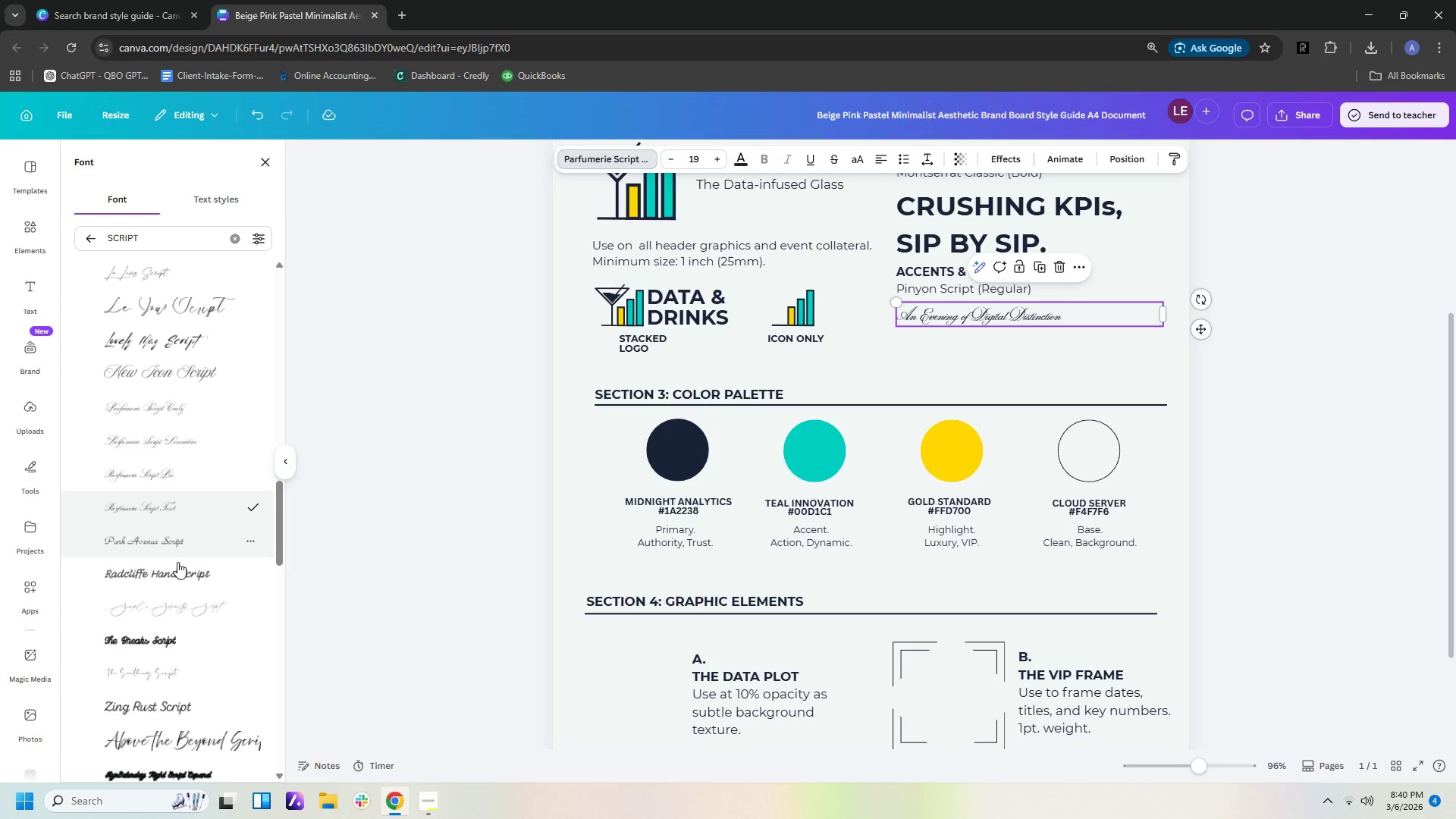 
left_click([171, 571])
 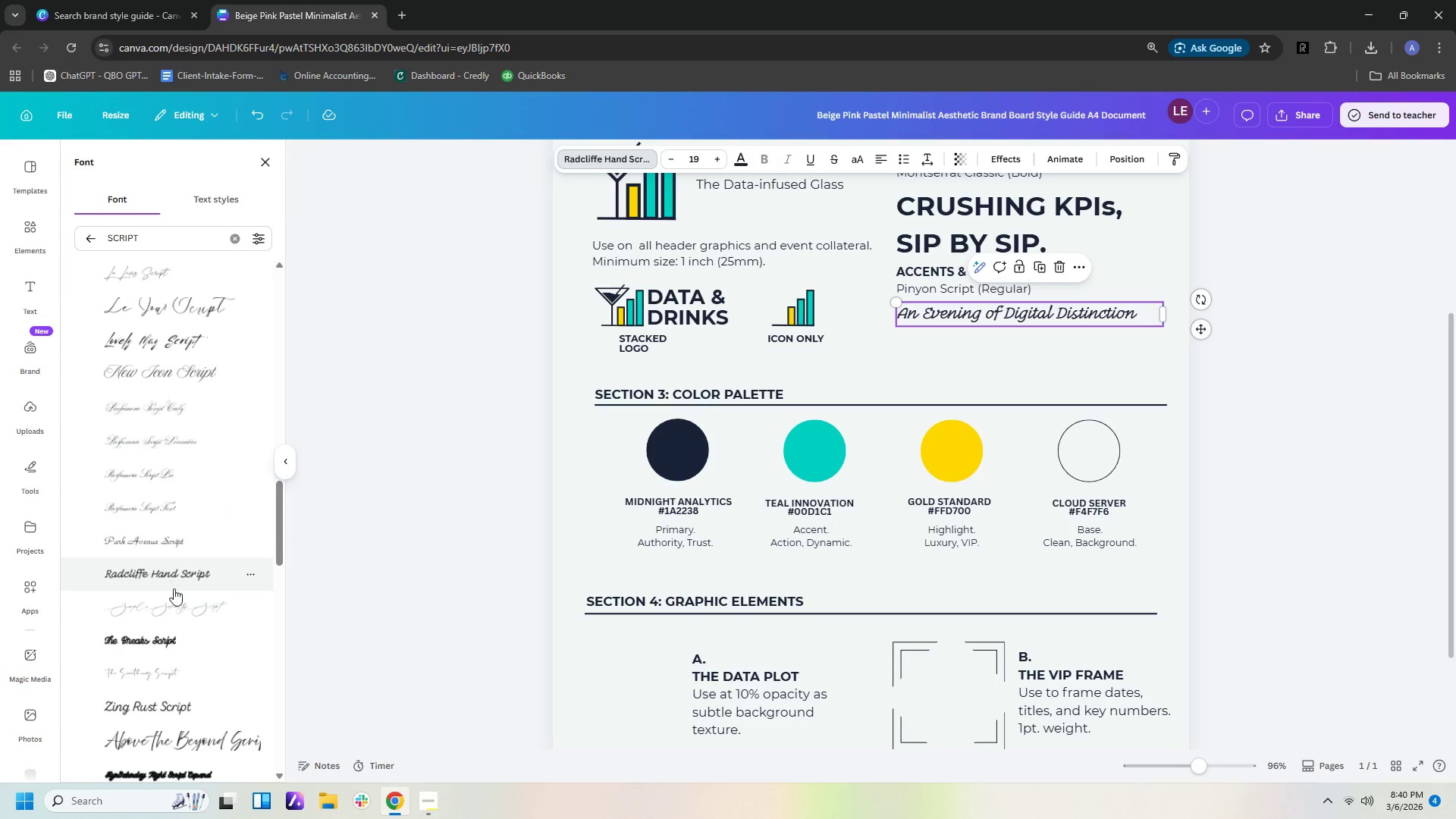 
left_click([174, 598])
 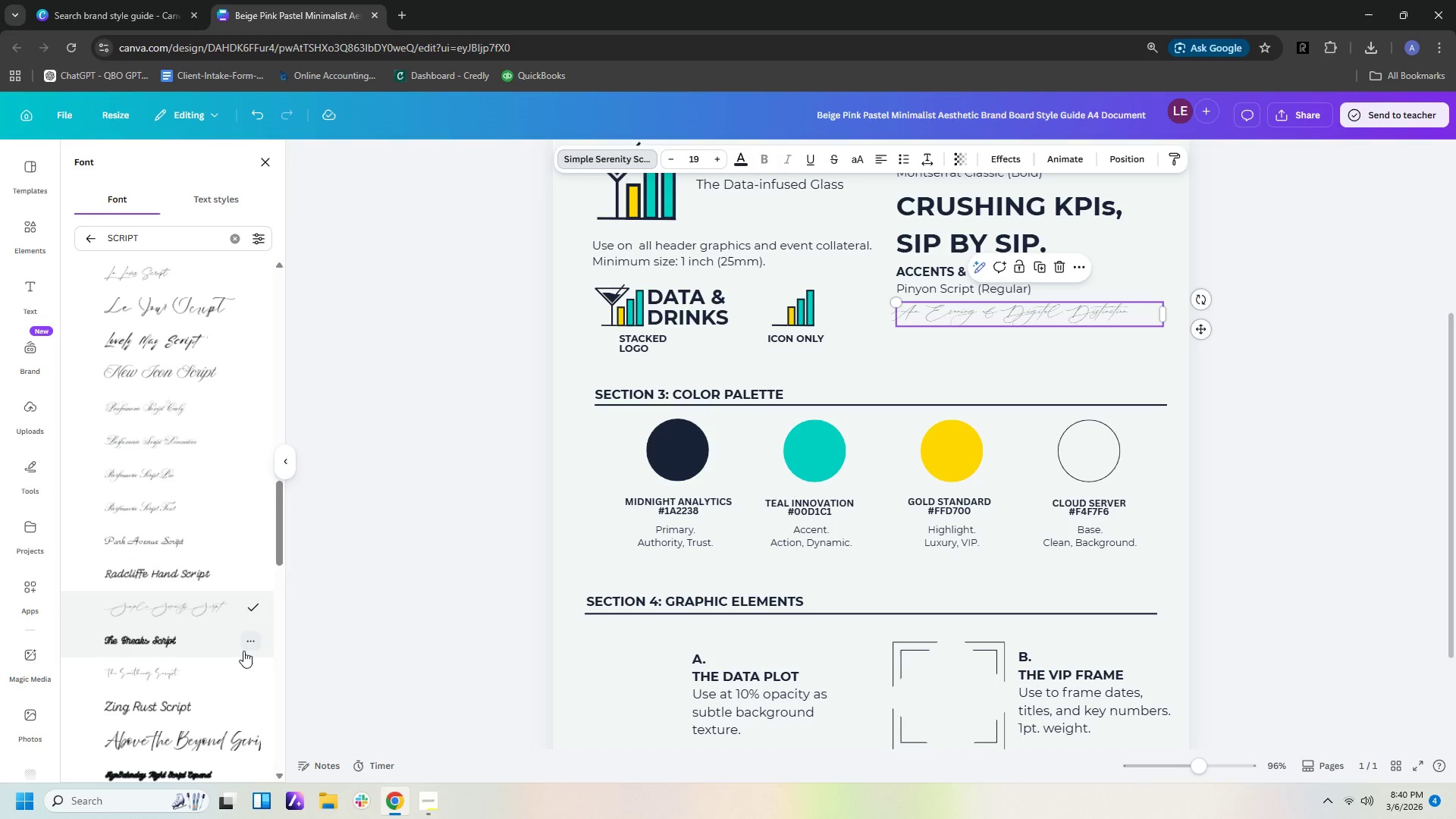 
left_click([189, 653])
 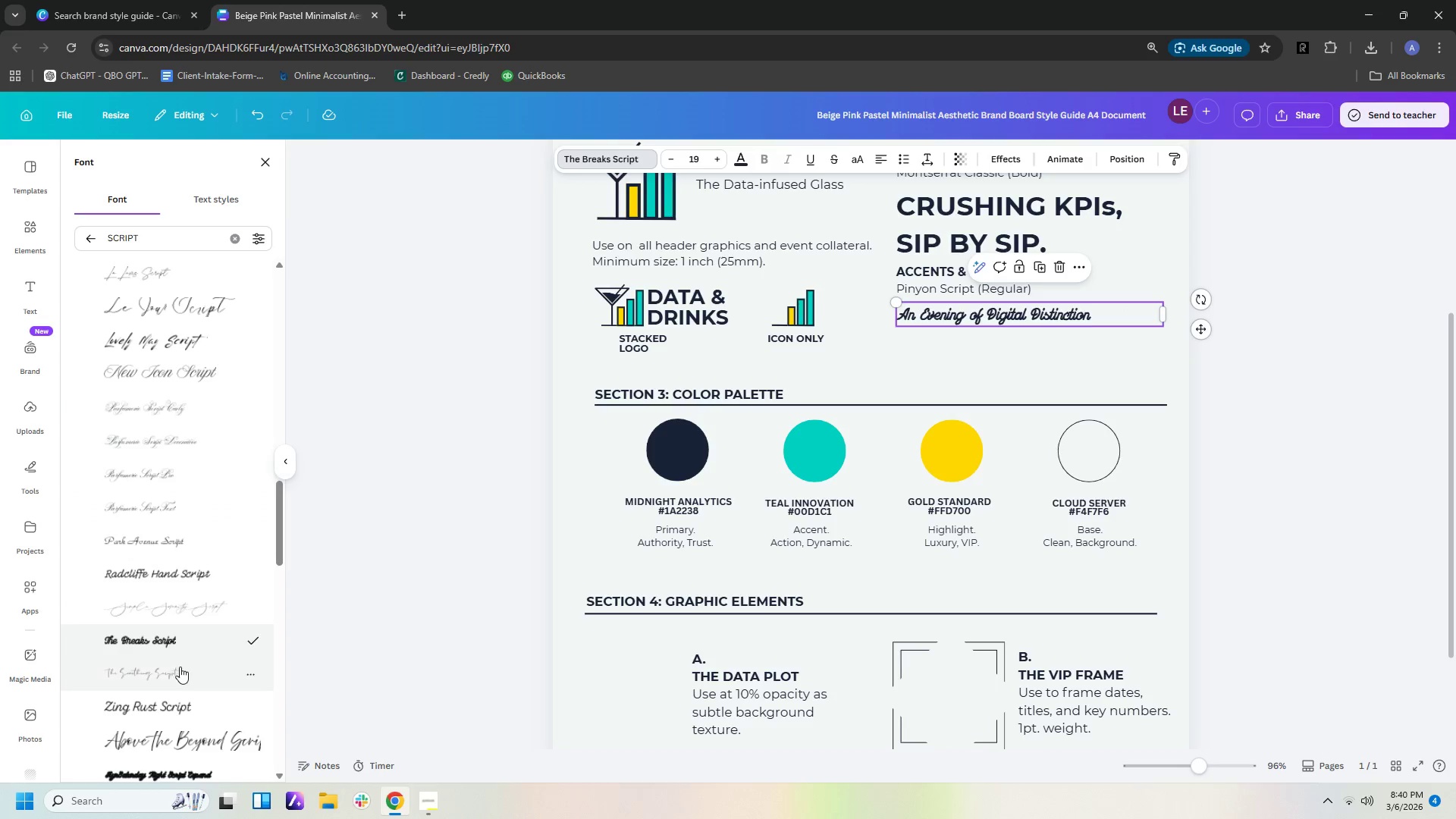 
left_click([180, 668])
 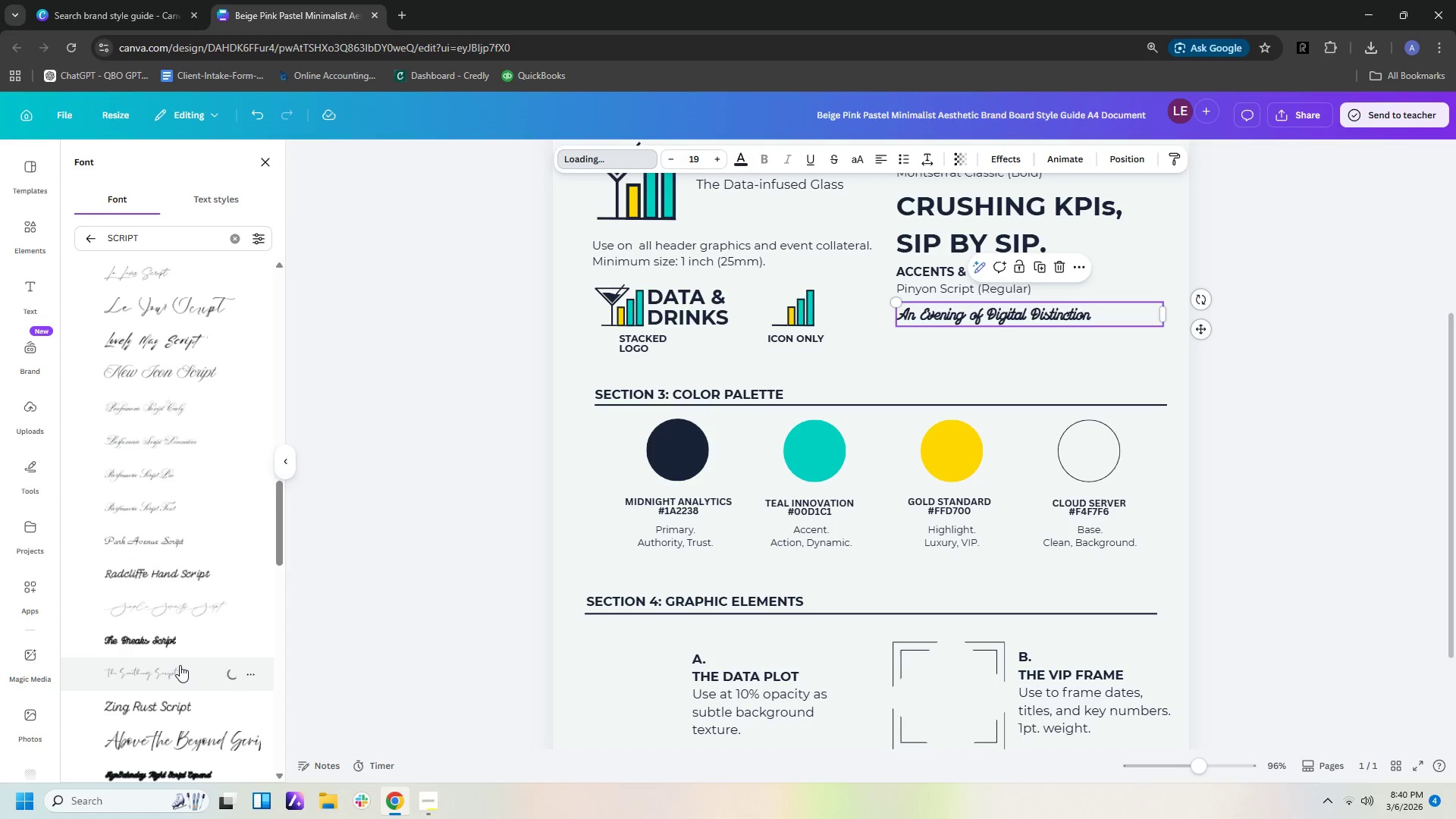 
scroll: coordinate [180, 665], scroll_direction: down, amount: 3.0
 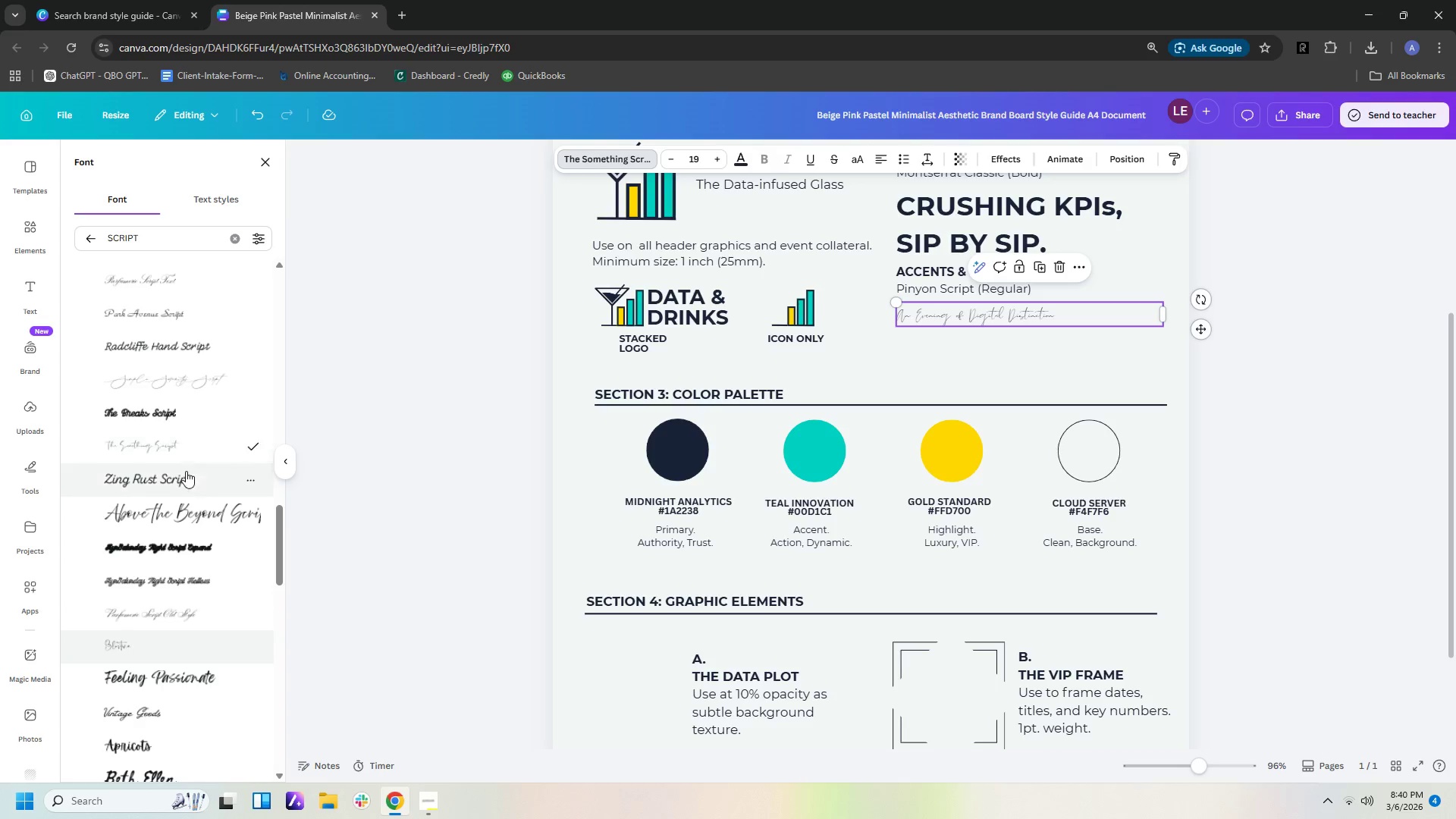 
left_click([188, 485])
 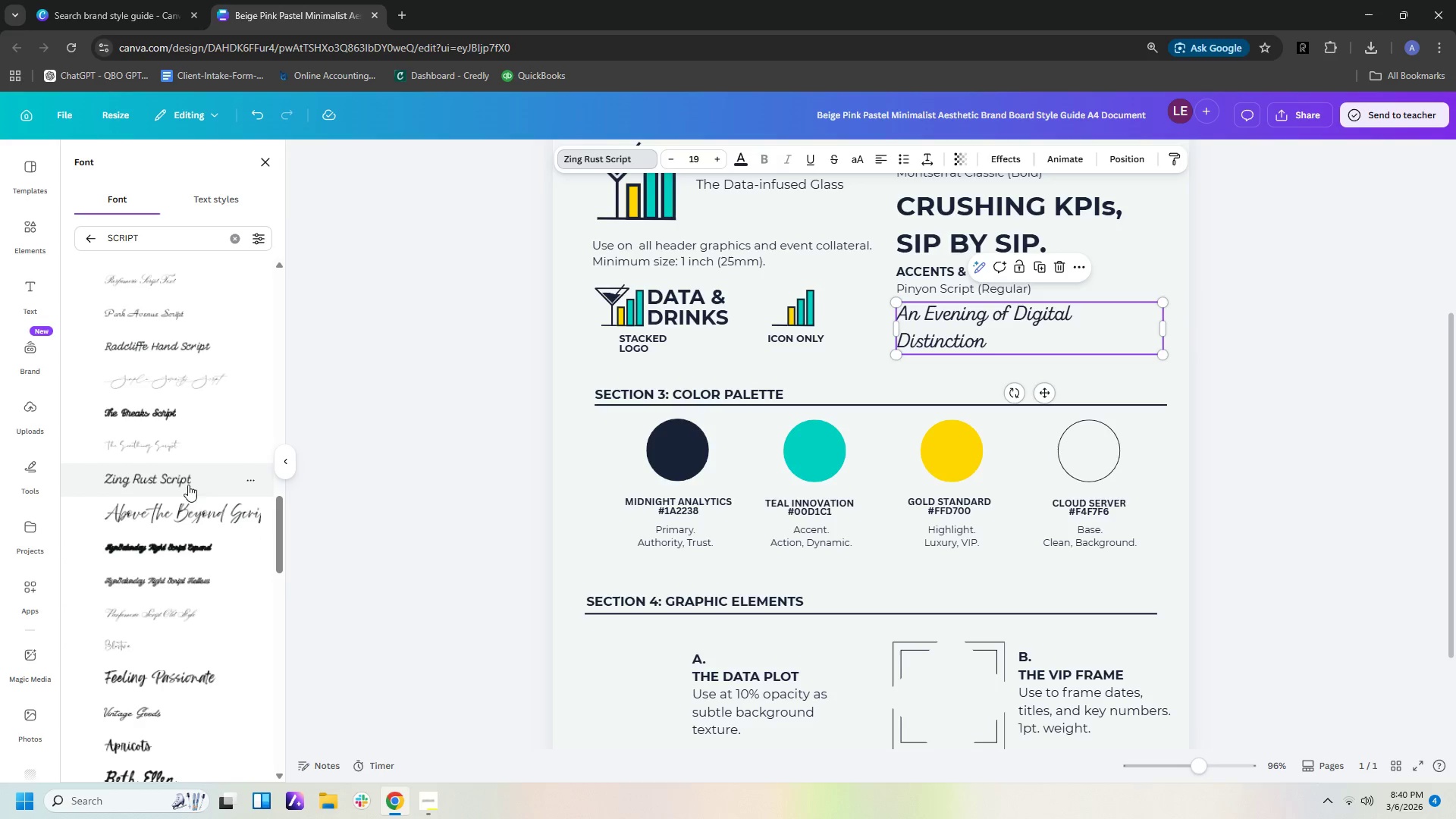 
left_click([187, 513])
 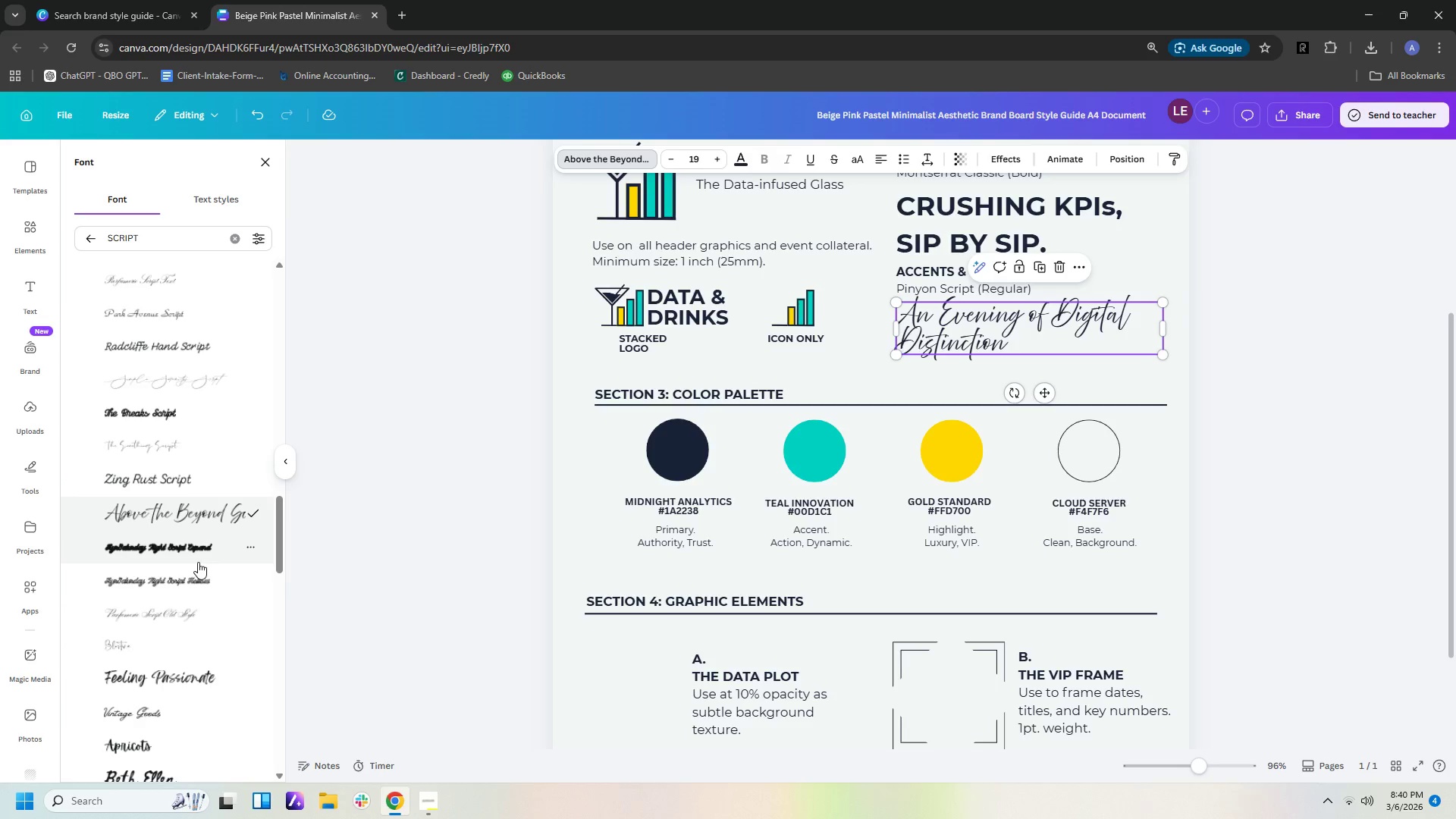 
left_click([198, 546])
 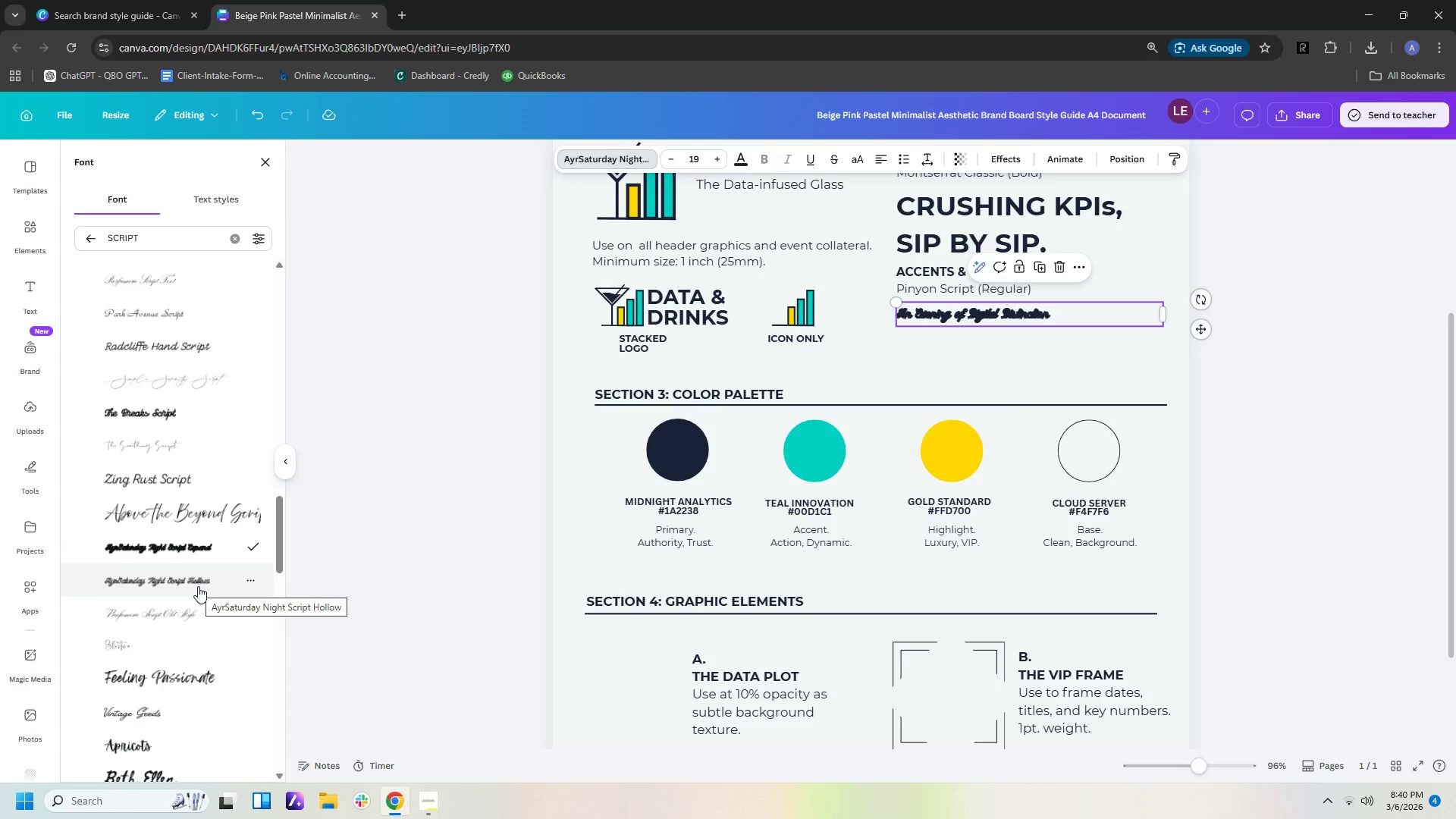 
left_click([198, 586])
 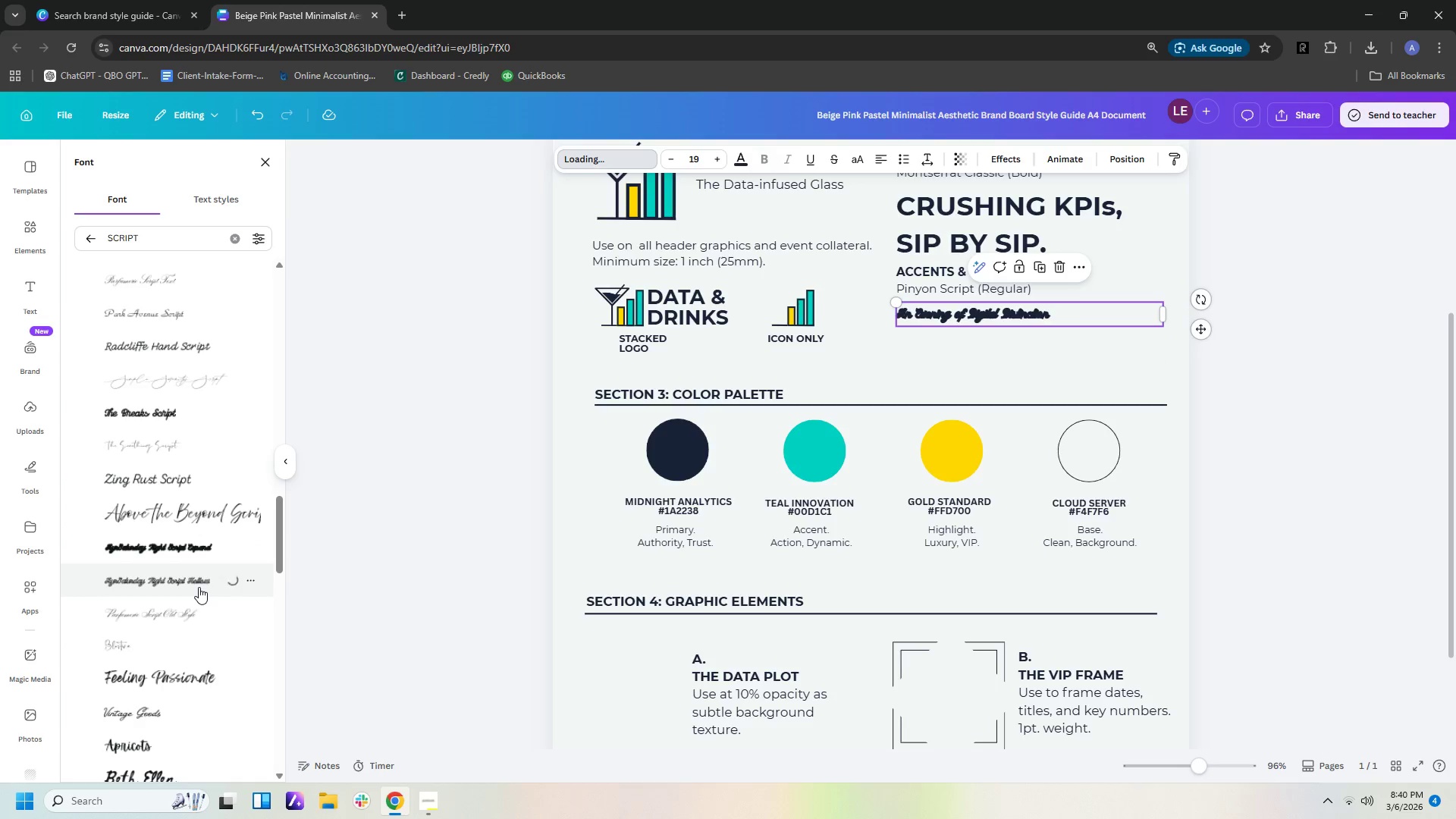 
scroll: coordinate [199, 587], scroll_direction: down, amount: 1.0
 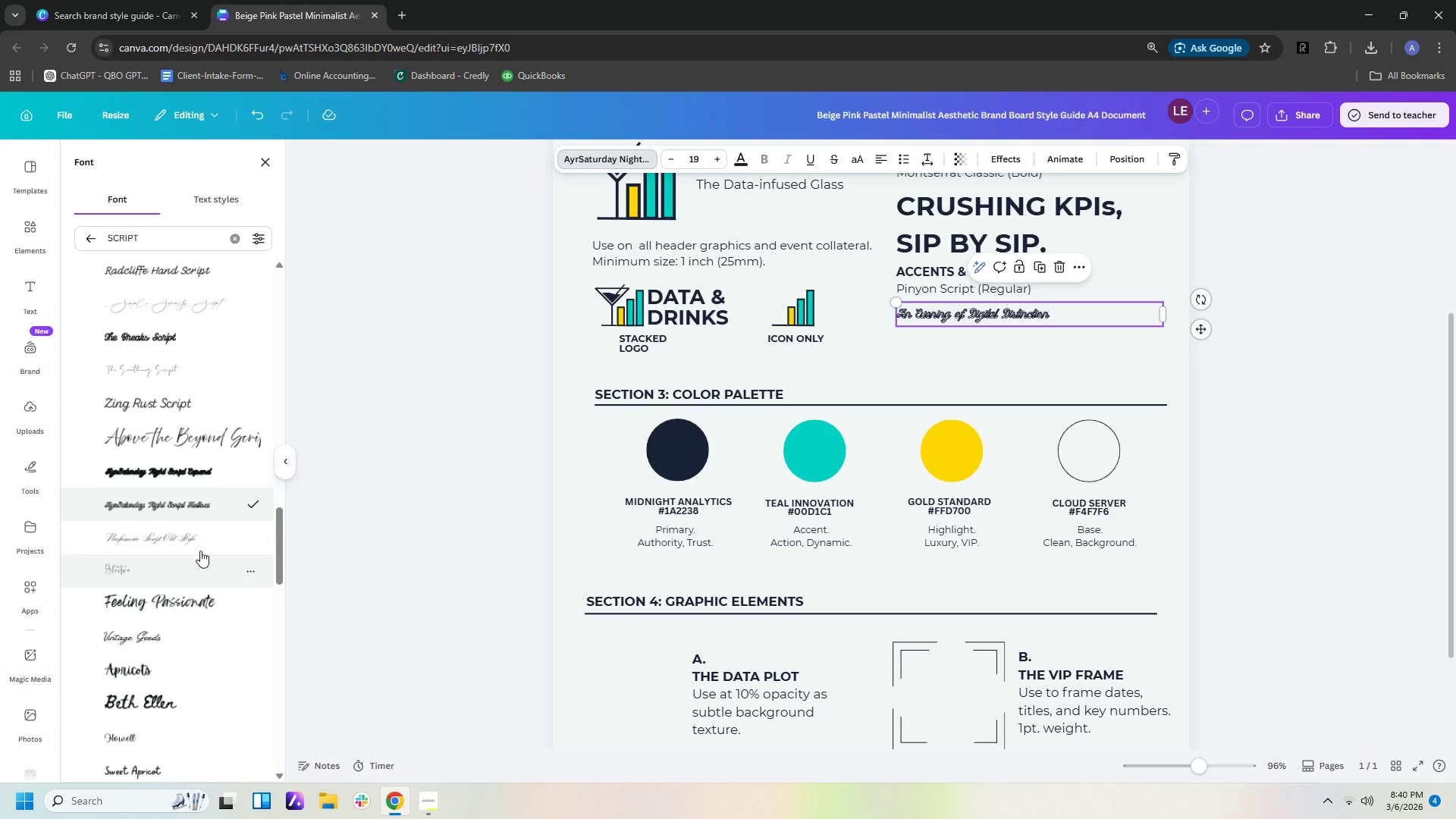 
left_click([200, 546])
 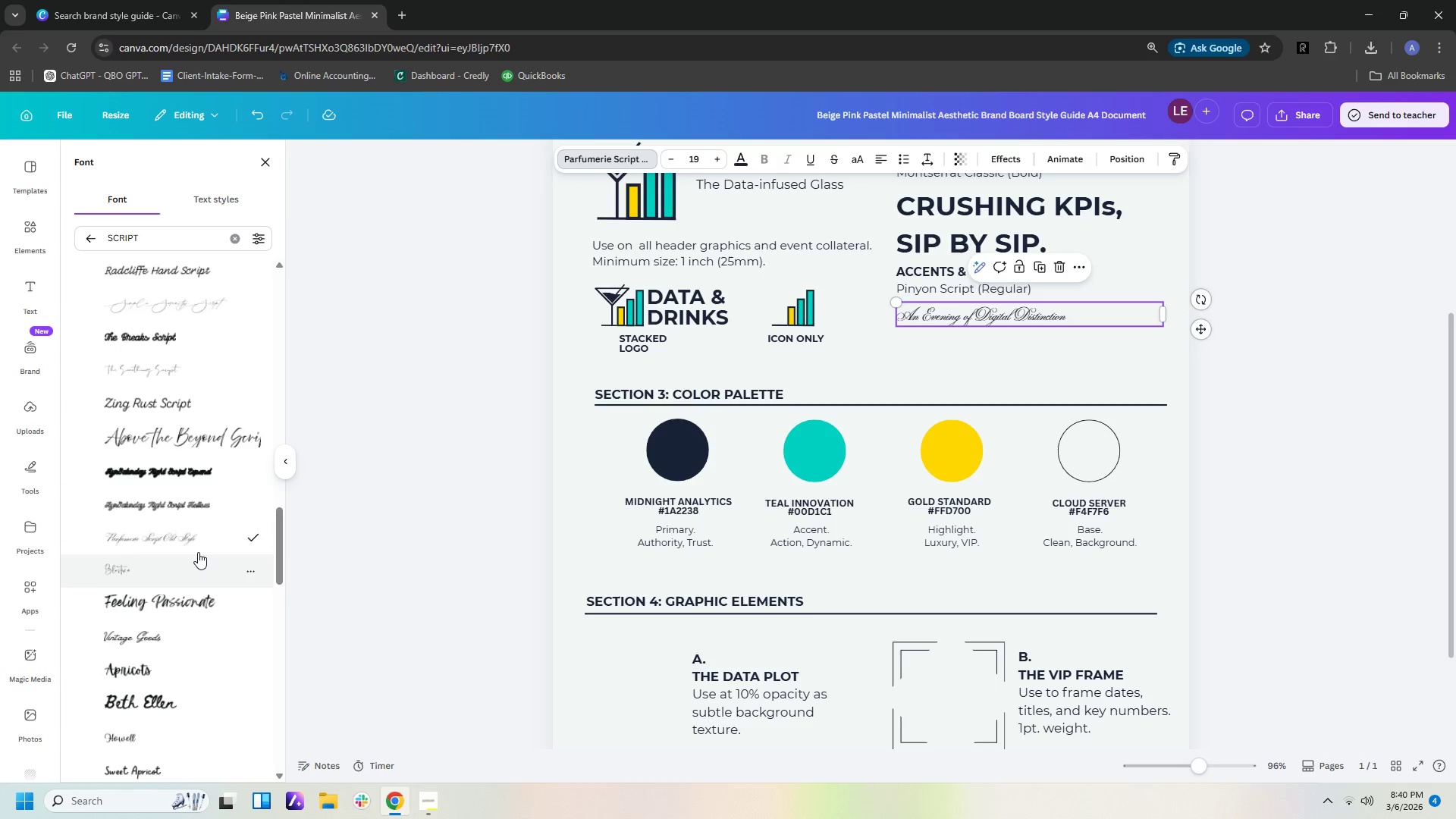 
left_click([197, 575])
 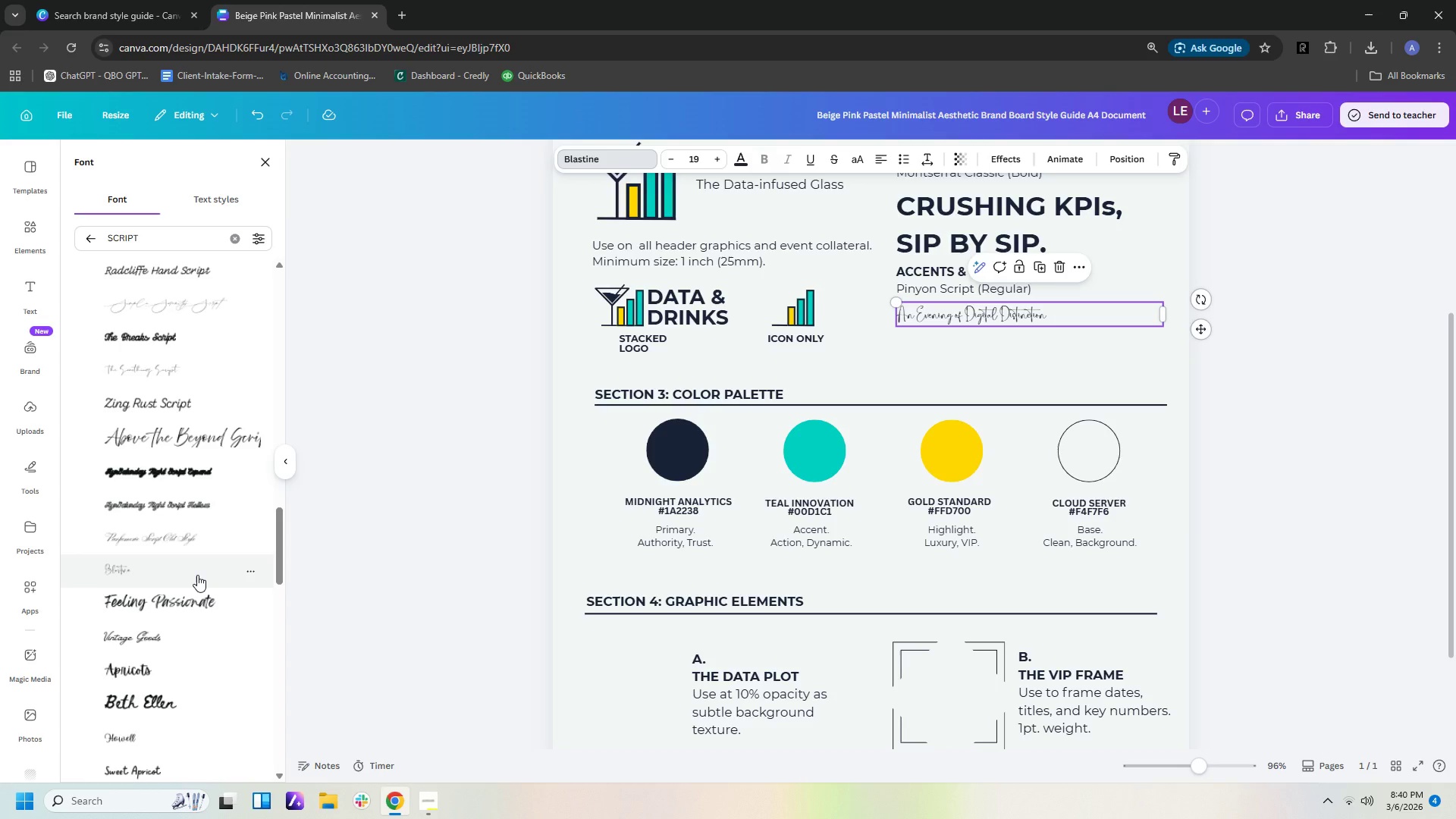 
scroll: coordinate [197, 575], scroll_direction: down, amount: 1.0
 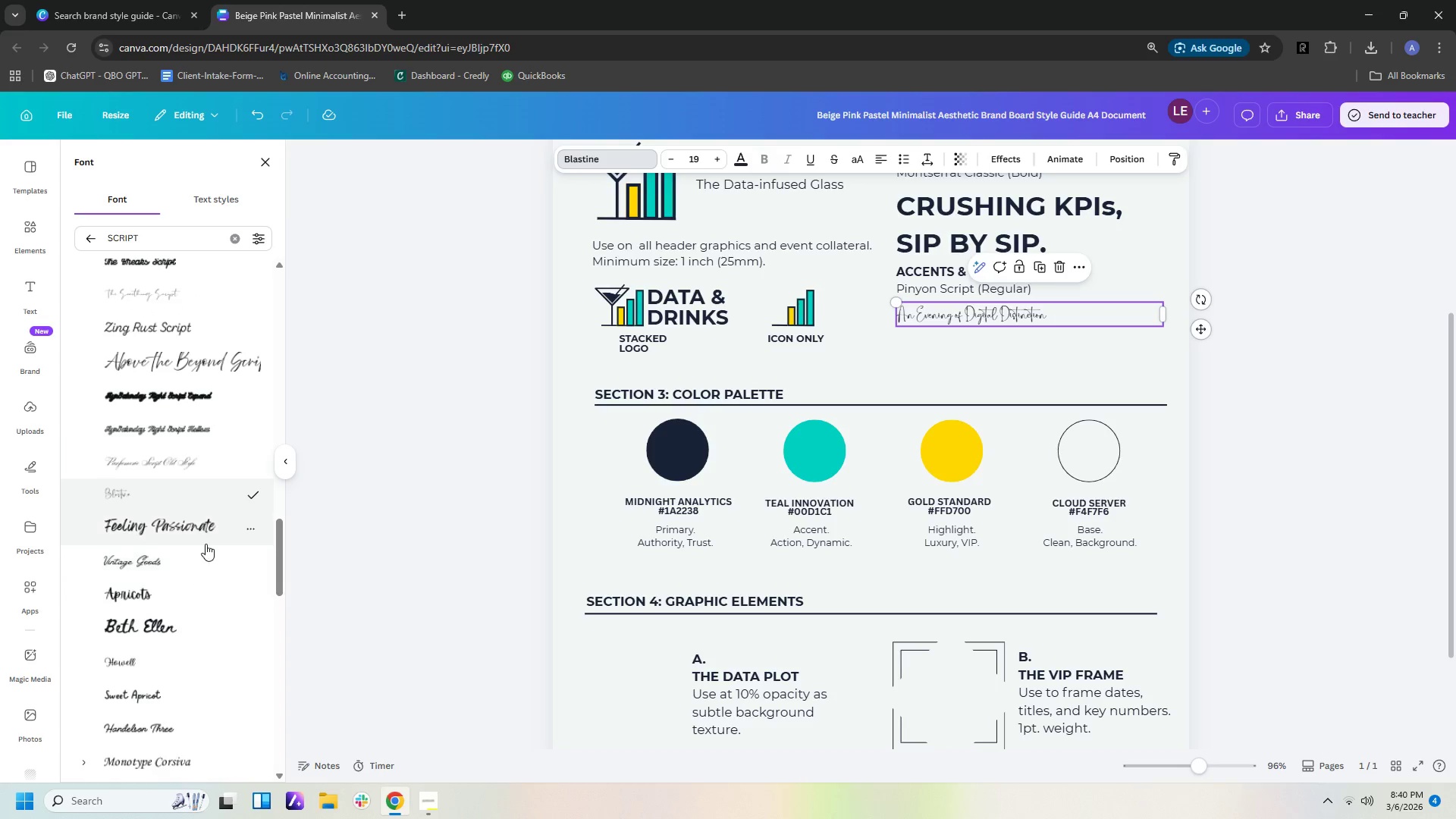 
left_click([206, 532])
 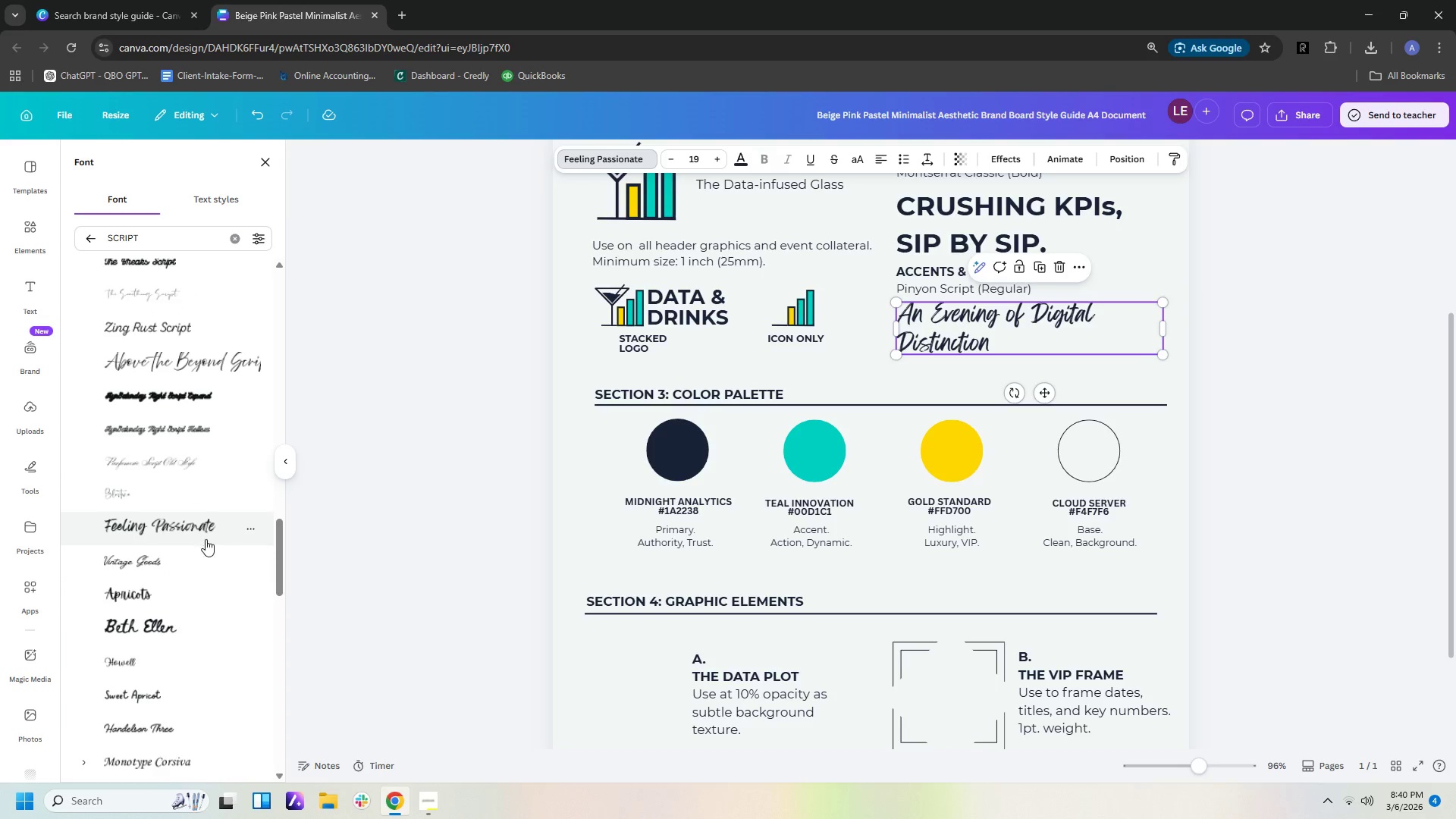 
left_click([206, 562])
 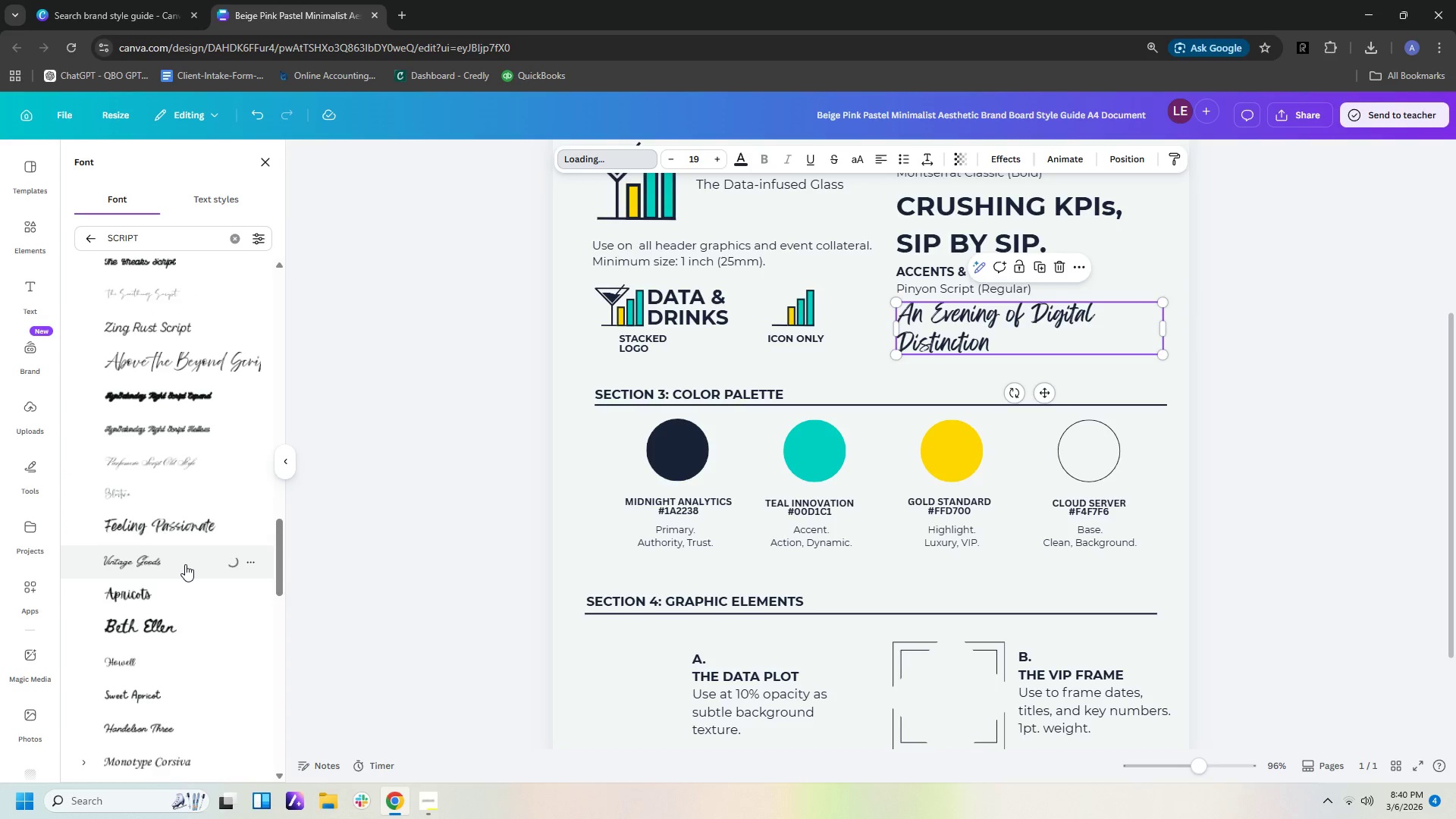 
wait(6.61)
 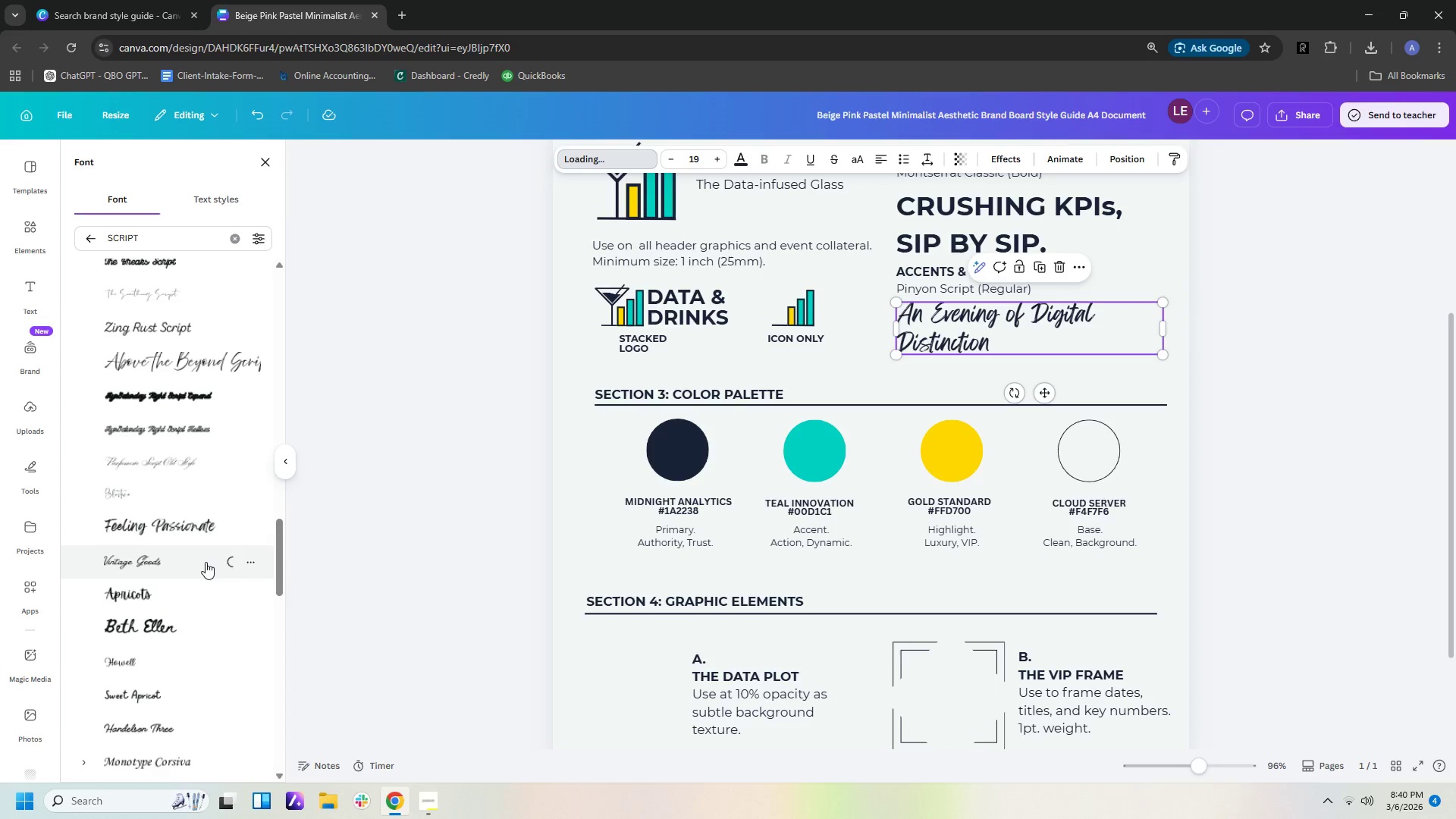 
left_click([187, 596])
 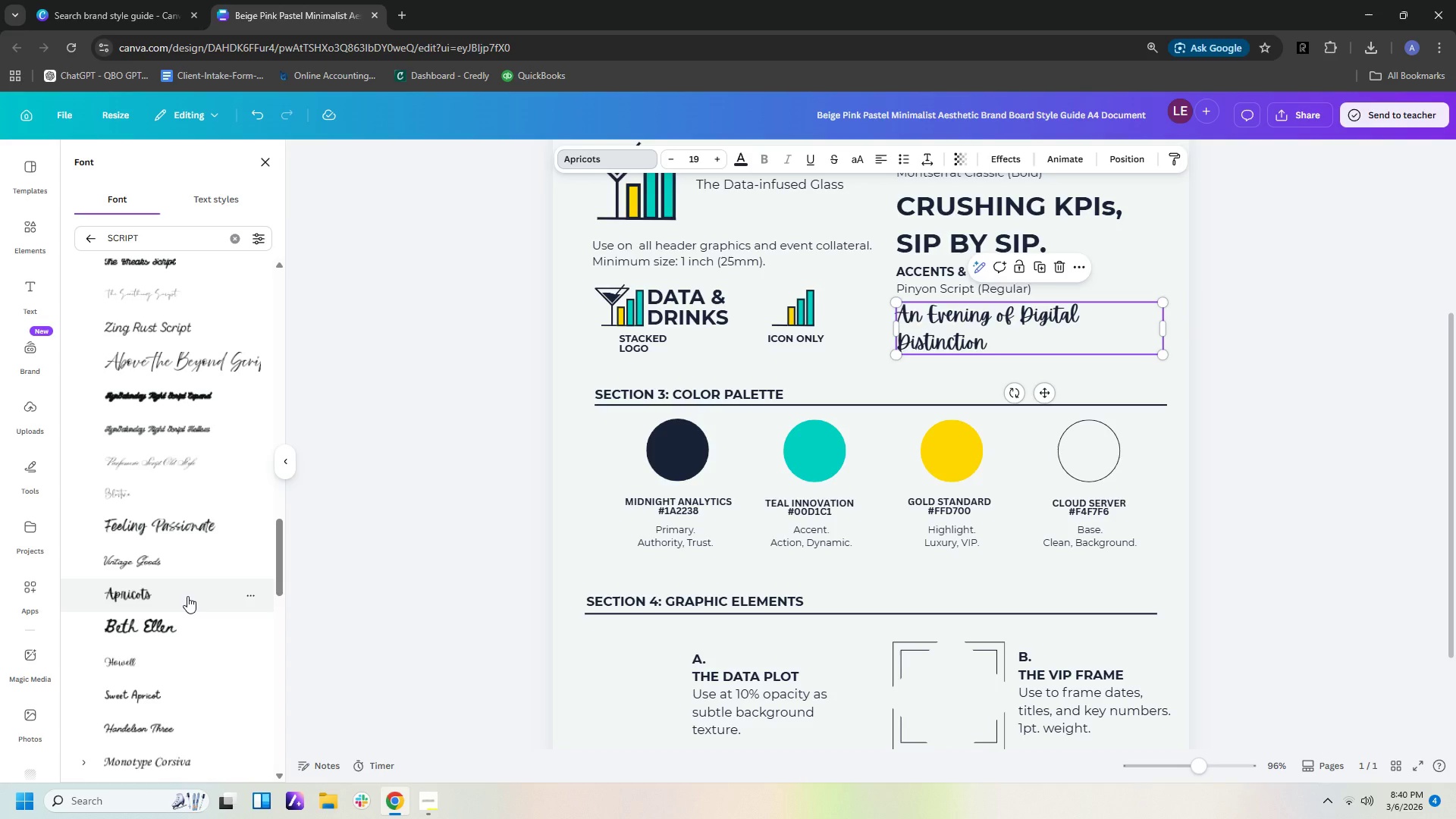 
scroll: coordinate [187, 596], scroll_direction: down, amount: 2.0
 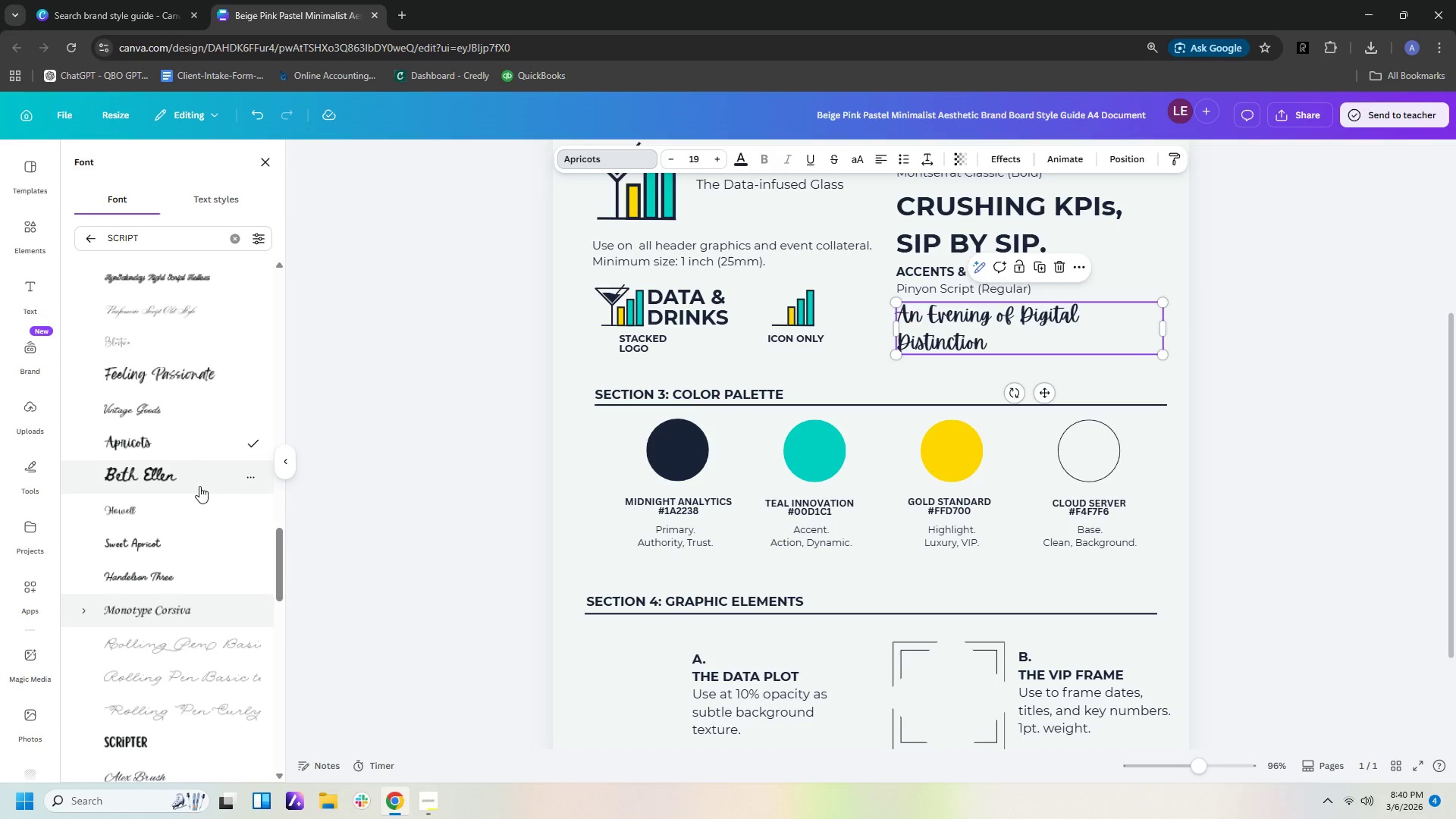 
left_click([198, 481])
 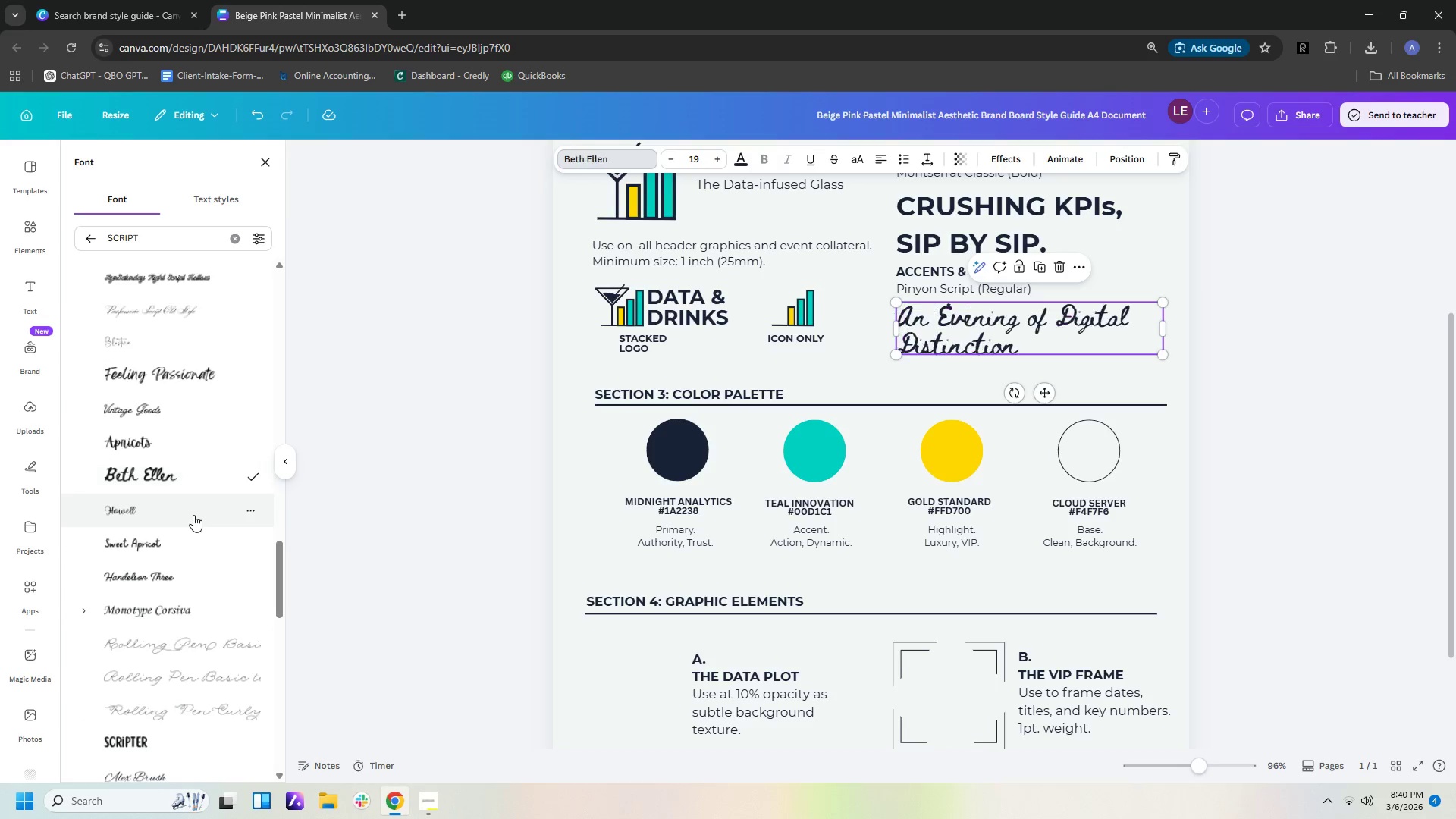 
left_click([193, 515])
 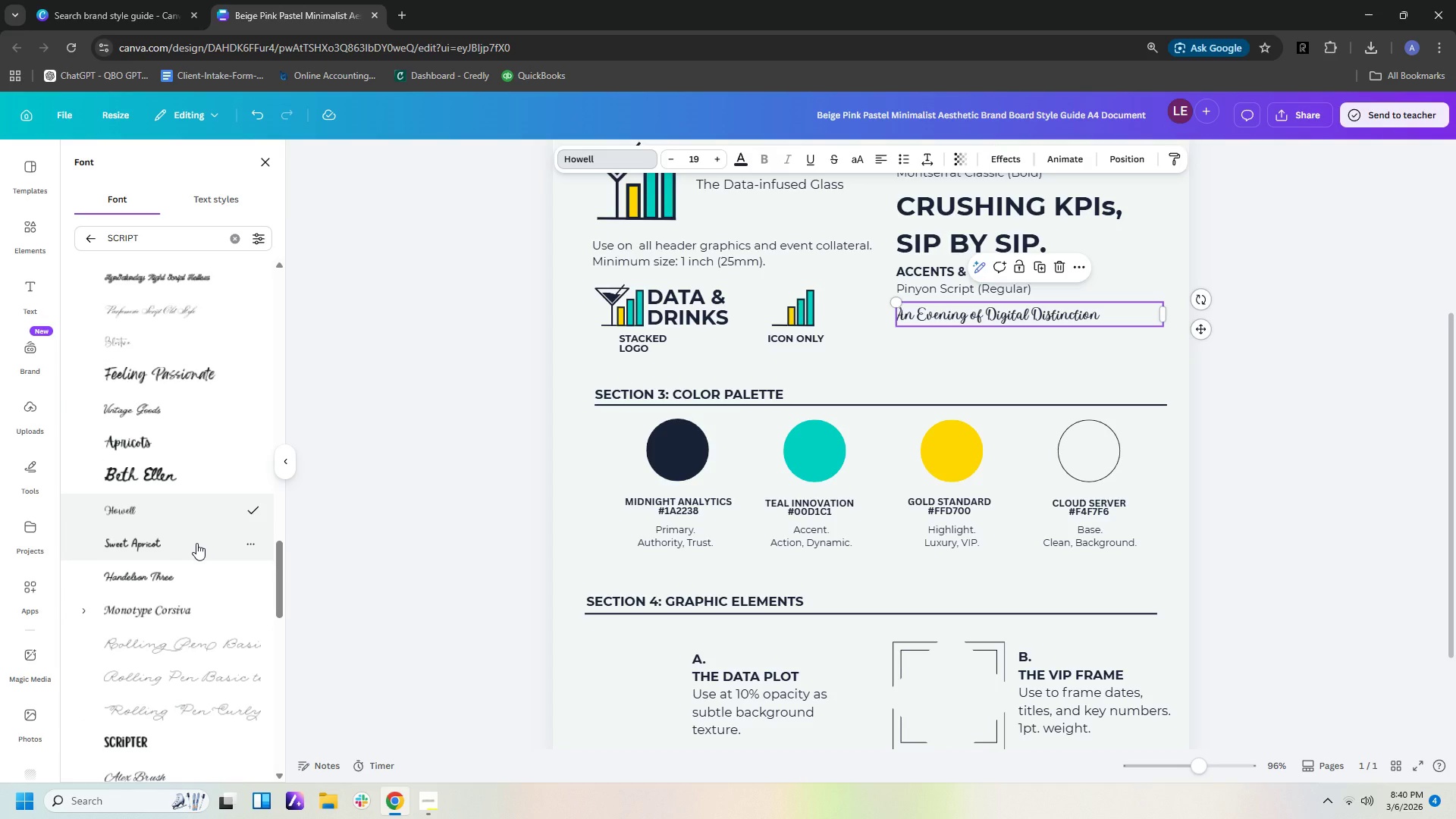 
left_click([196, 543])
 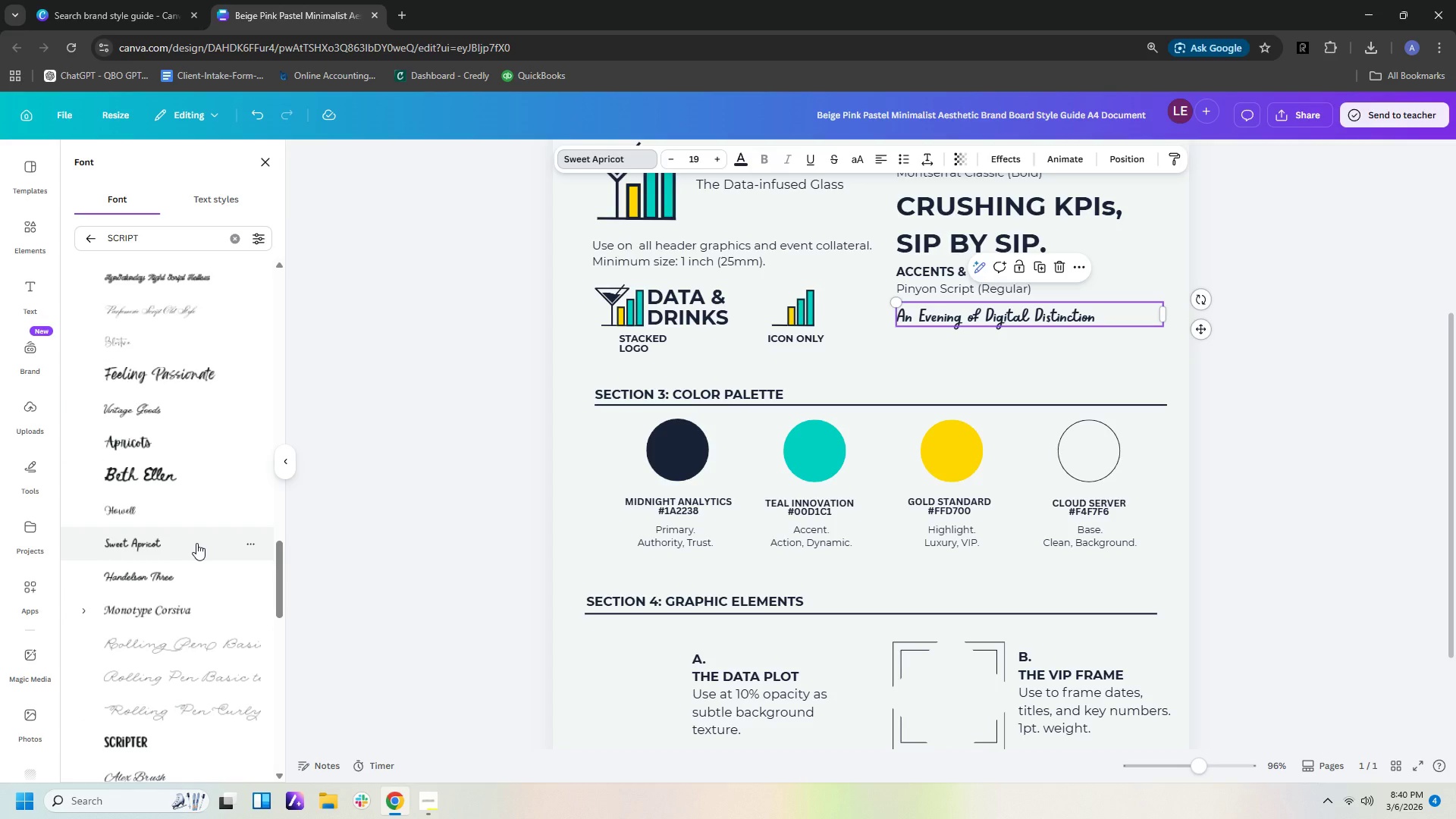 
scroll: coordinate [196, 543], scroll_direction: down, amount: 2.0
 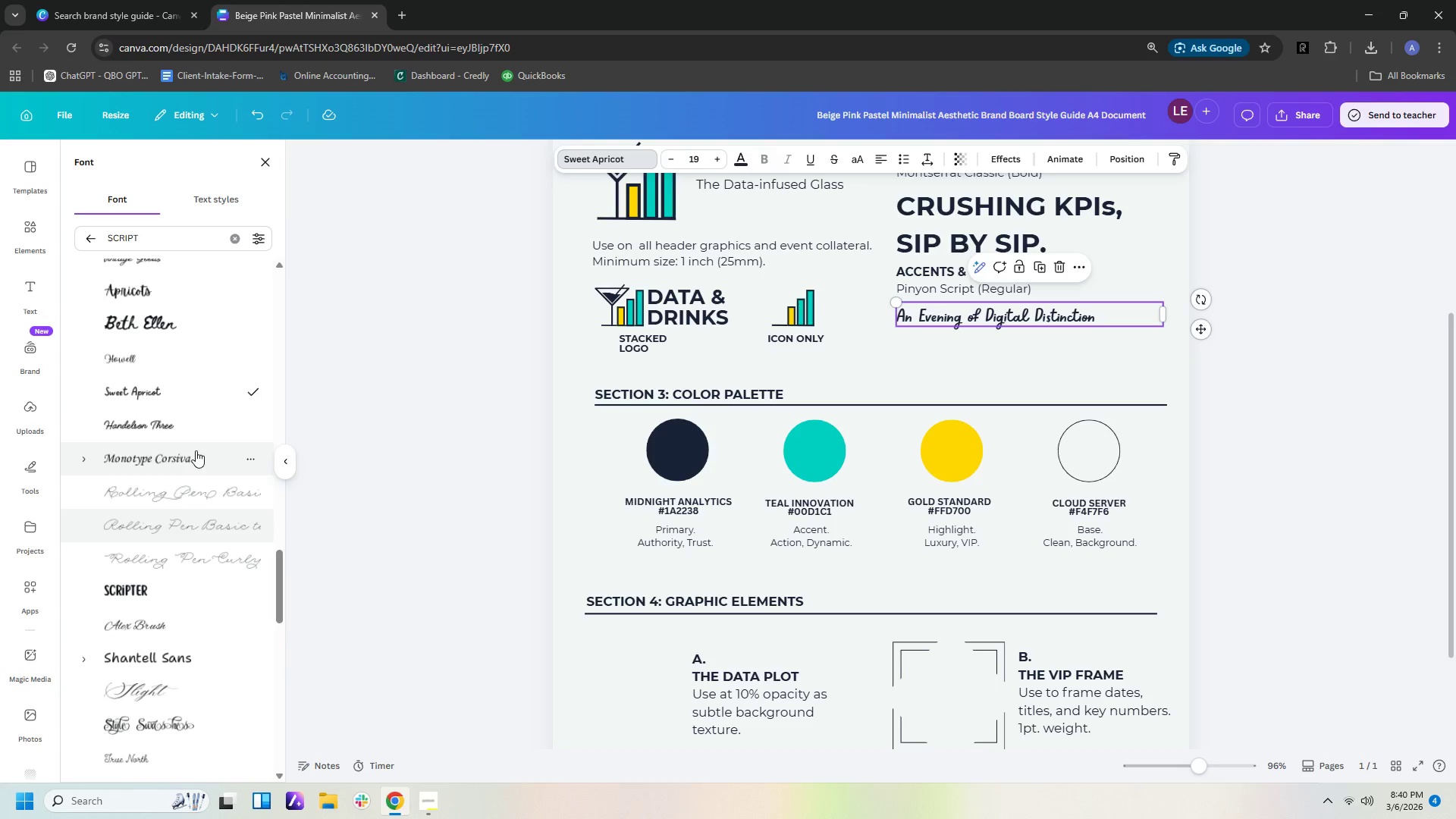 
left_click([196, 437])
 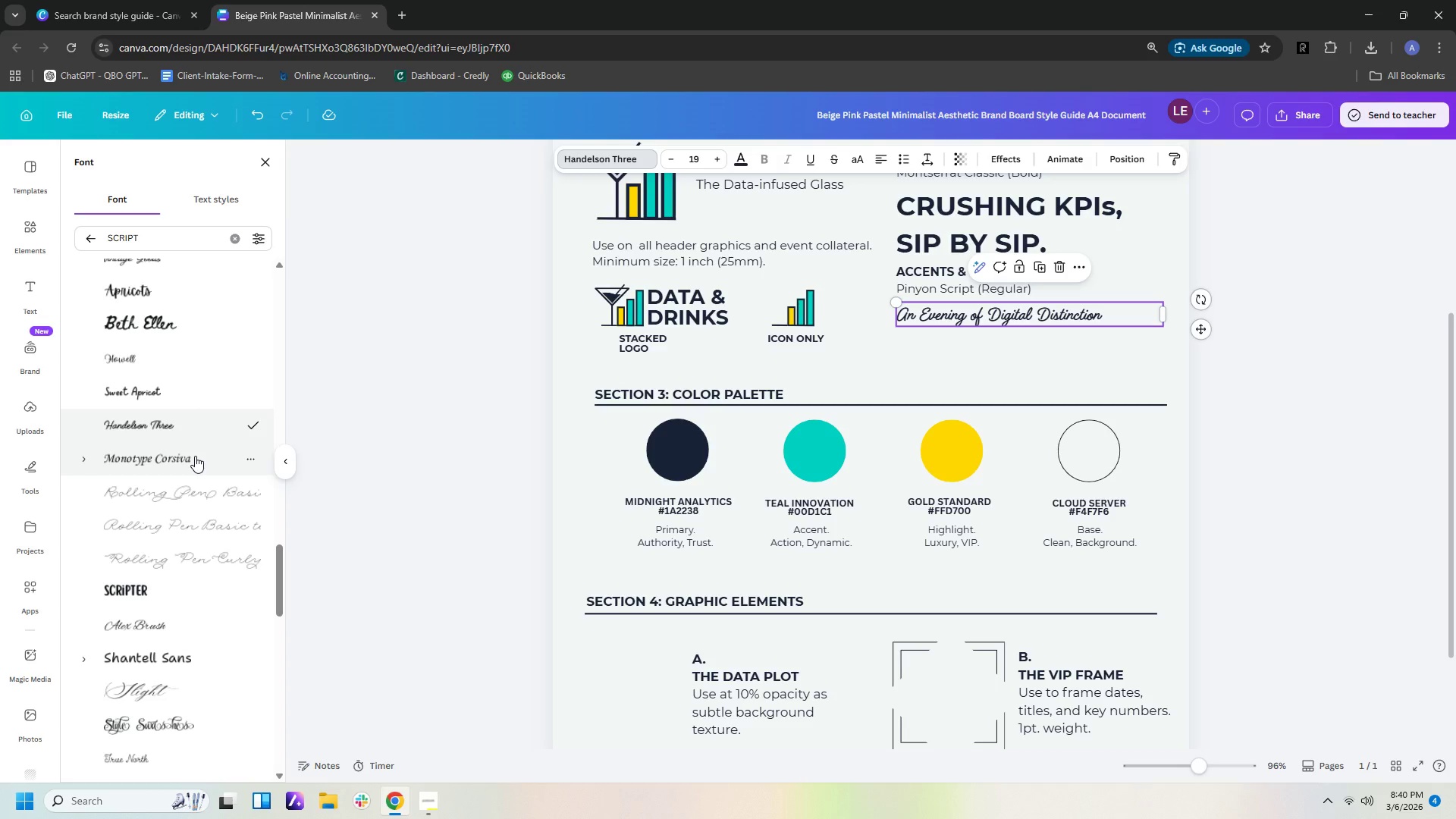 
wait(20.16)
 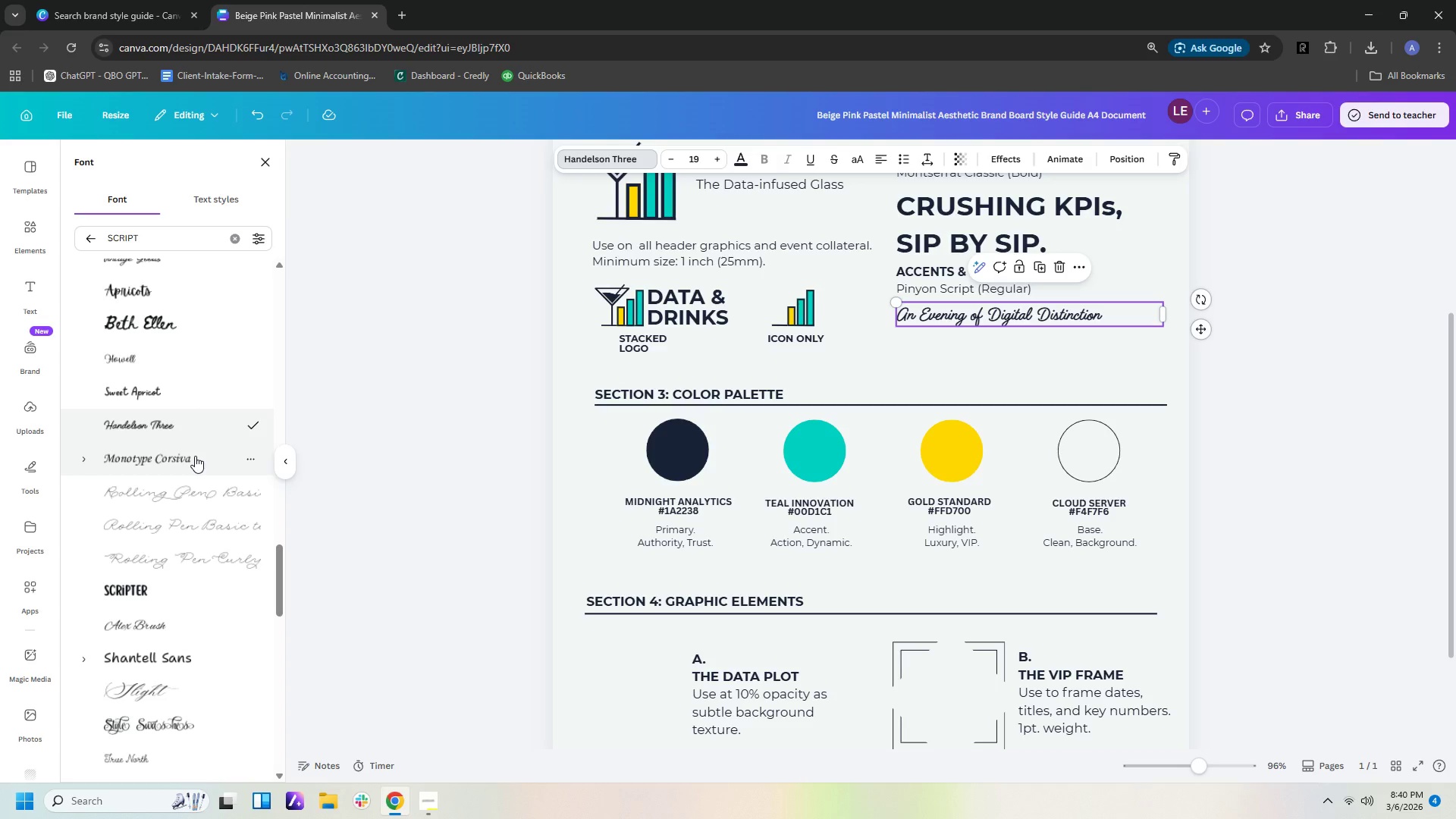 
left_click([215, 458])
 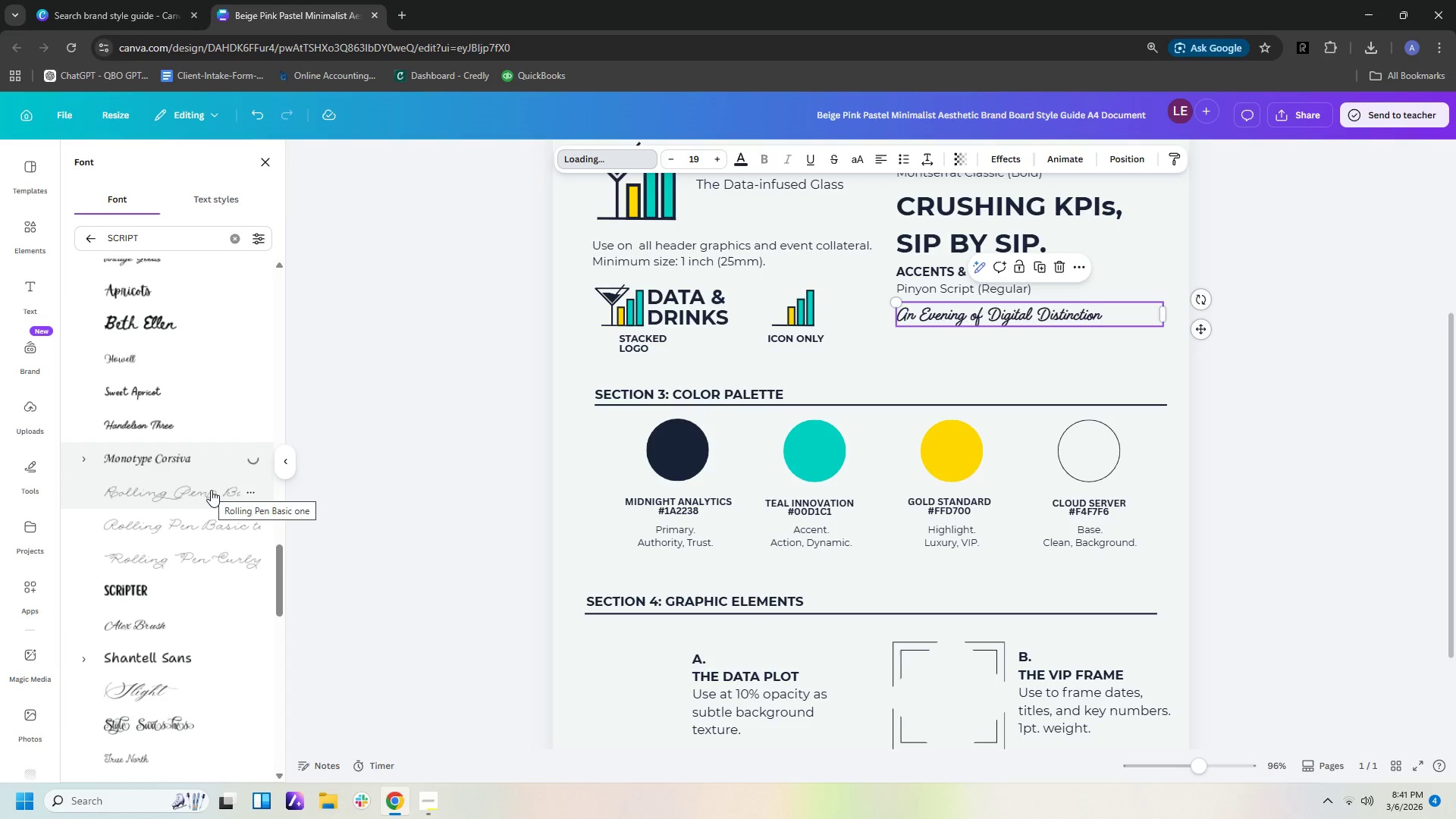 
left_click([211, 490])
 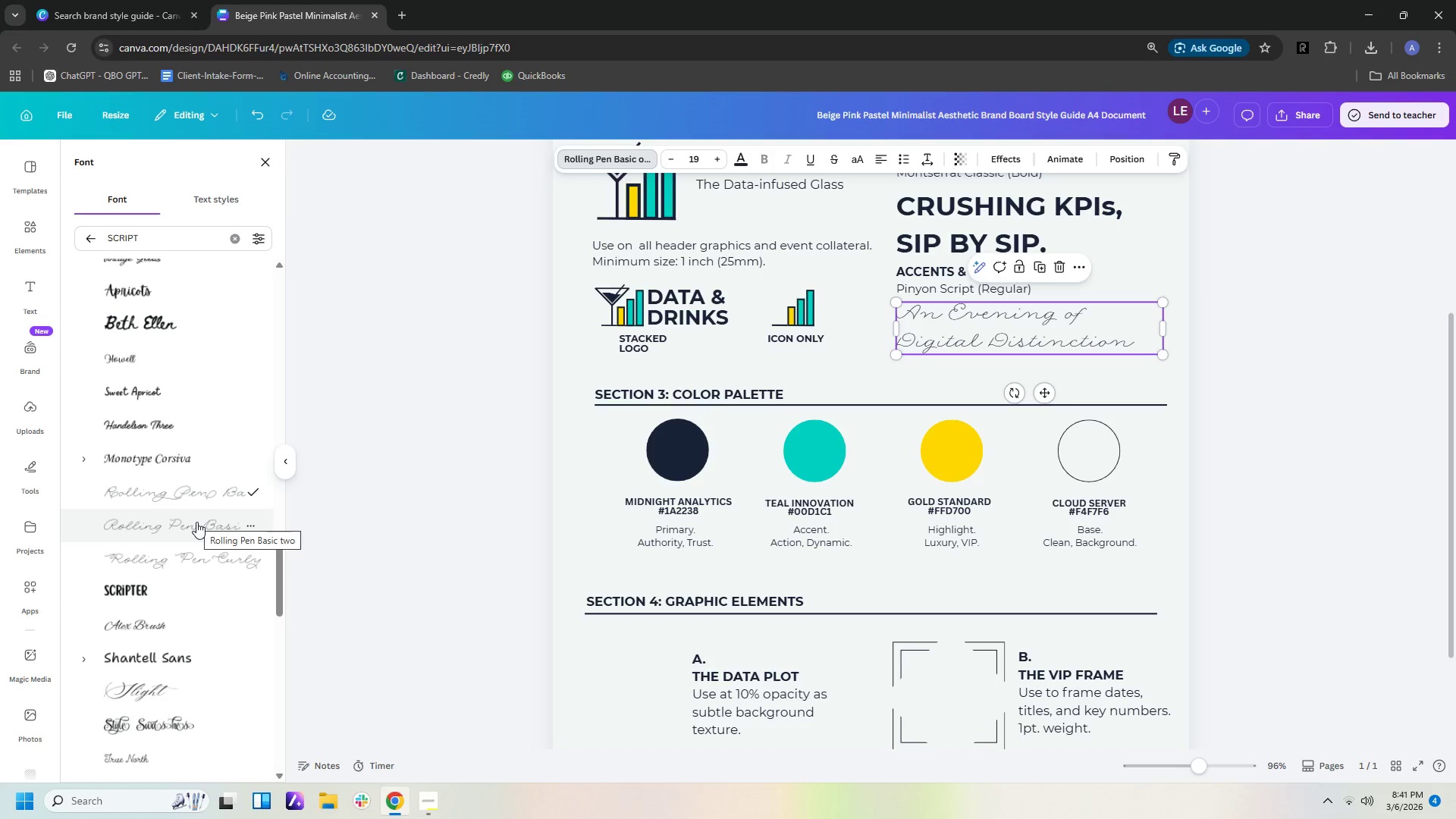 
left_click([177, 583])
 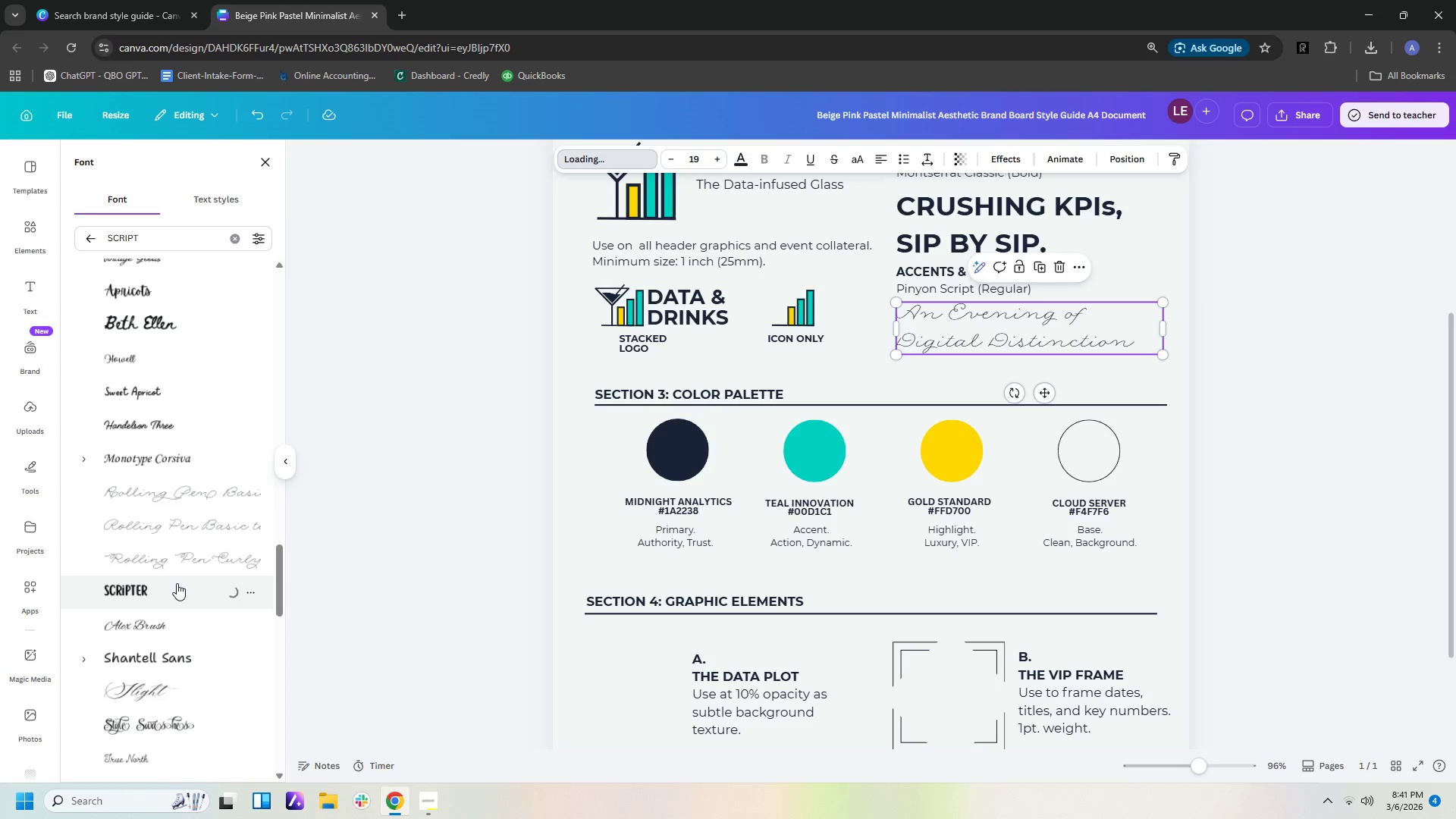 
scroll: coordinate [177, 583], scroll_direction: down, amount: 2.0
 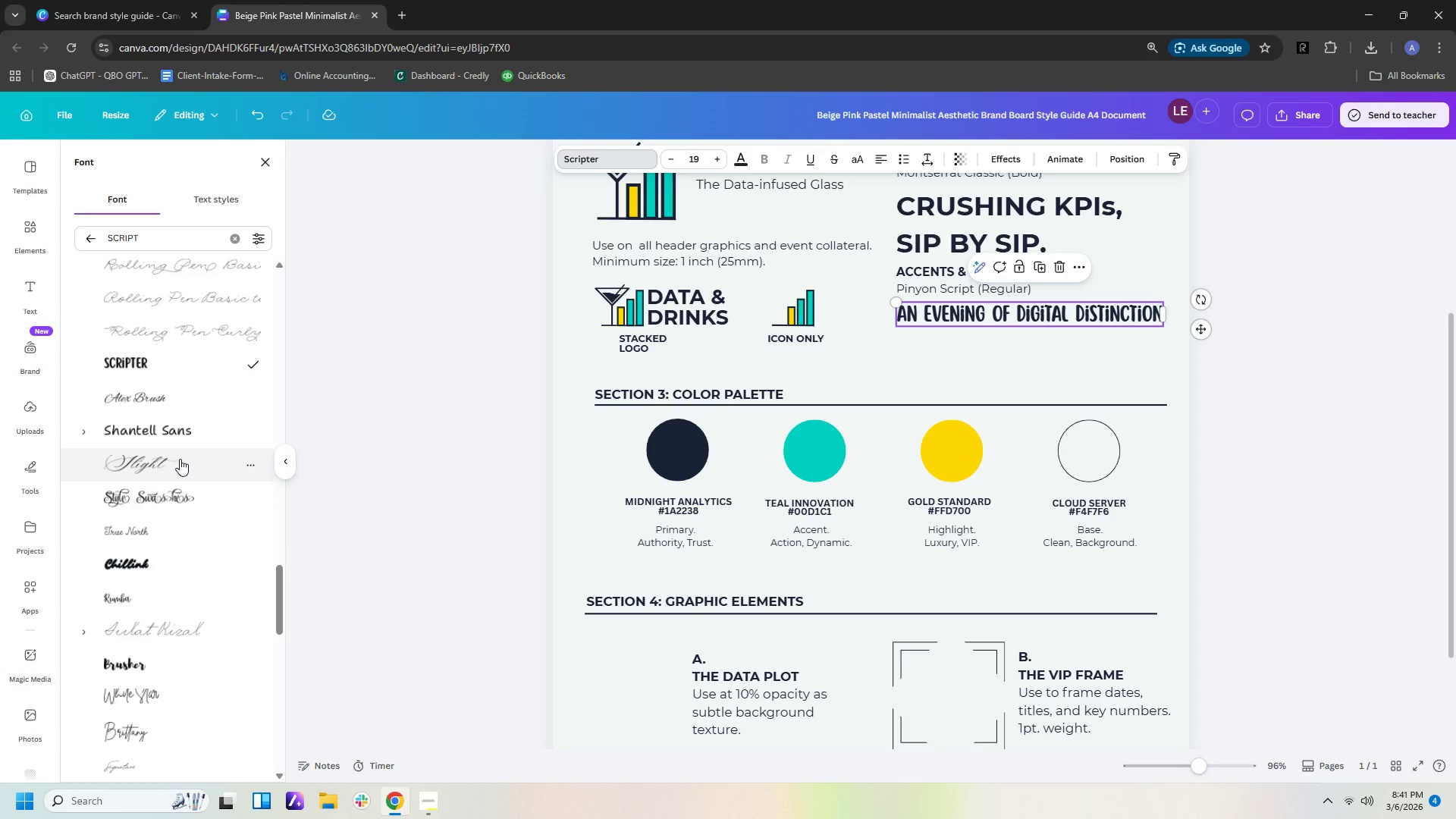 
left_click([180, 459])
 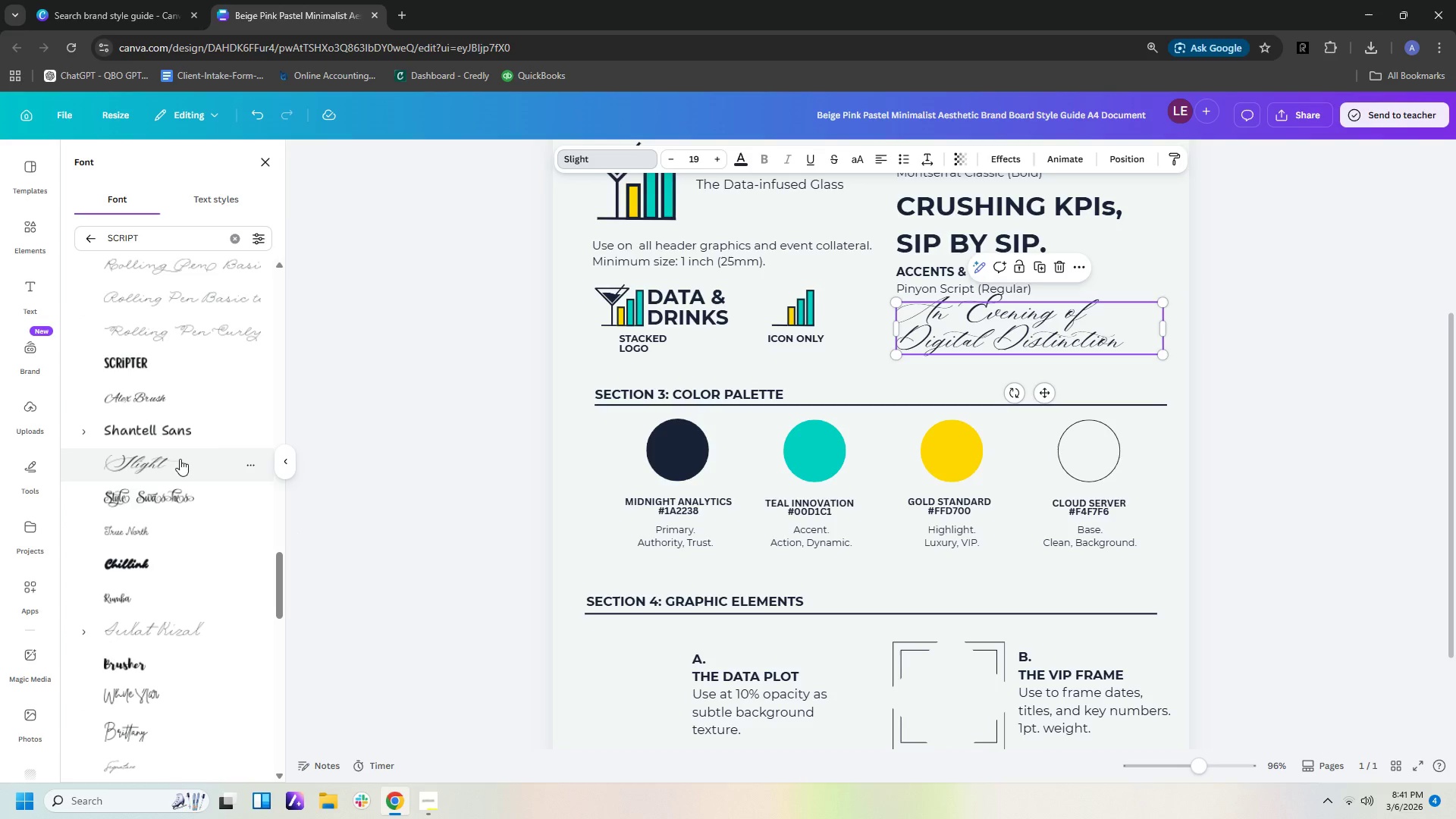 
left_click([201, 497])
 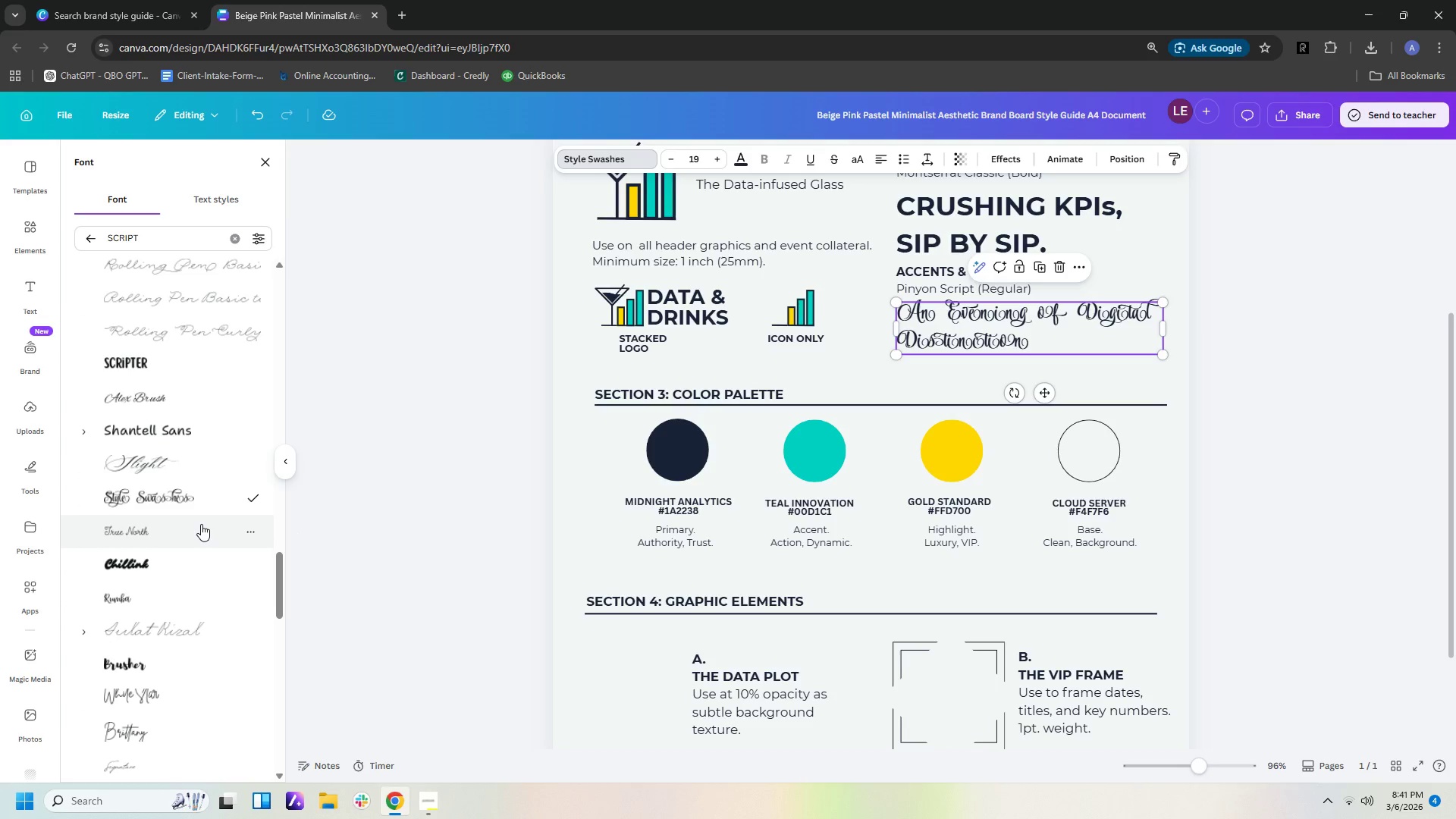 
left_click([201, 524])
 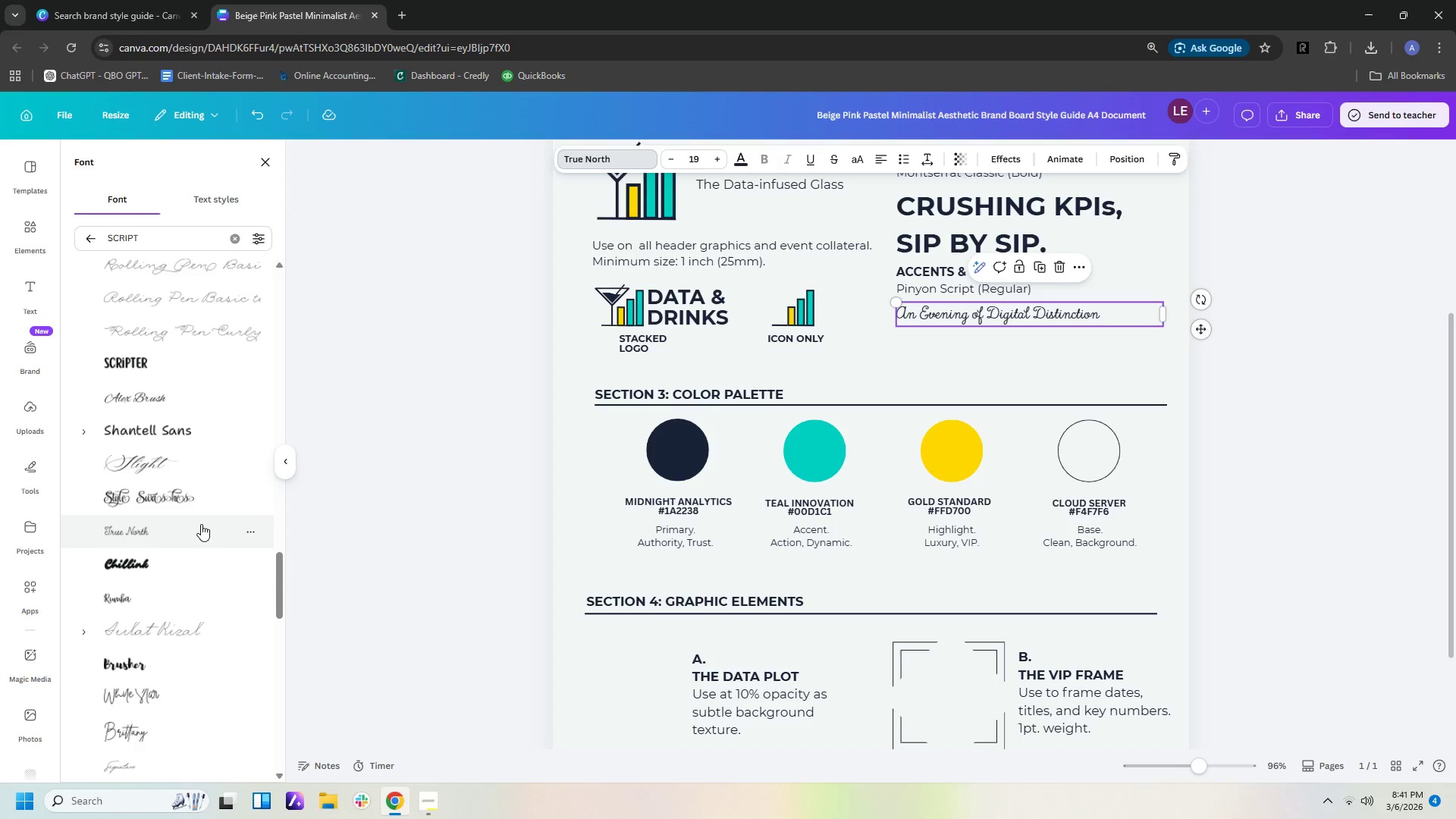 
left_click([205, 565])
 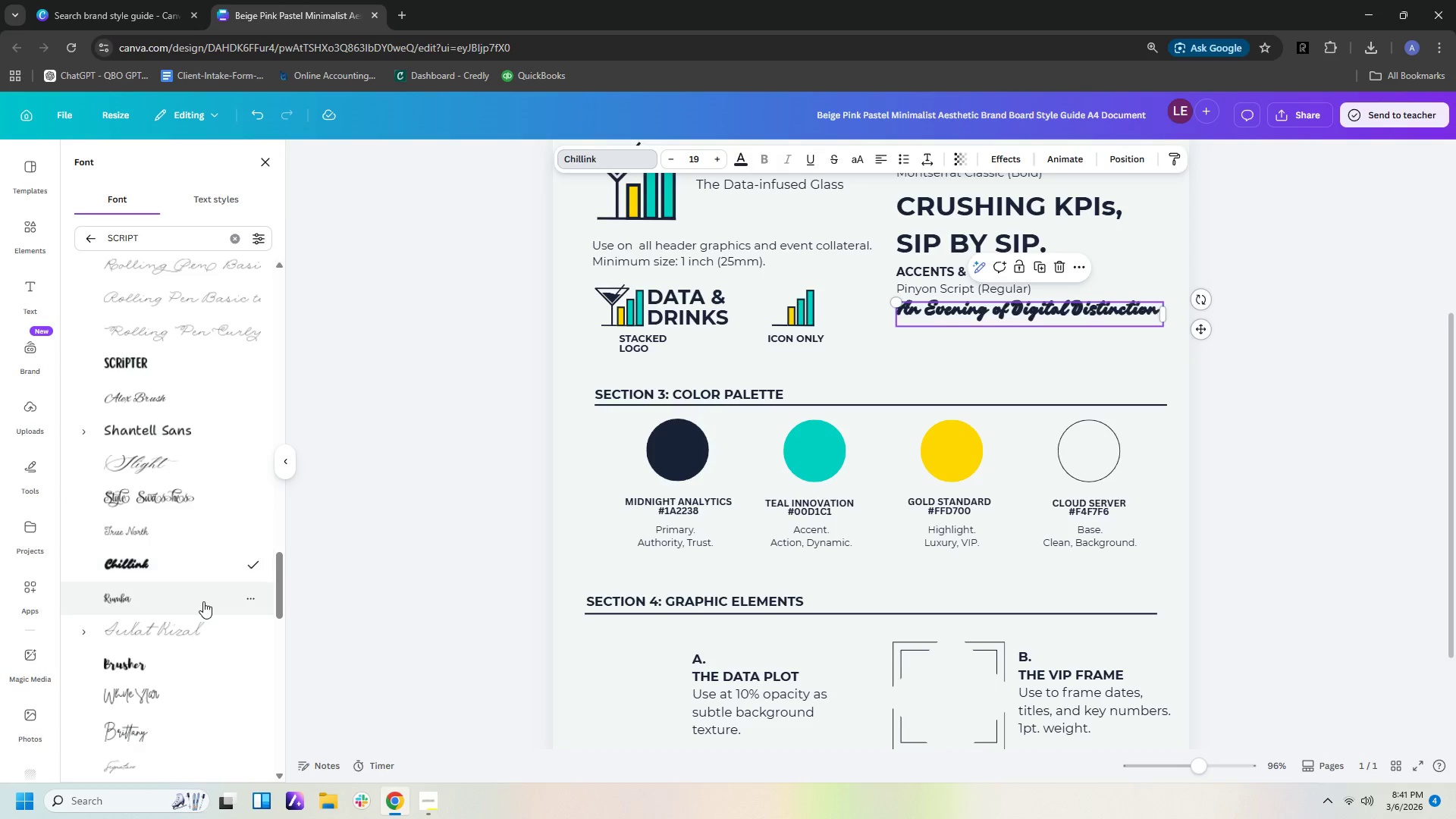 
left_click([203, 601])
 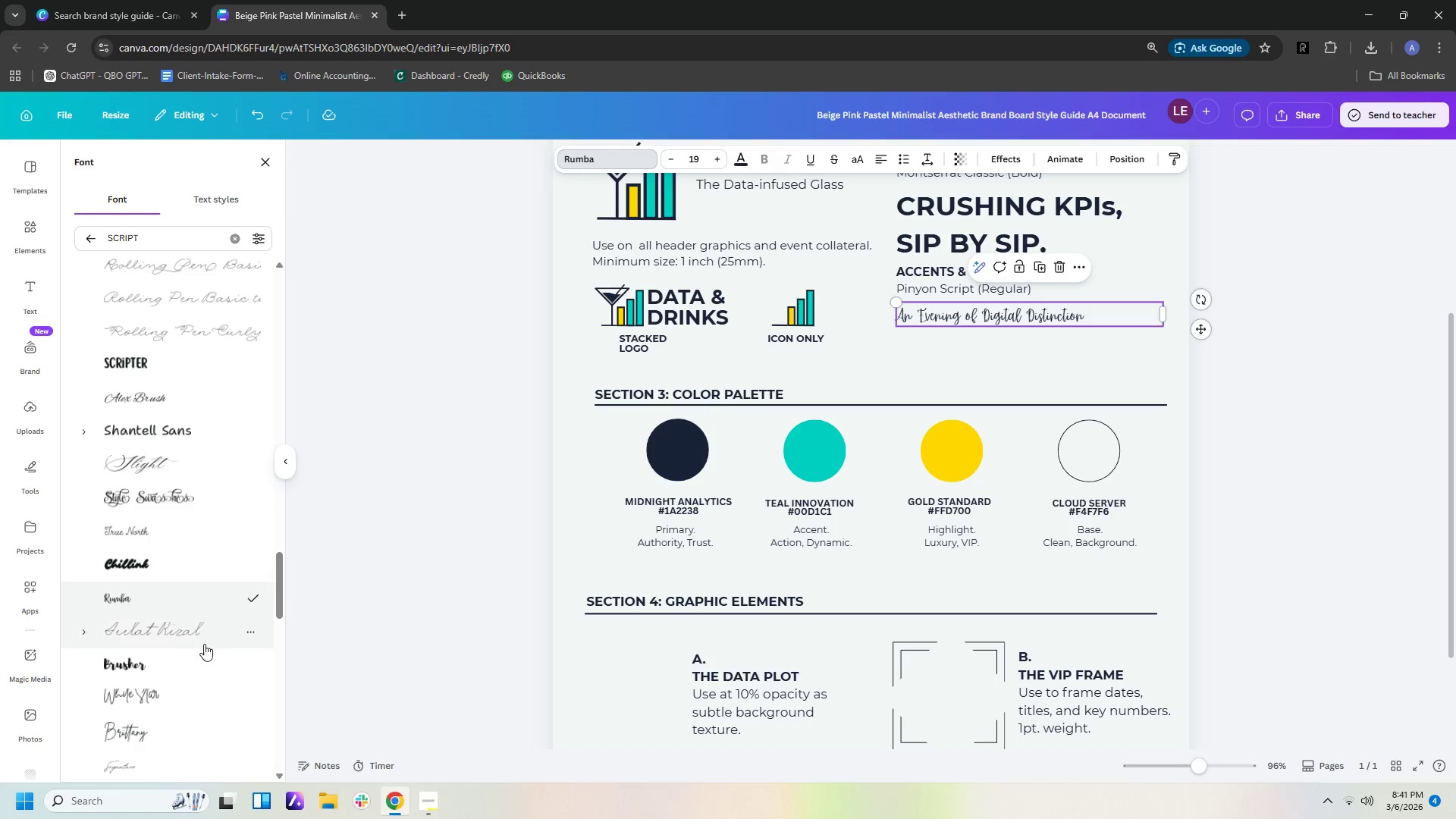 
scroll: coordinate [202, 641], scroll_direction: down, amount: 2.0
 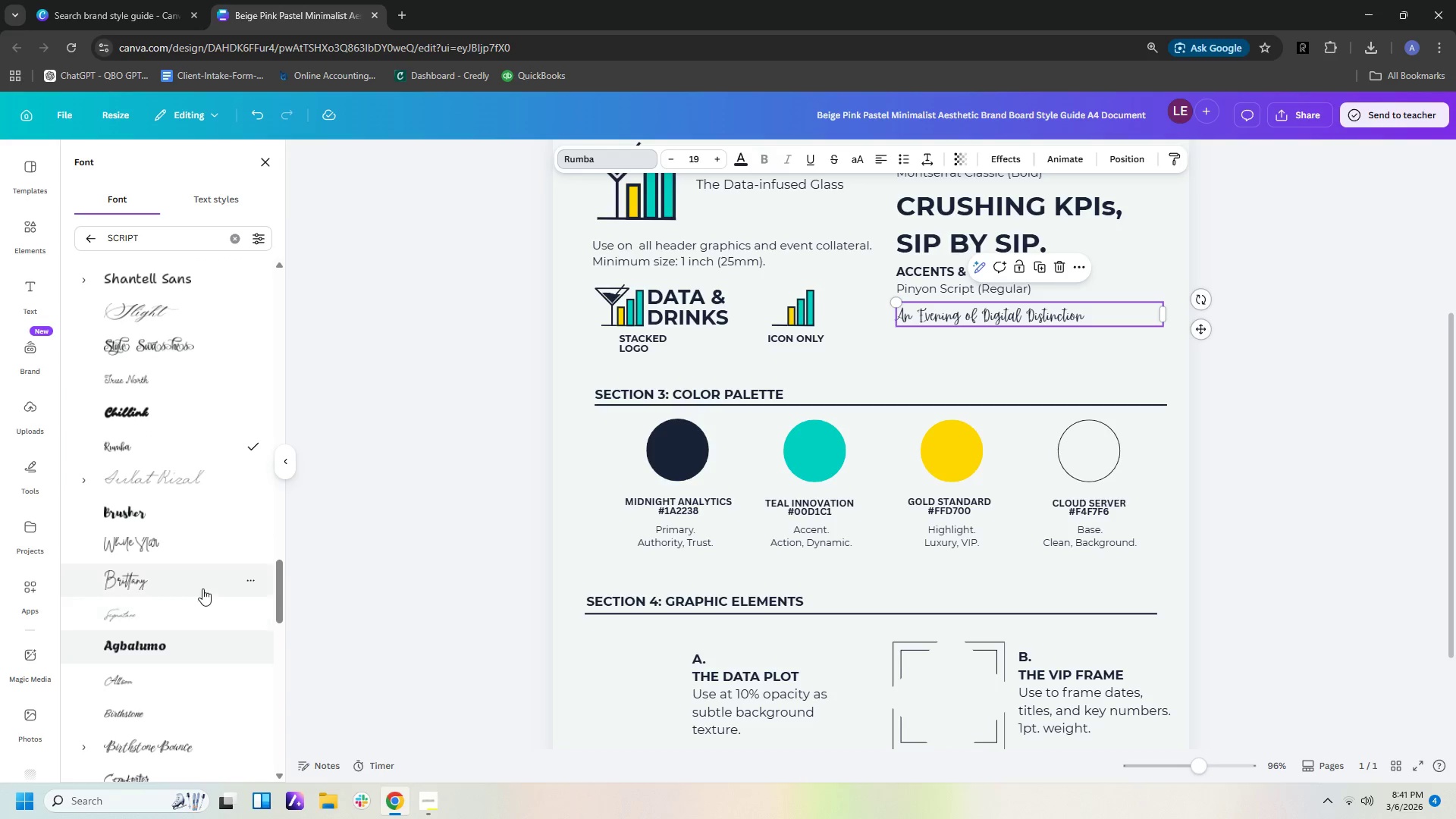 
left_click([200, 575])
 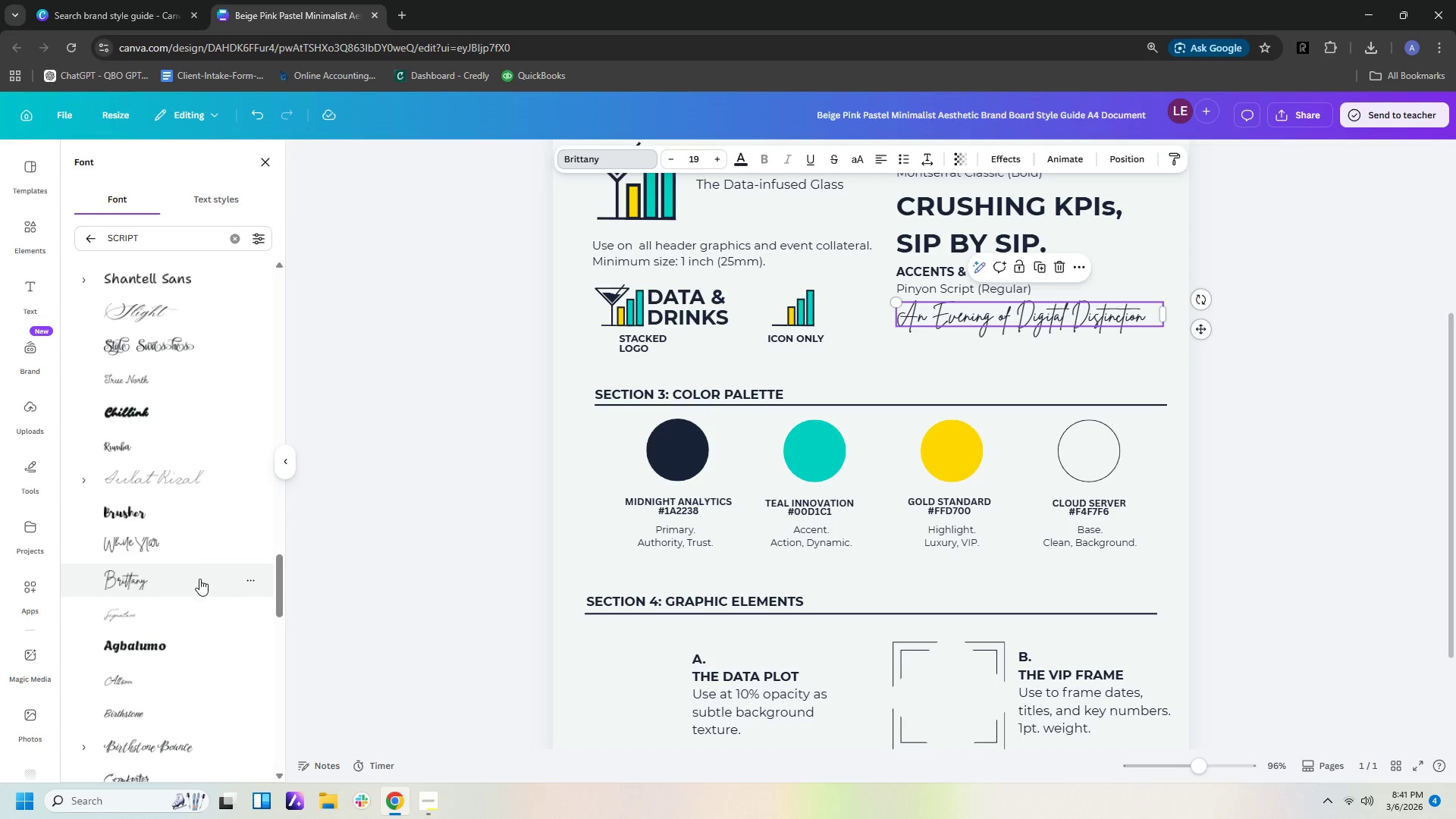 
scroll: coordinate [198, 648], scroll_direction: down, amount: 2.0
 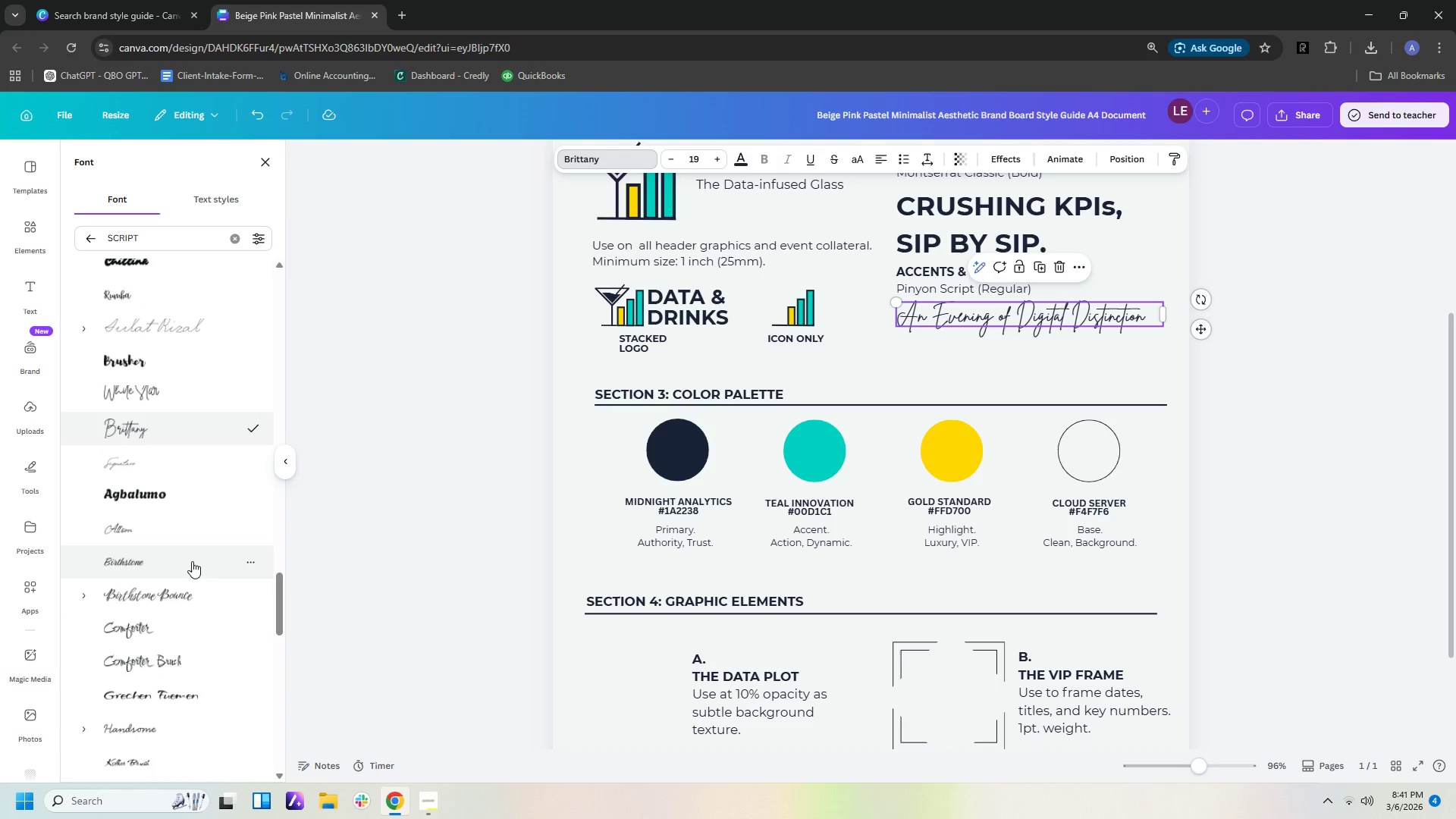 
left_click([192, 557])
 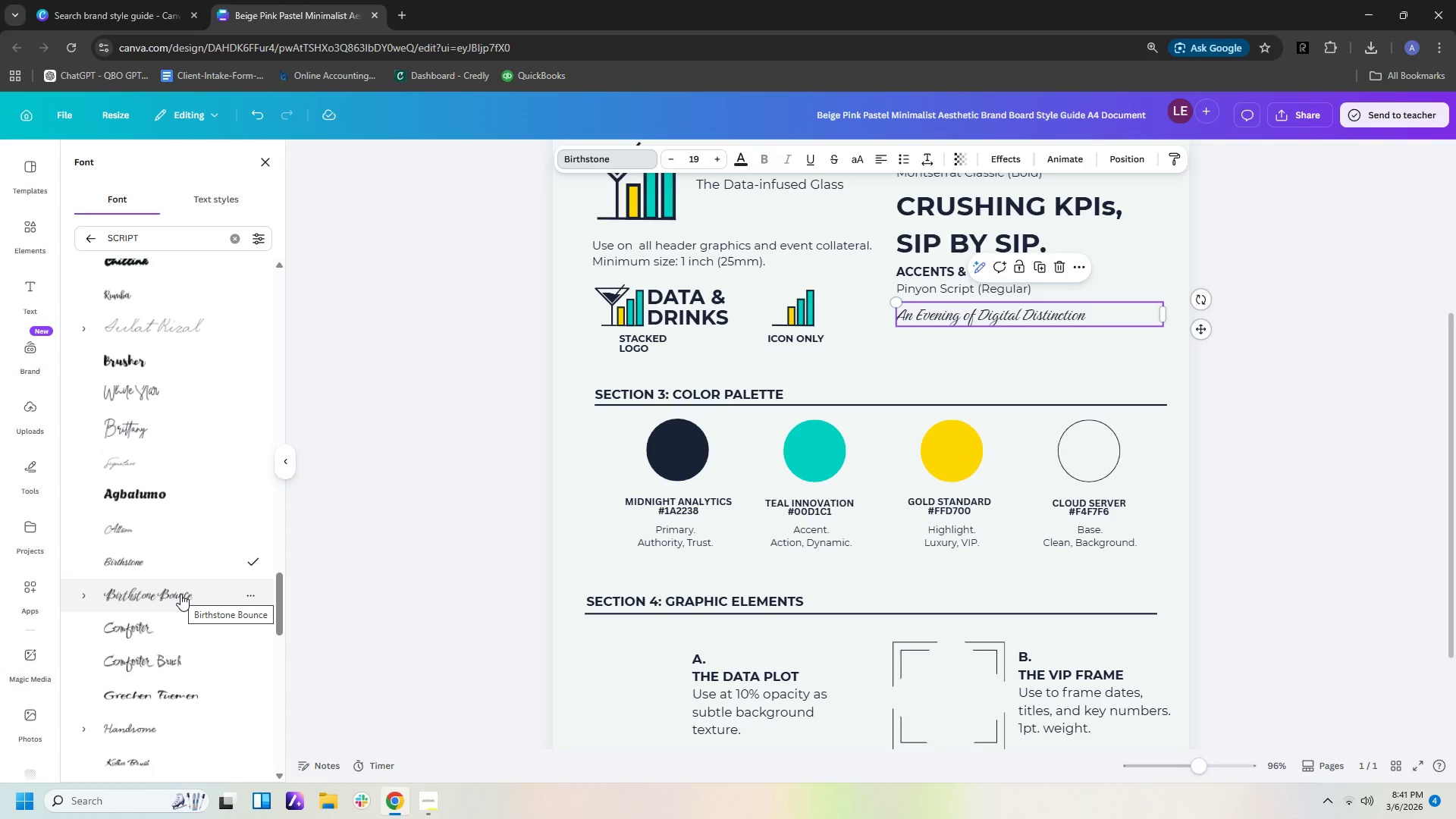 
left_click([180, 594])
 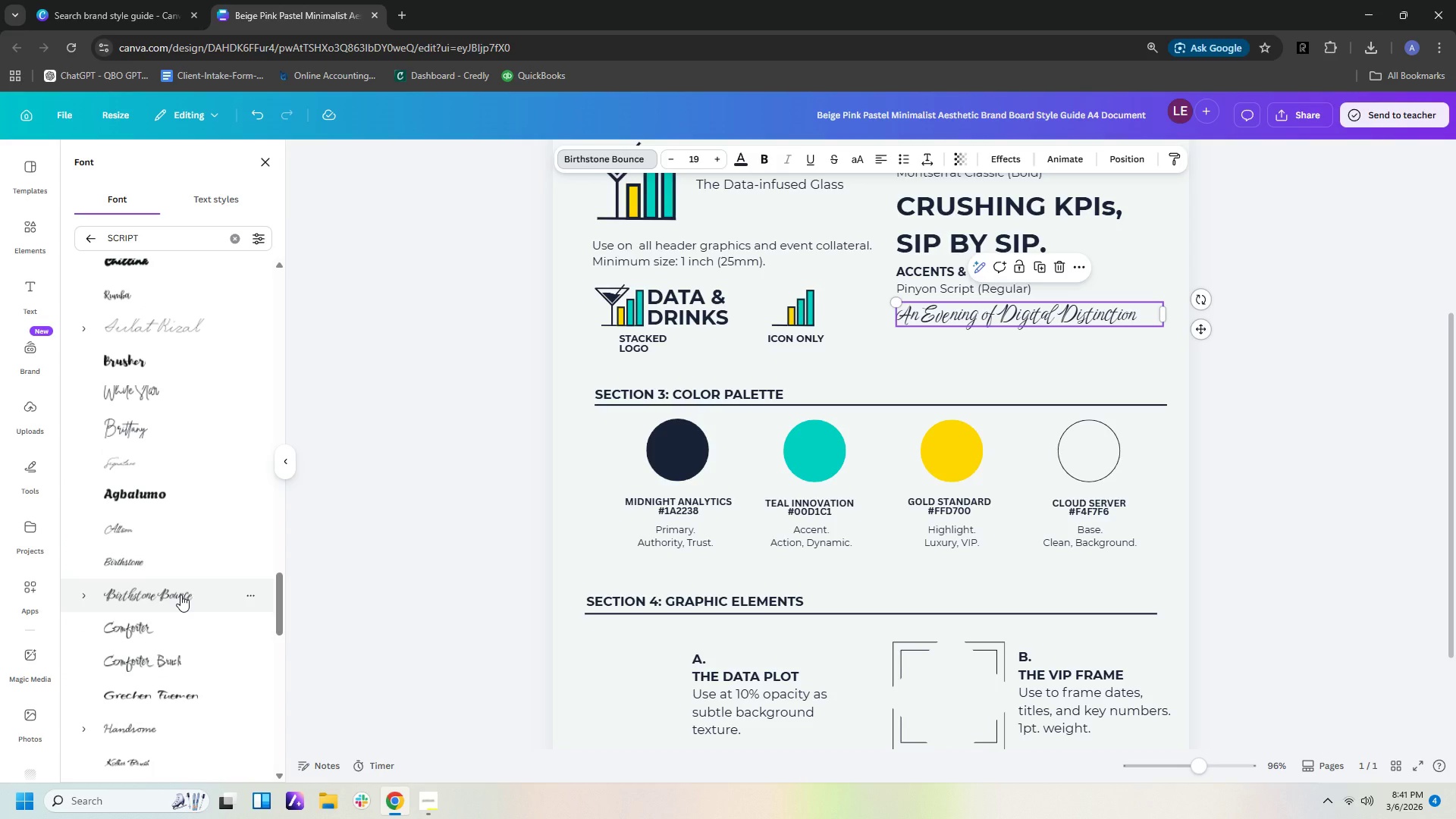 
scroll: coordinate [180, 595], scroll_direction: down, amount: 1.0
 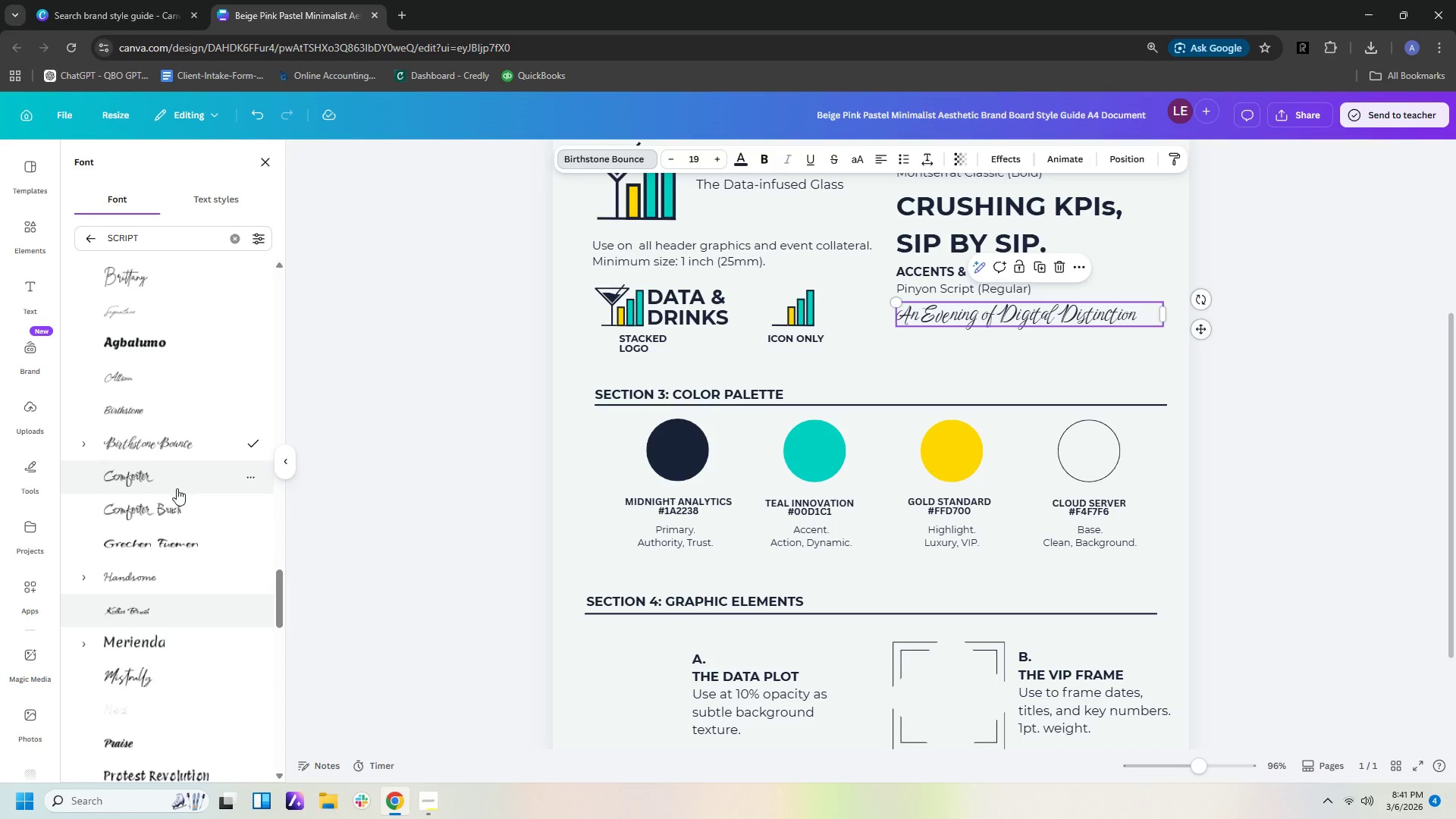 
left_click([183, 474])
 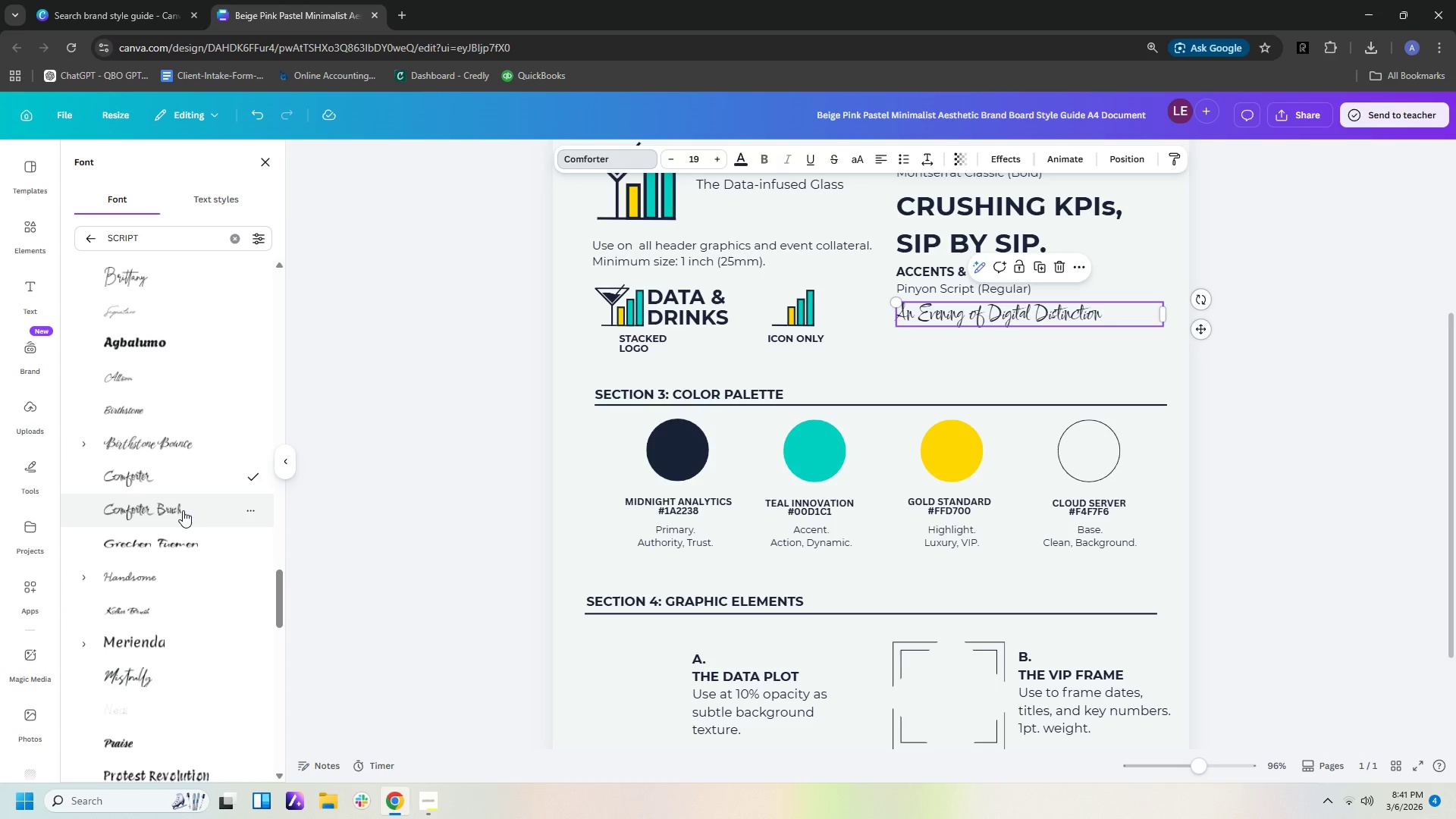 
left_click([183, 510])
 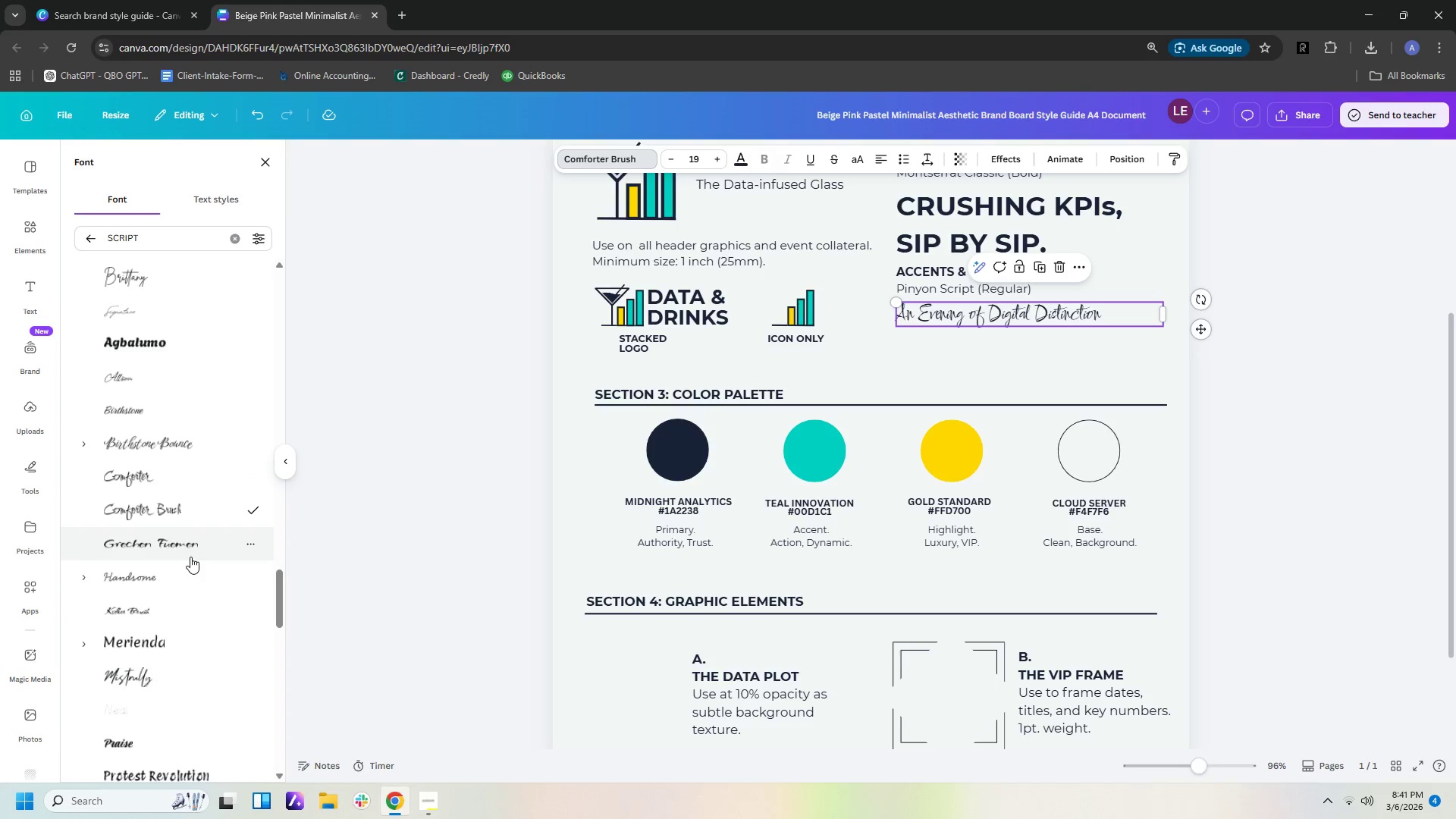 
left_click([190, 589])
 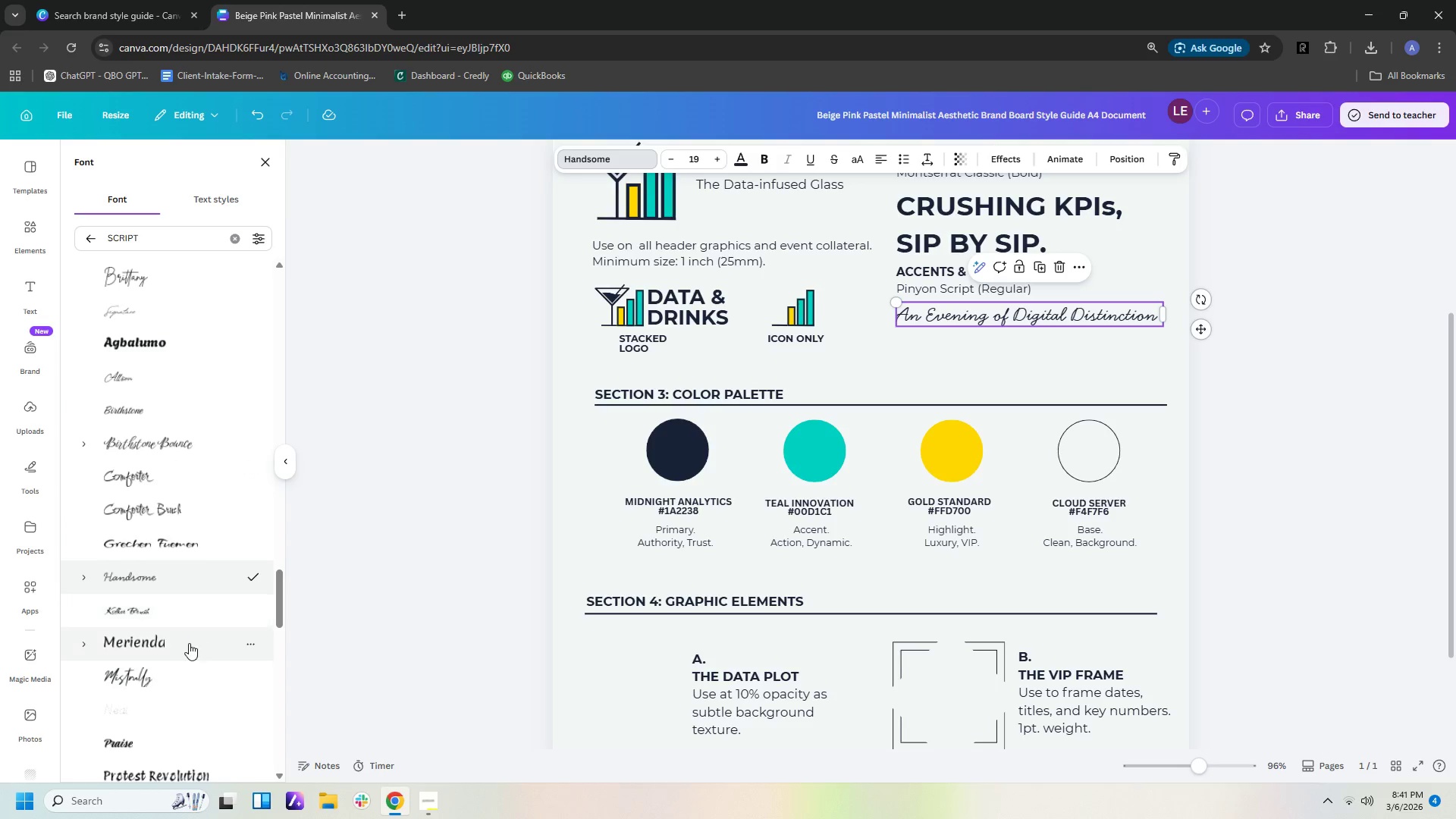 
left_click([196, 620])
 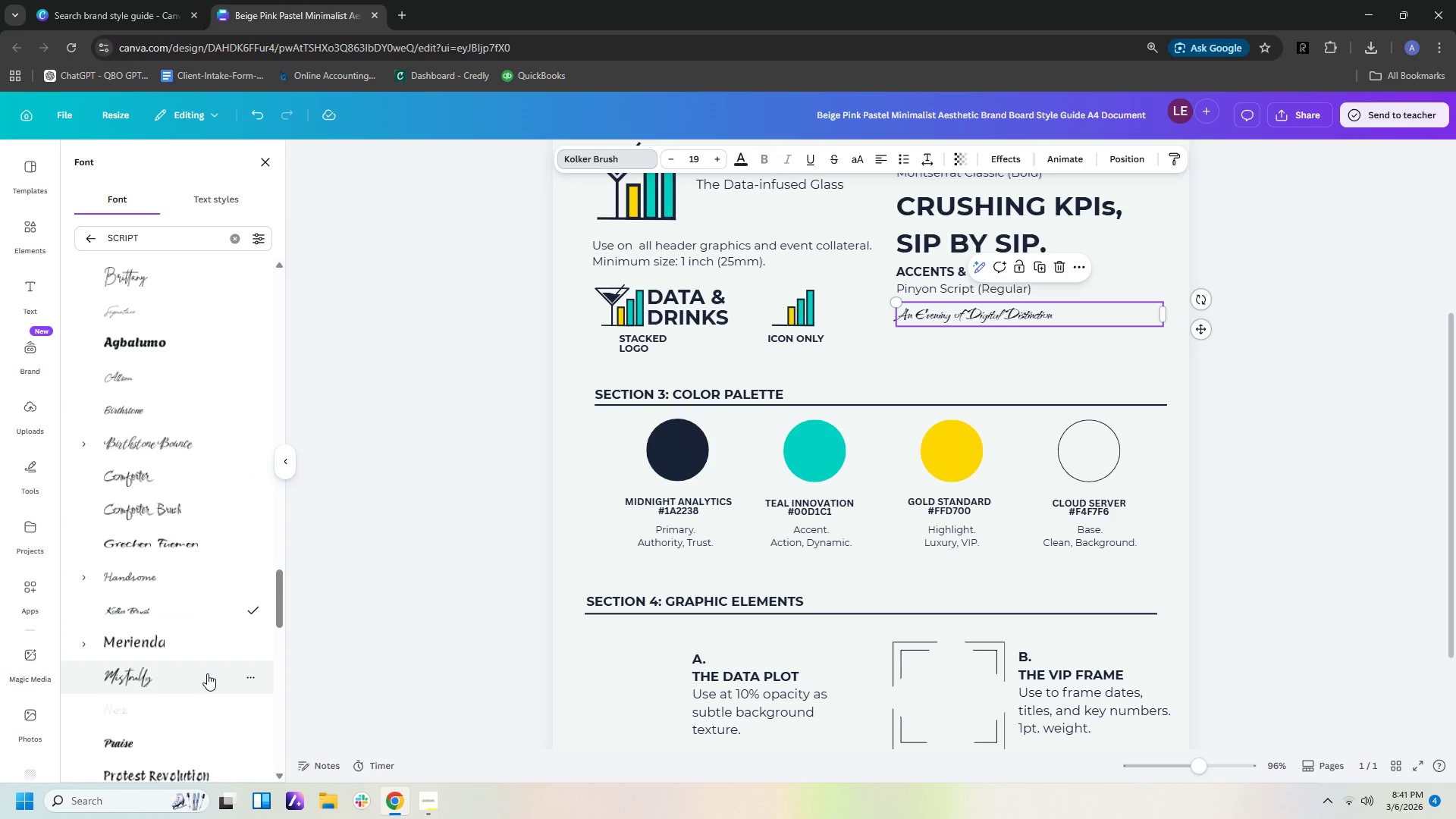 
left_click([207, 673])
 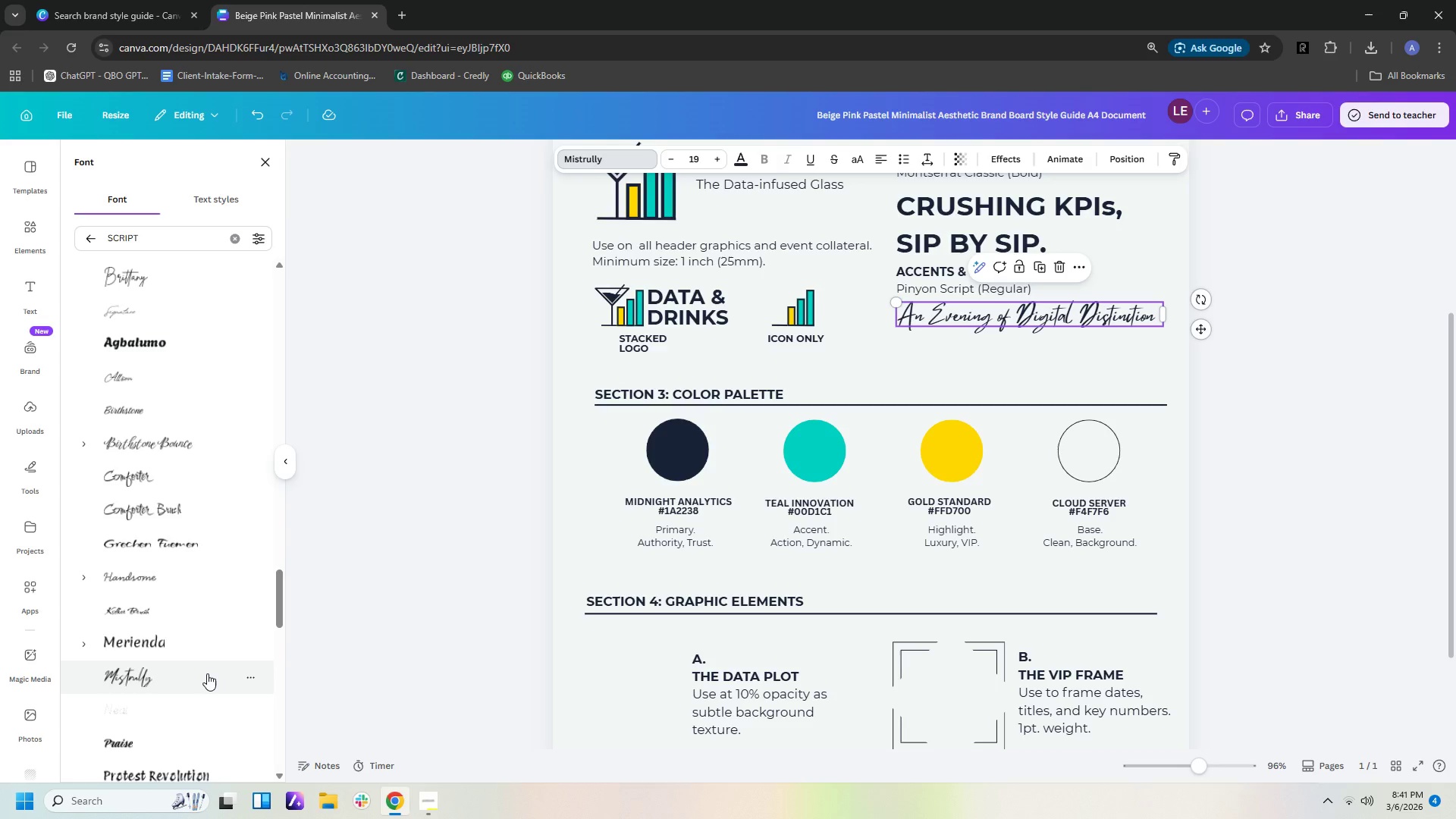 
scroll: coordinate [207, 673], scroll_direction: down, amount: 2.0
 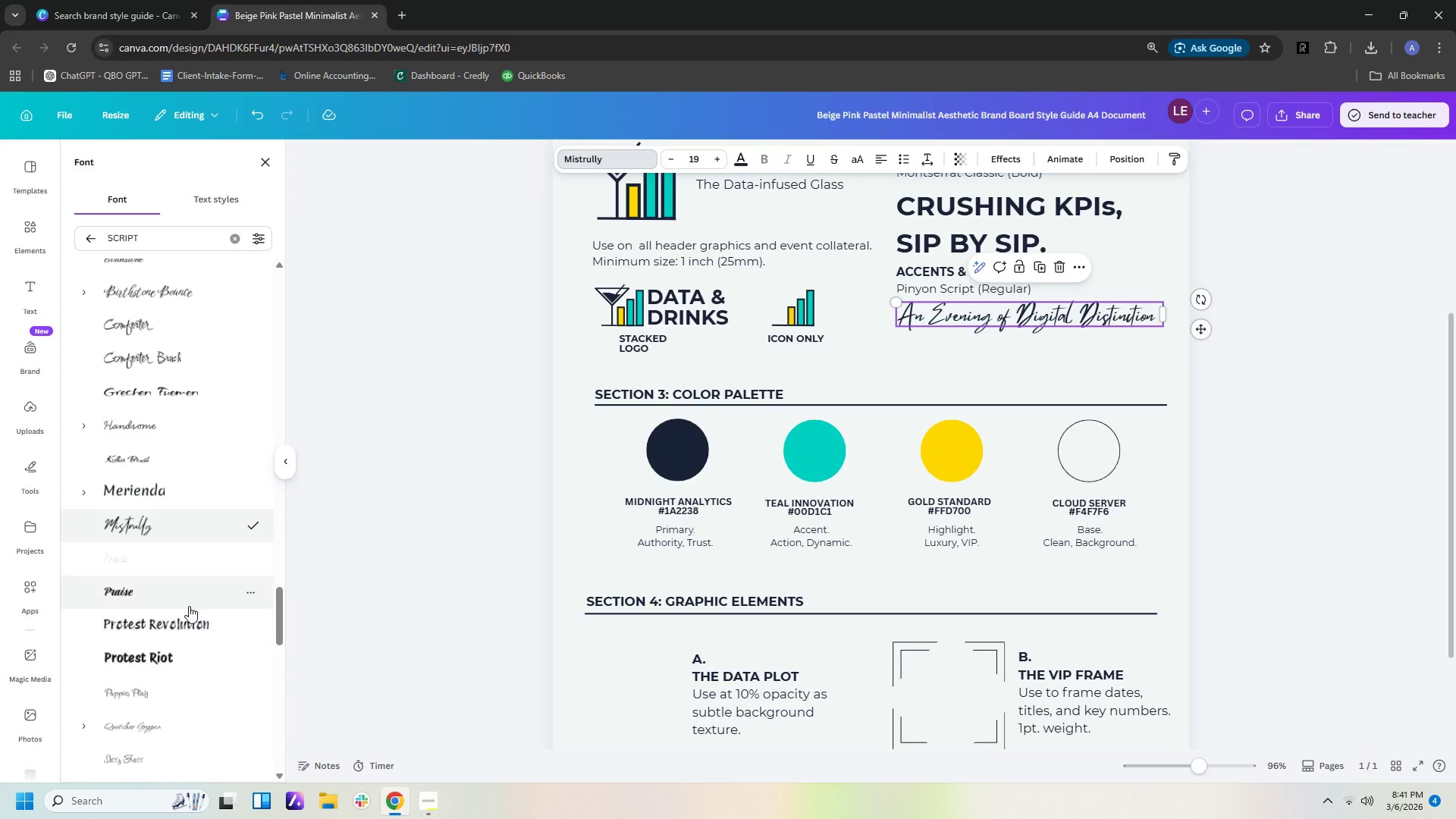 
left_click([187, 597])
 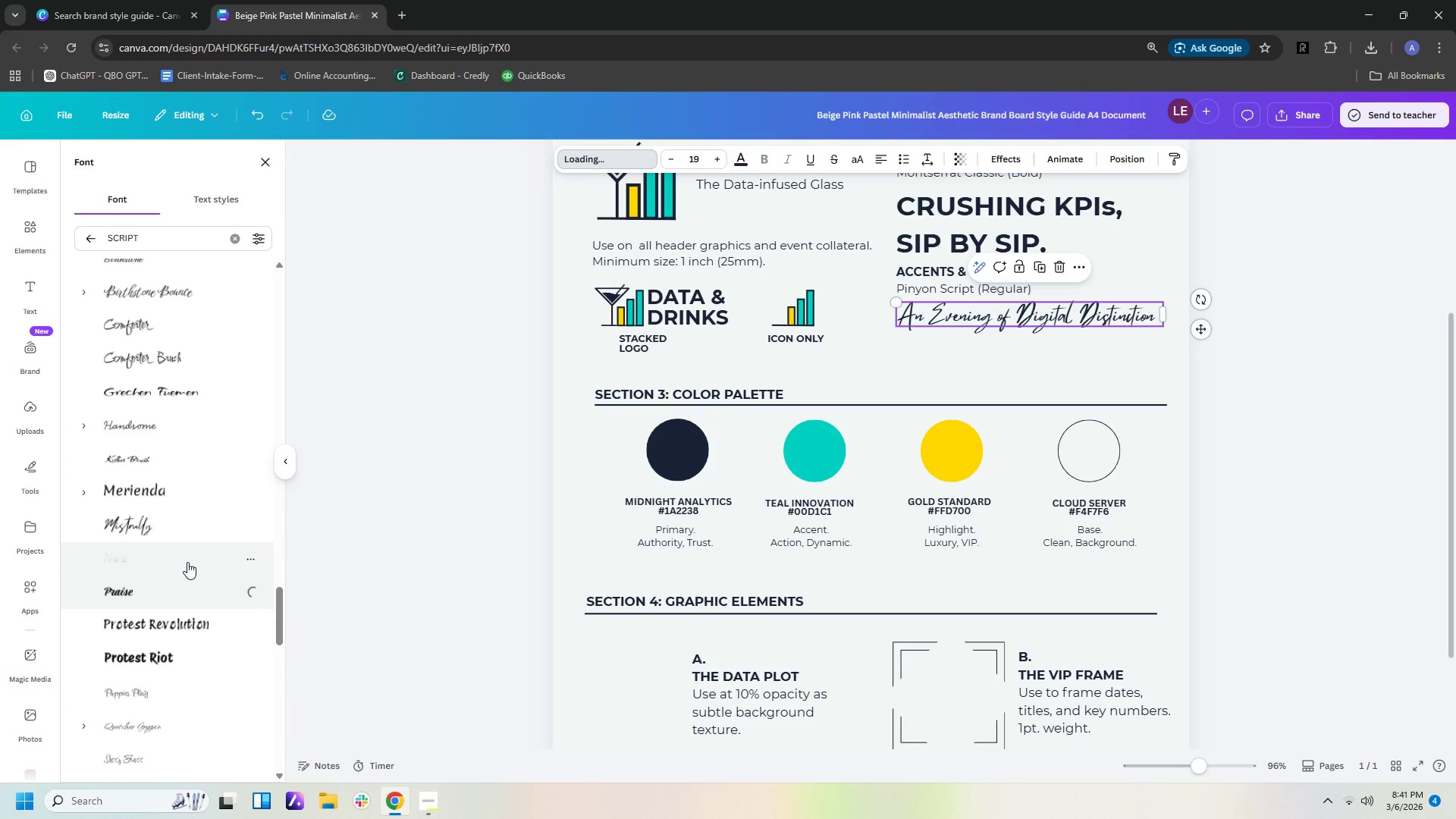 
left_click([187, 562])
 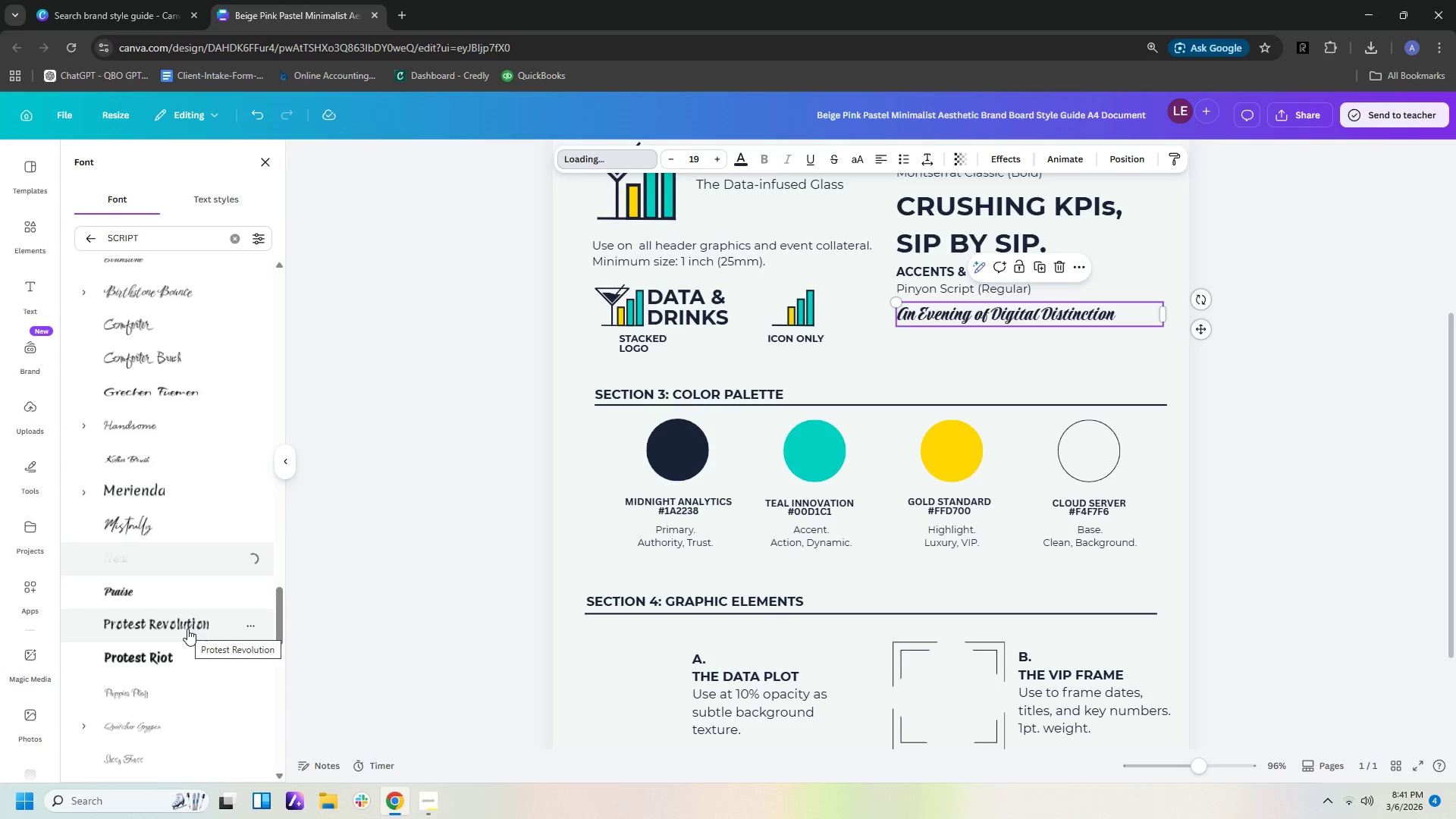 
left_click([187, 629])
 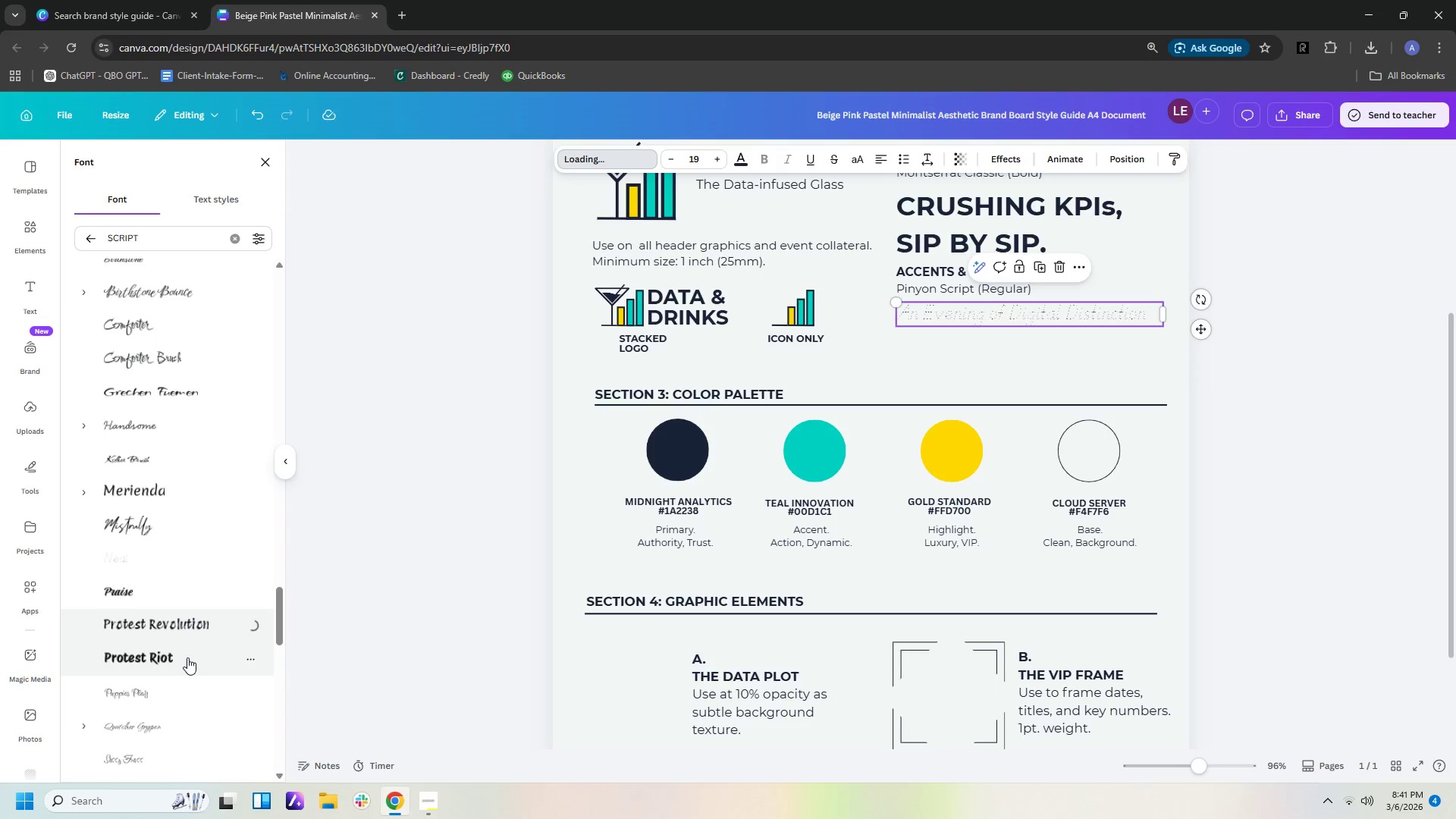 
left_click([187, 657])
 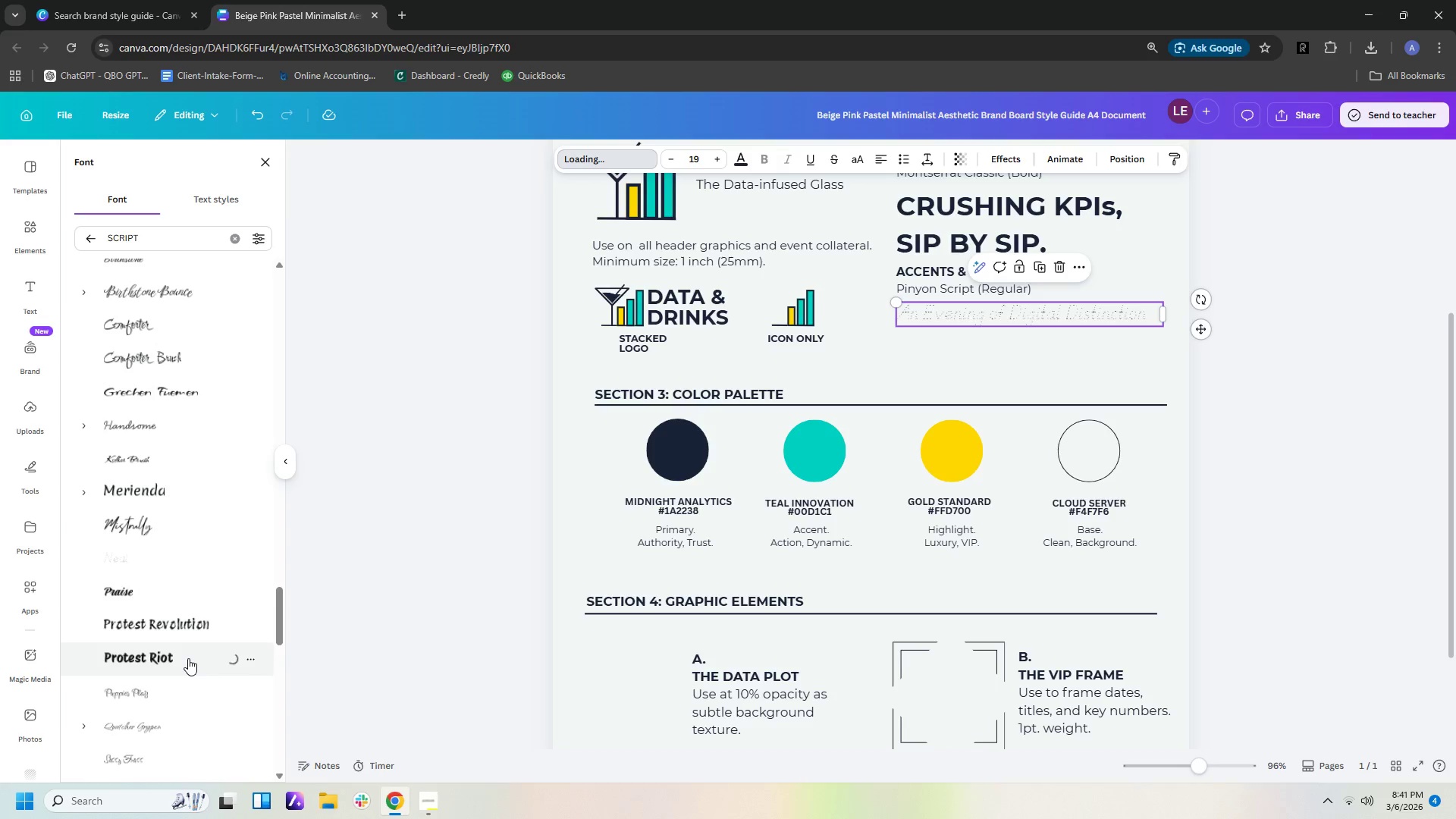 
scroll: coordinate [188, 658], scroll_direction: down, amount: 2.0
 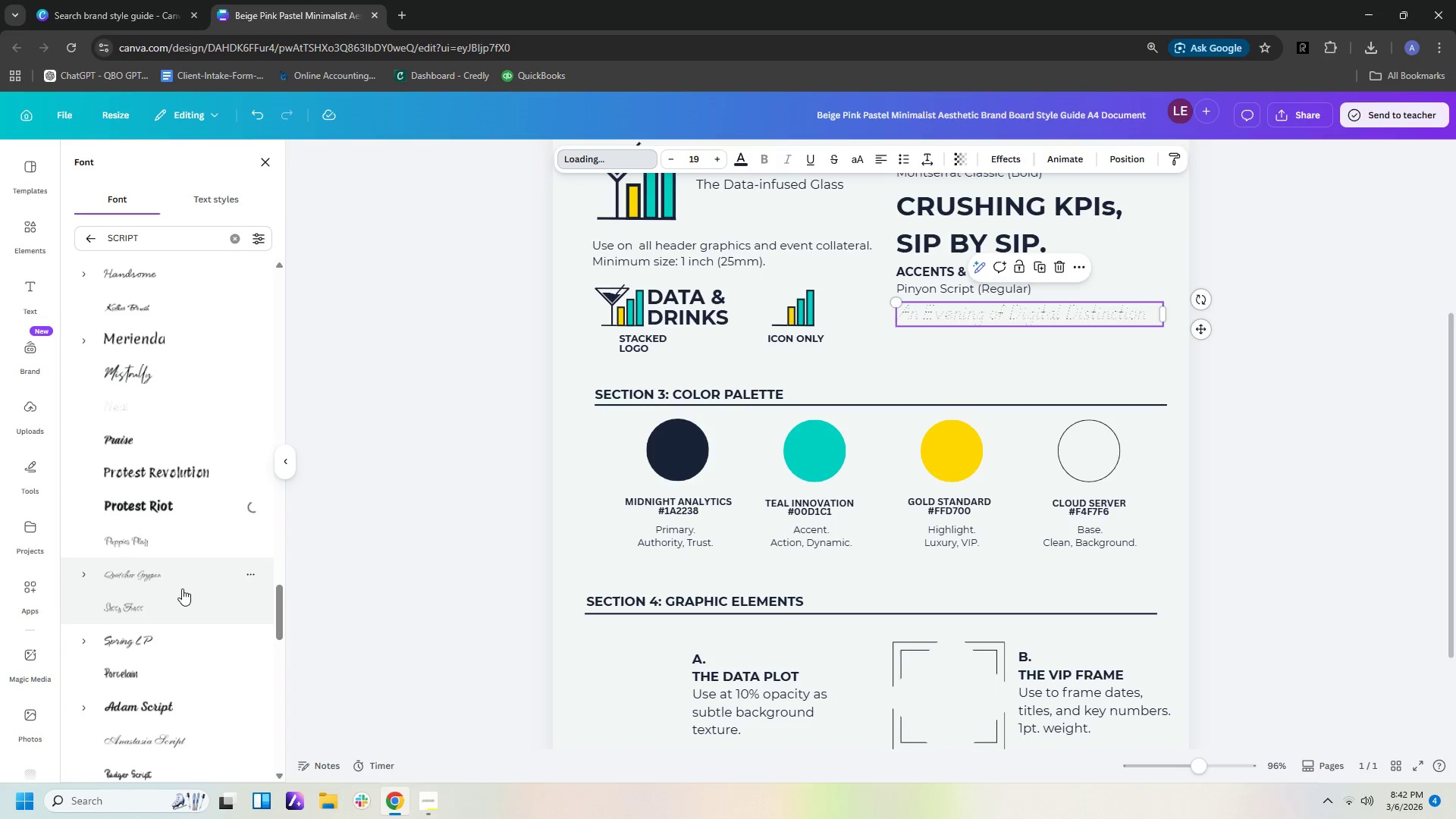 
left_click([182, 585])
 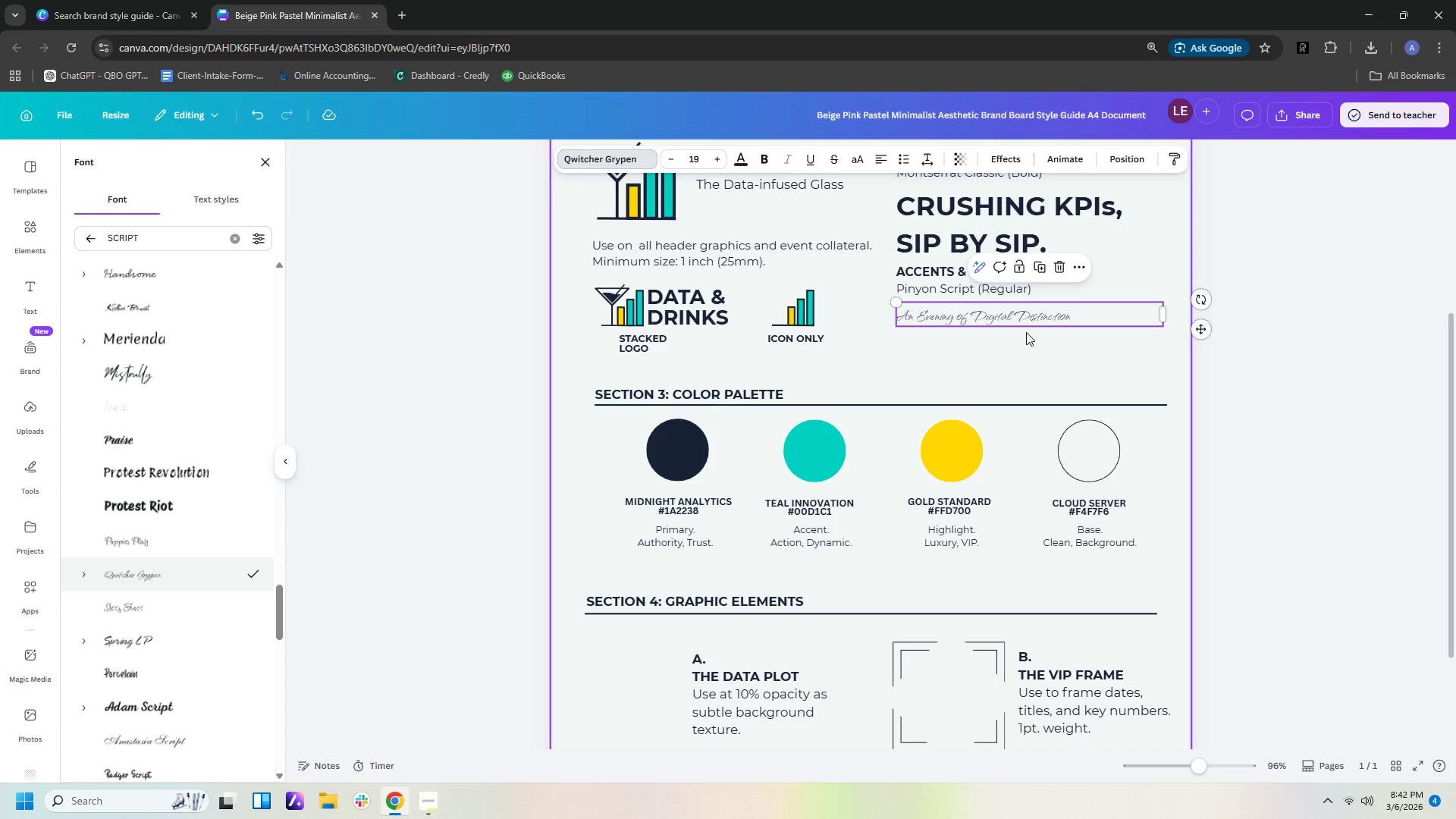 
wait(19.42)
 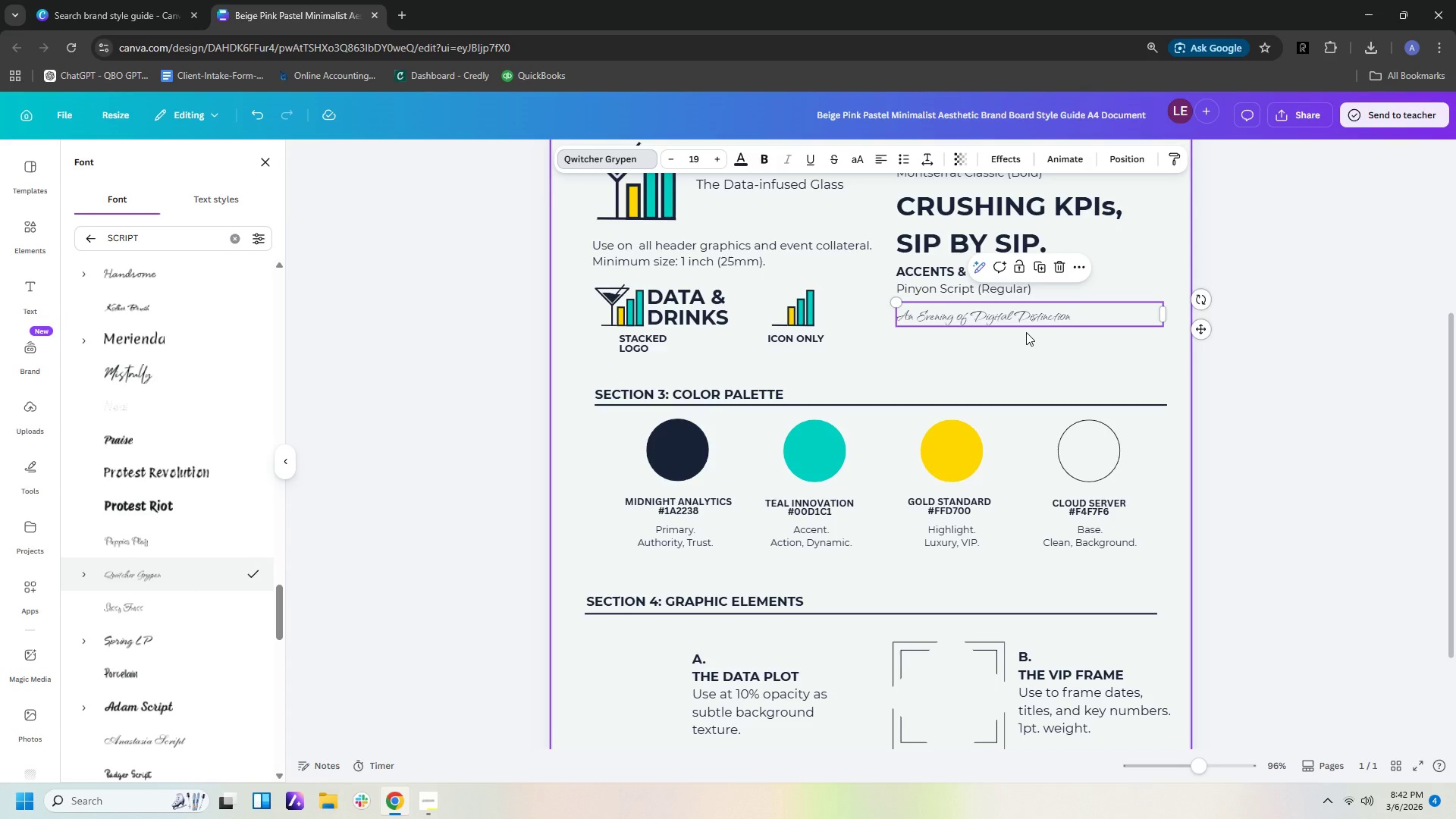 
left_click([182, 629])
 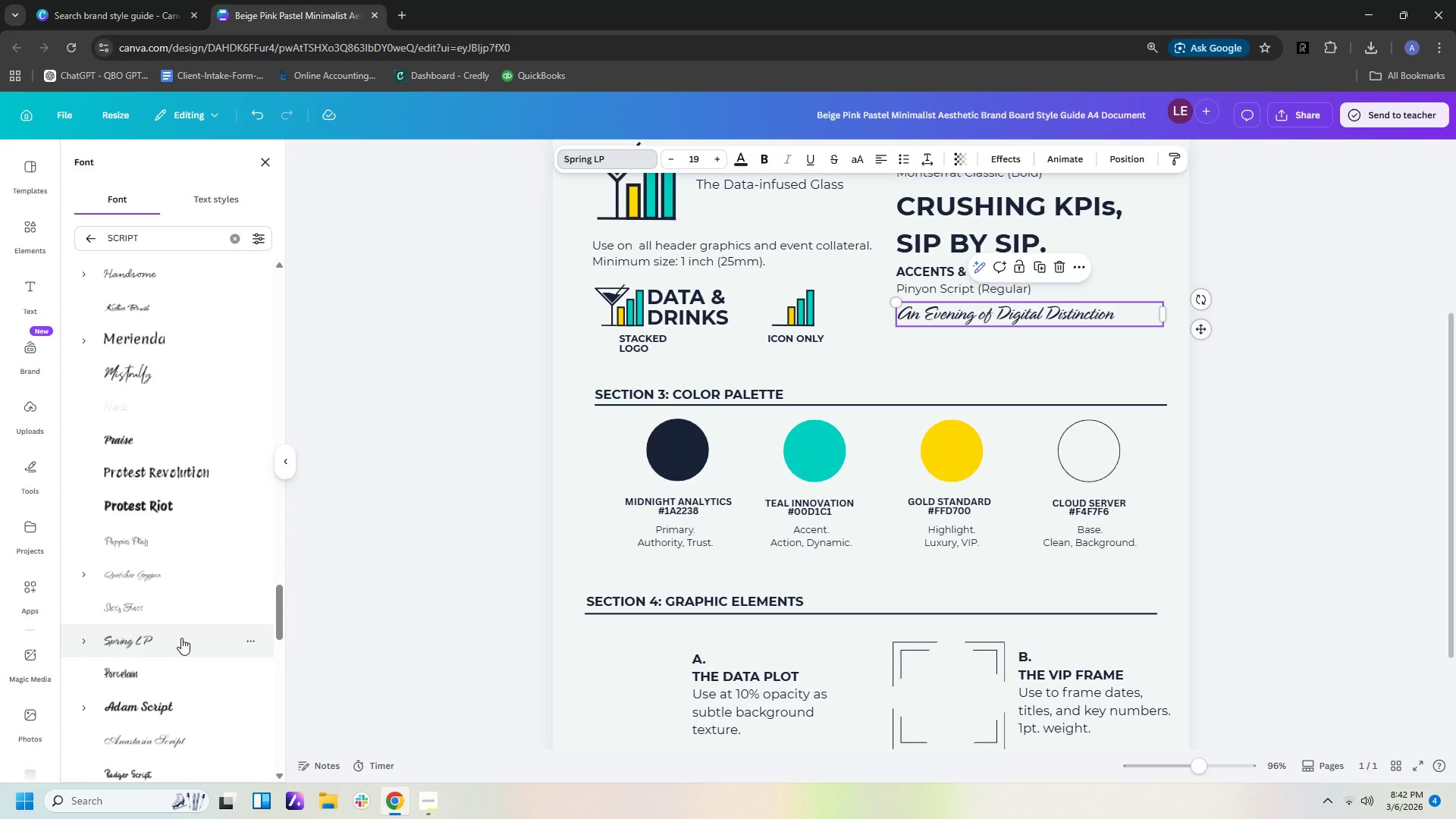 
wait(11.84)
 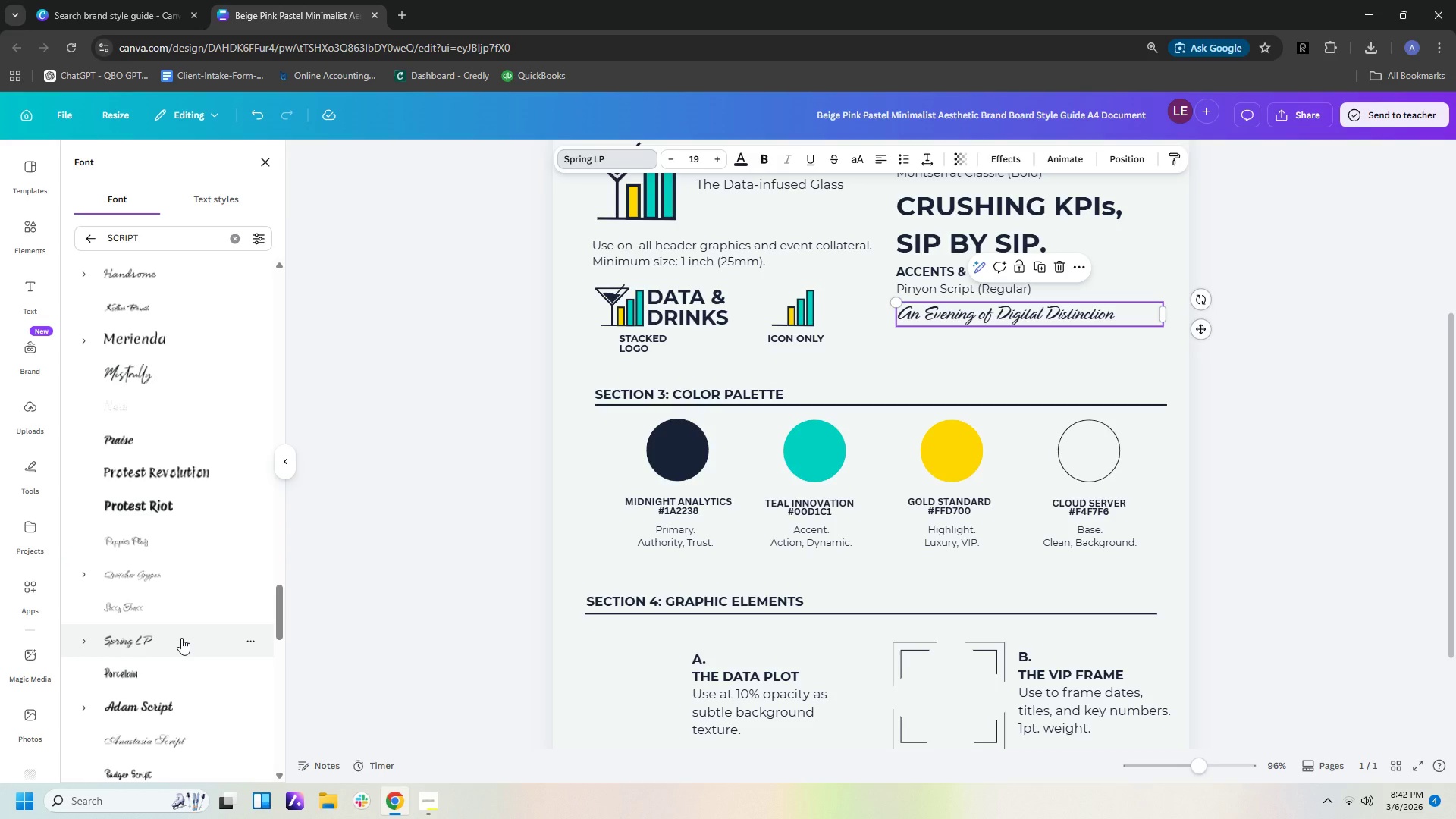 
left_click([177, 712])
 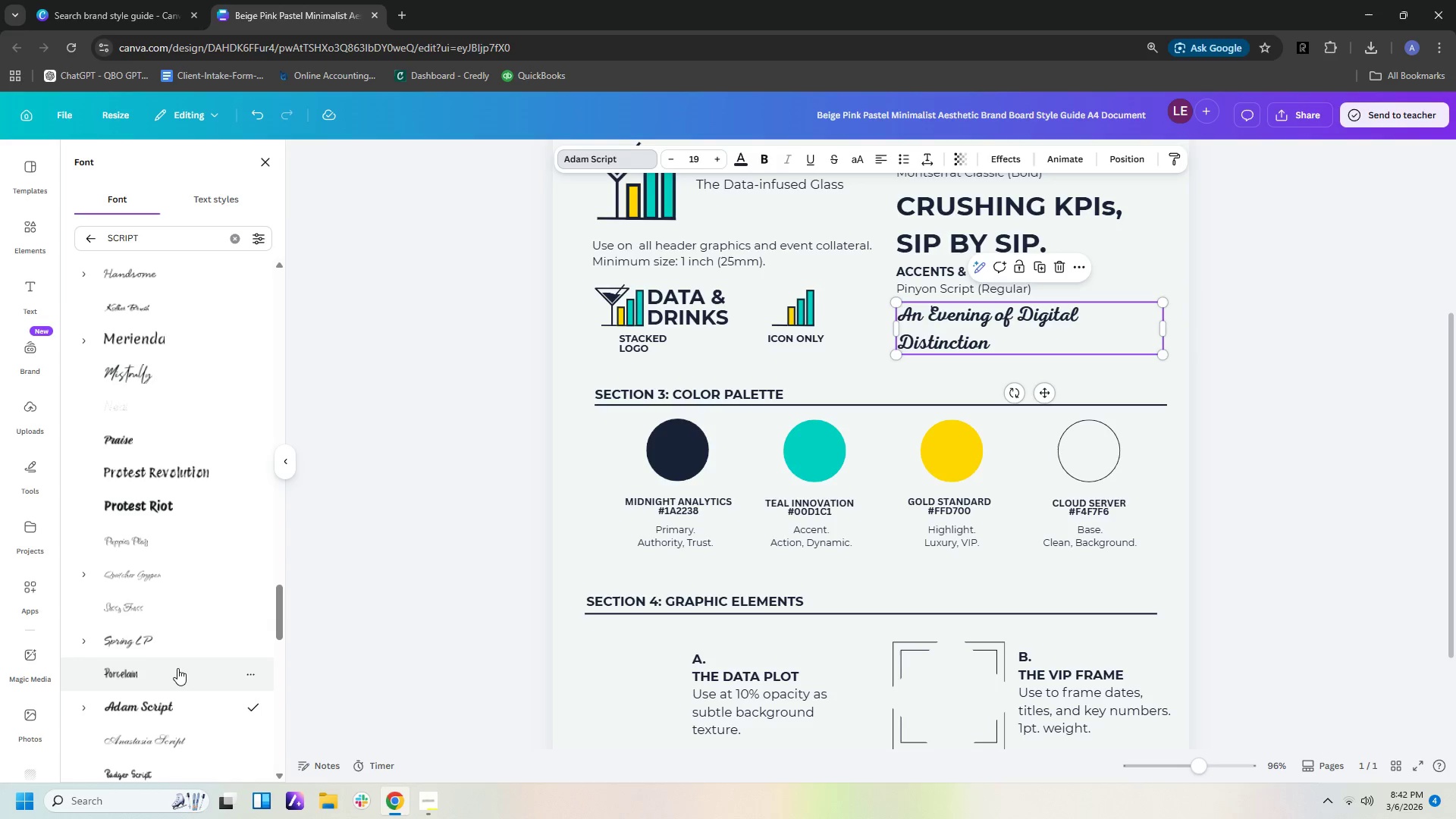 
scroll: coordinate [177, 668], scroll_direction: down, amount: 1.0
 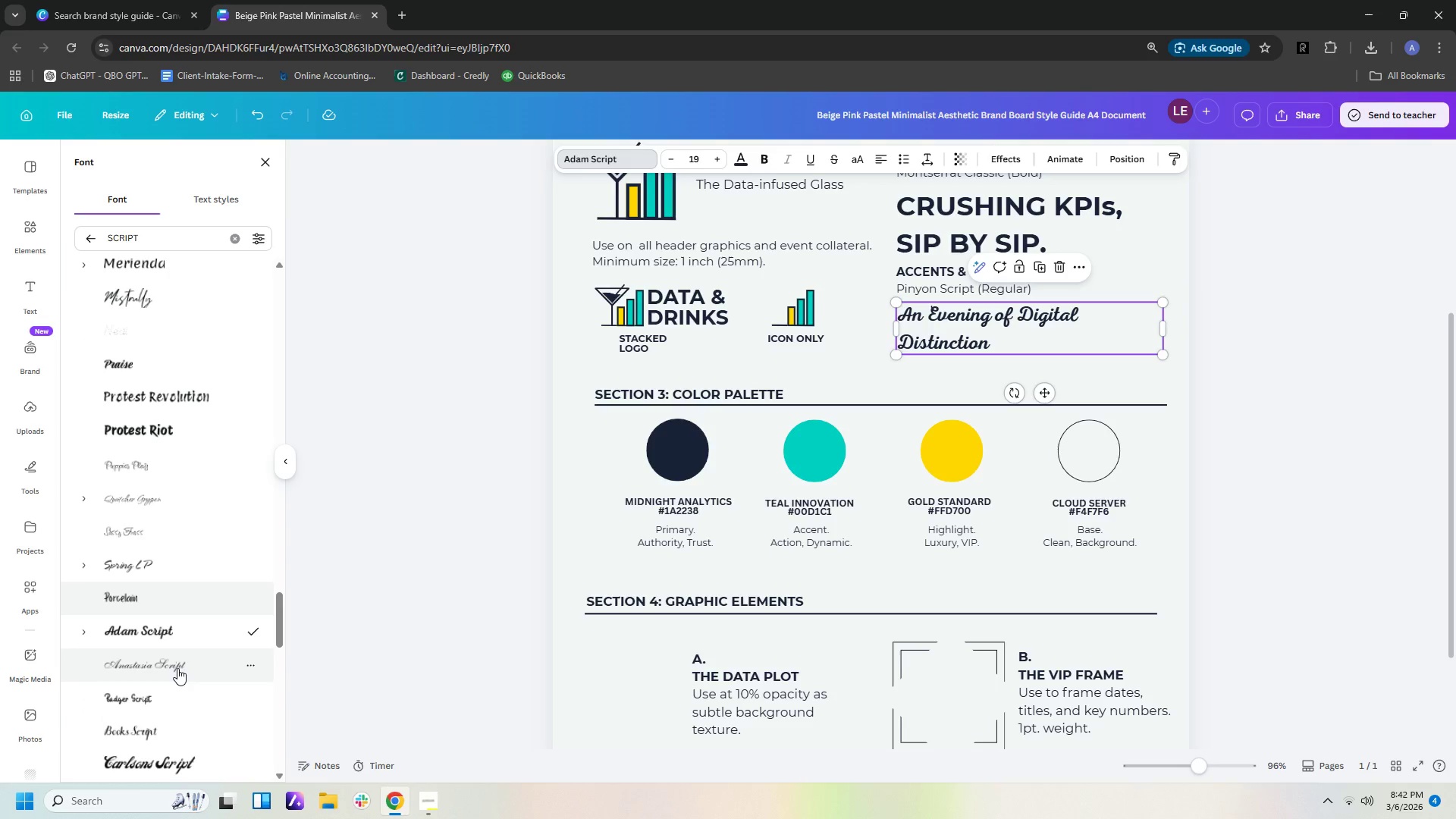 
left_click([177, 668])
 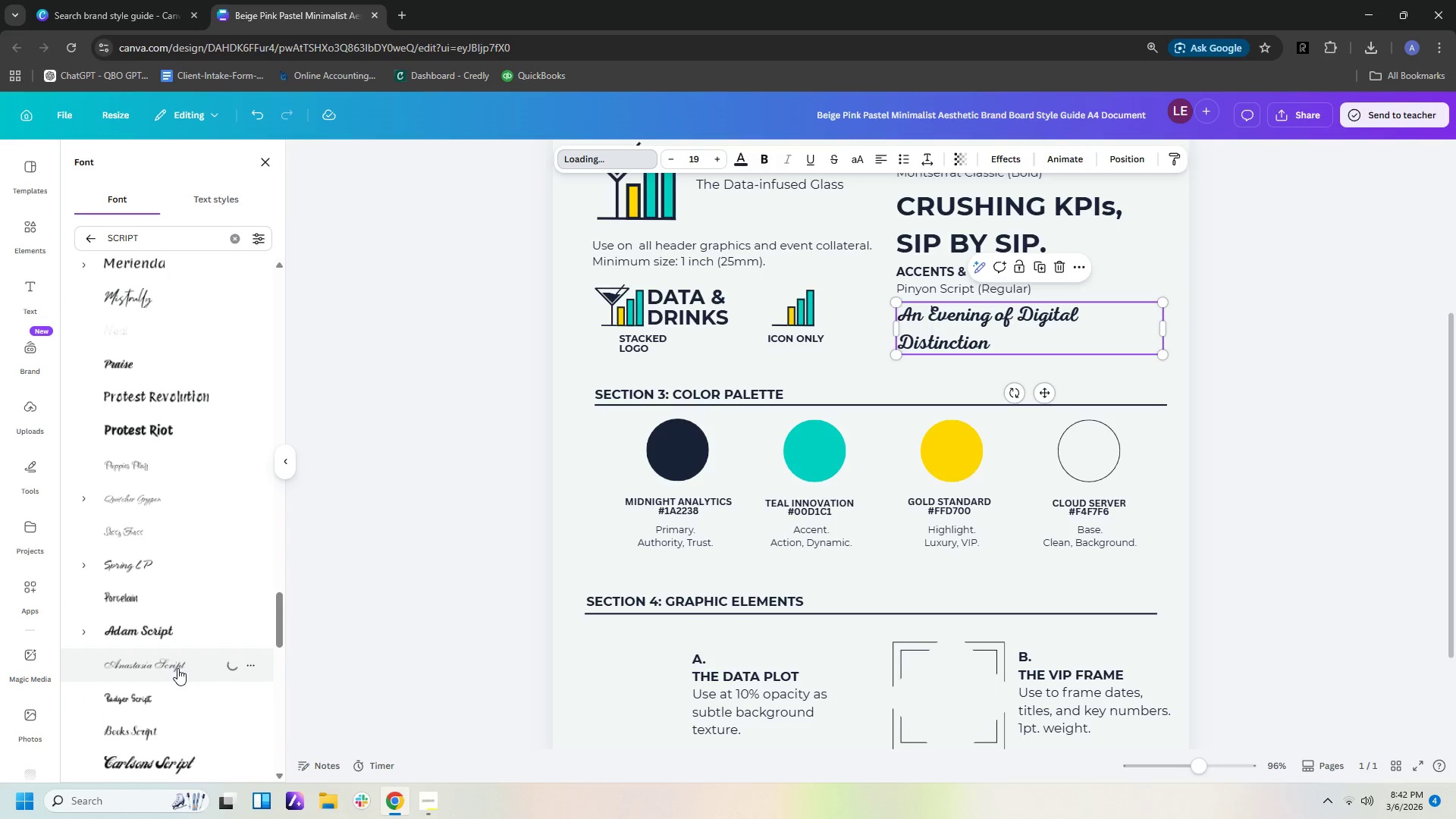 
scroll: coordinate [177, 668], scroll_direction: down, amount: 1.0
 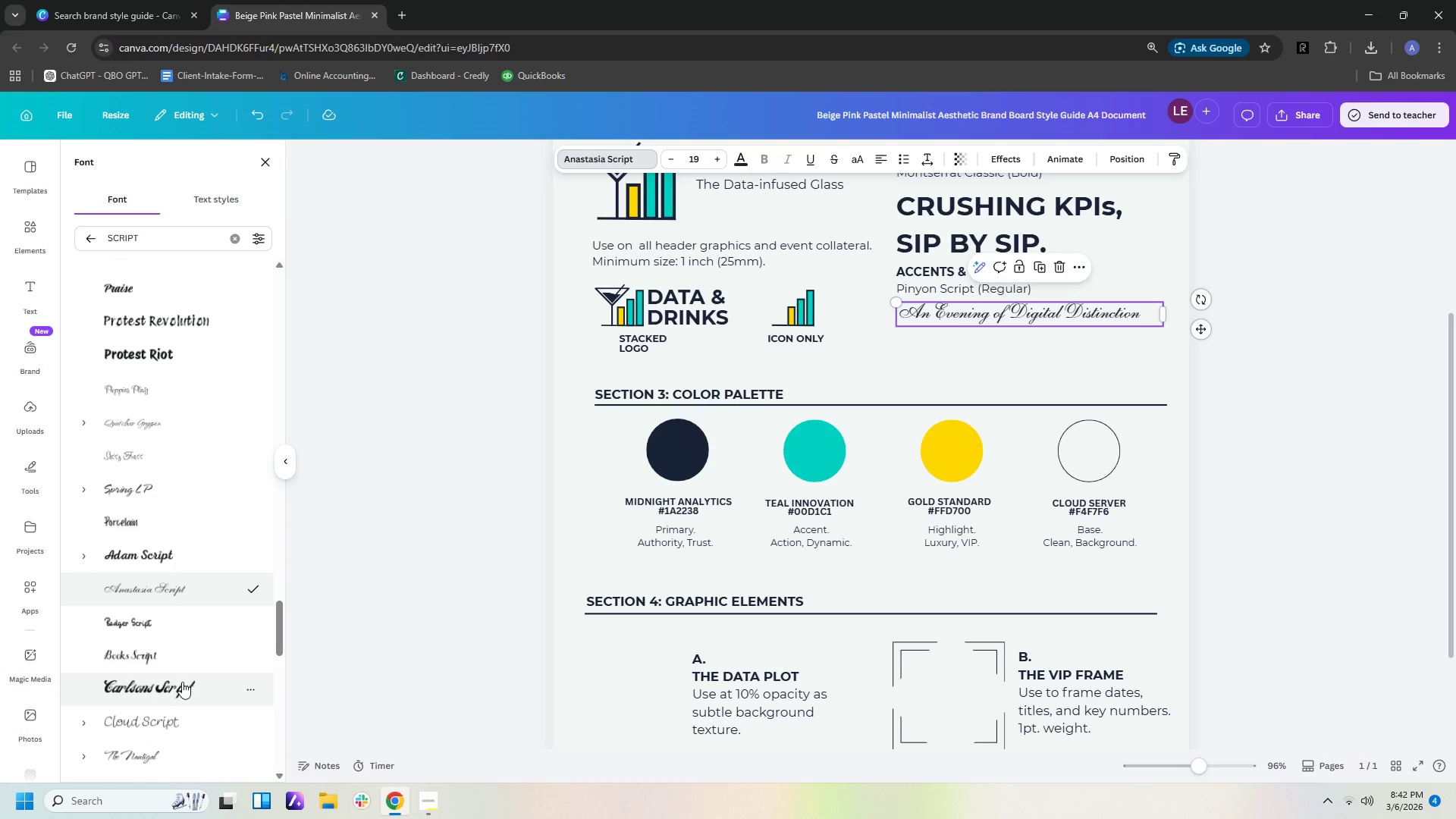 
mouse_move([192, 637])
 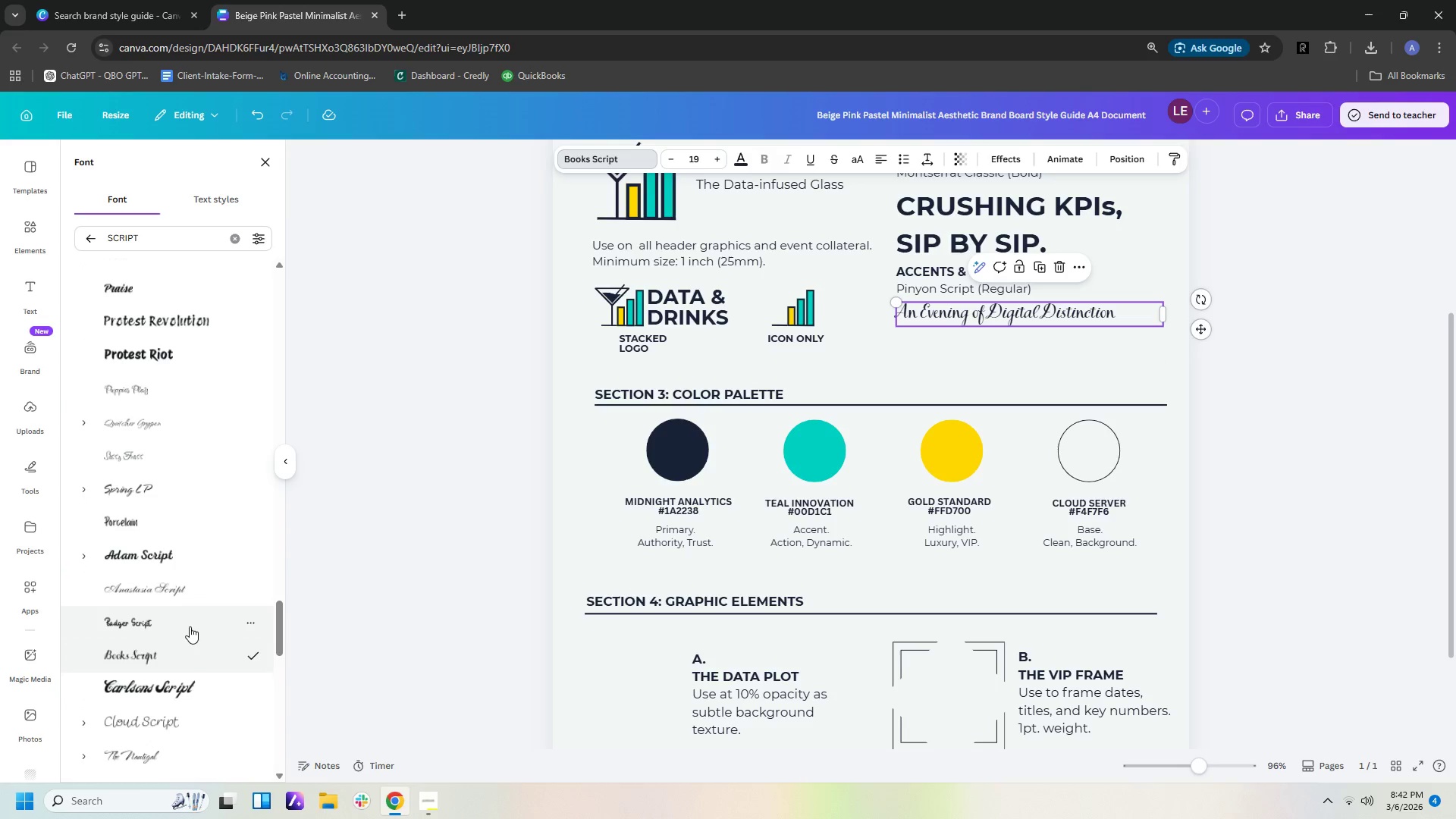 
left_click([190, 622])
 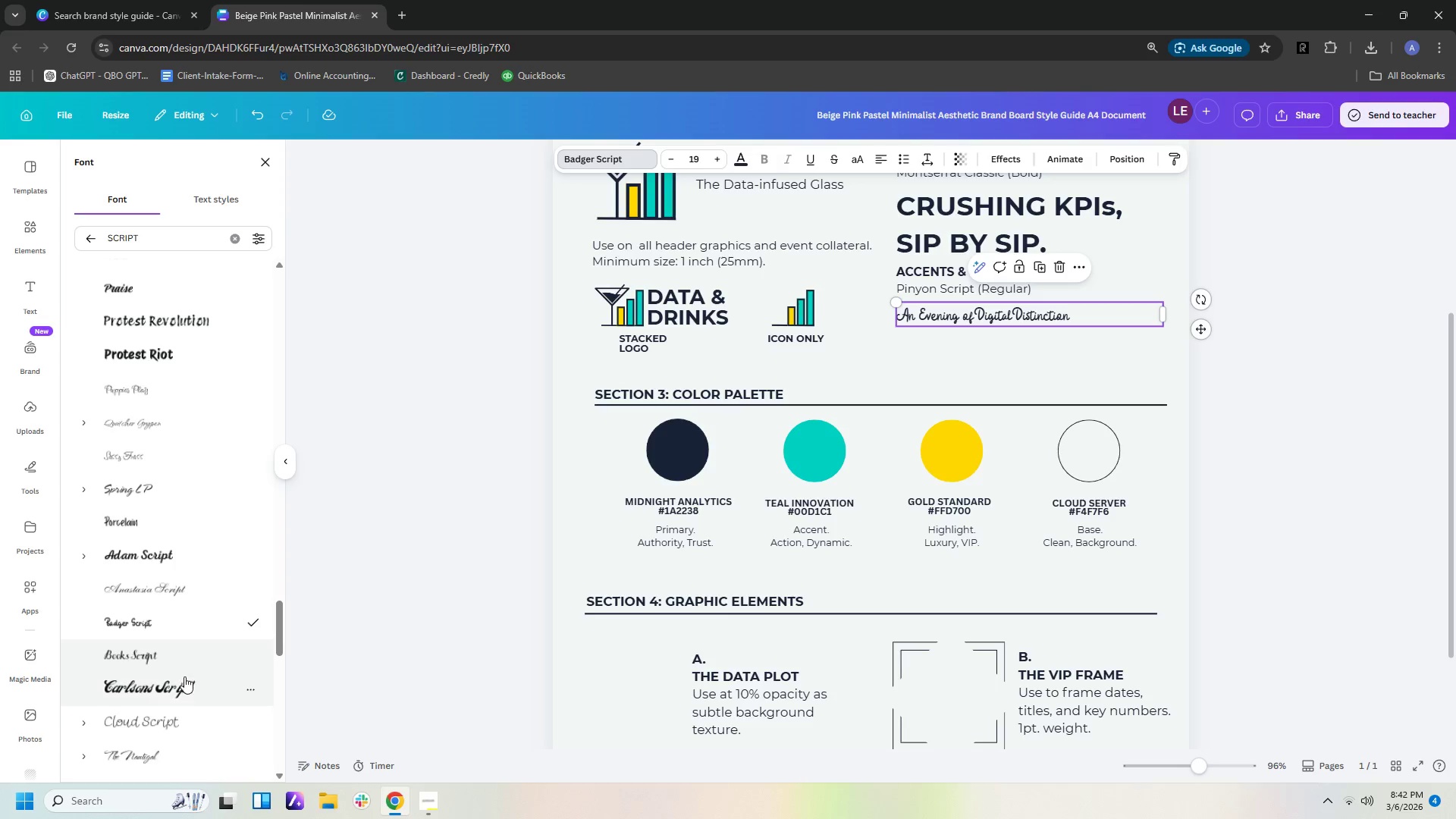 
left_click([178, 730])
 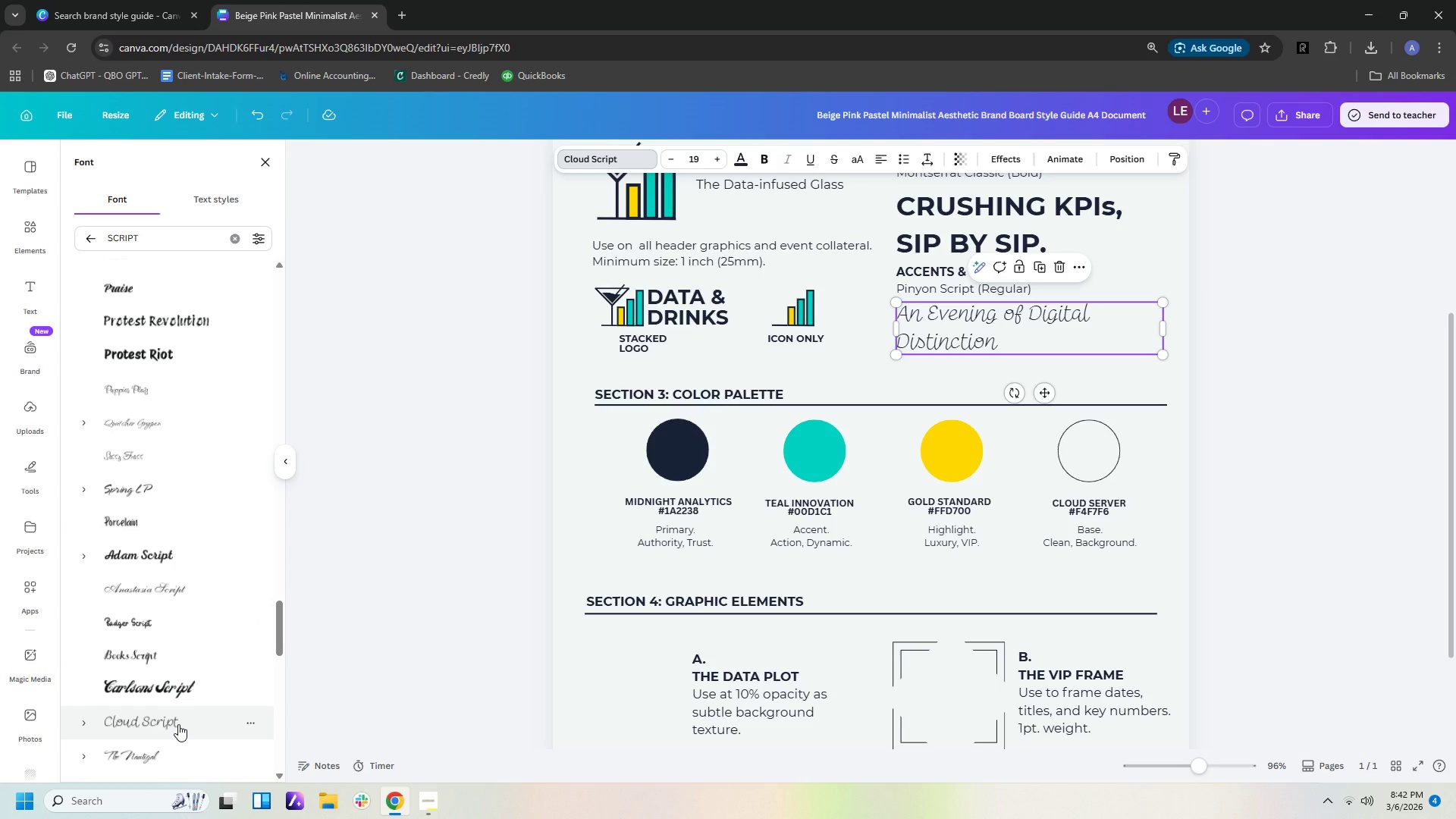 
scroll: coordinate [178, 724], scroll_direction: down, amount: 1.0
 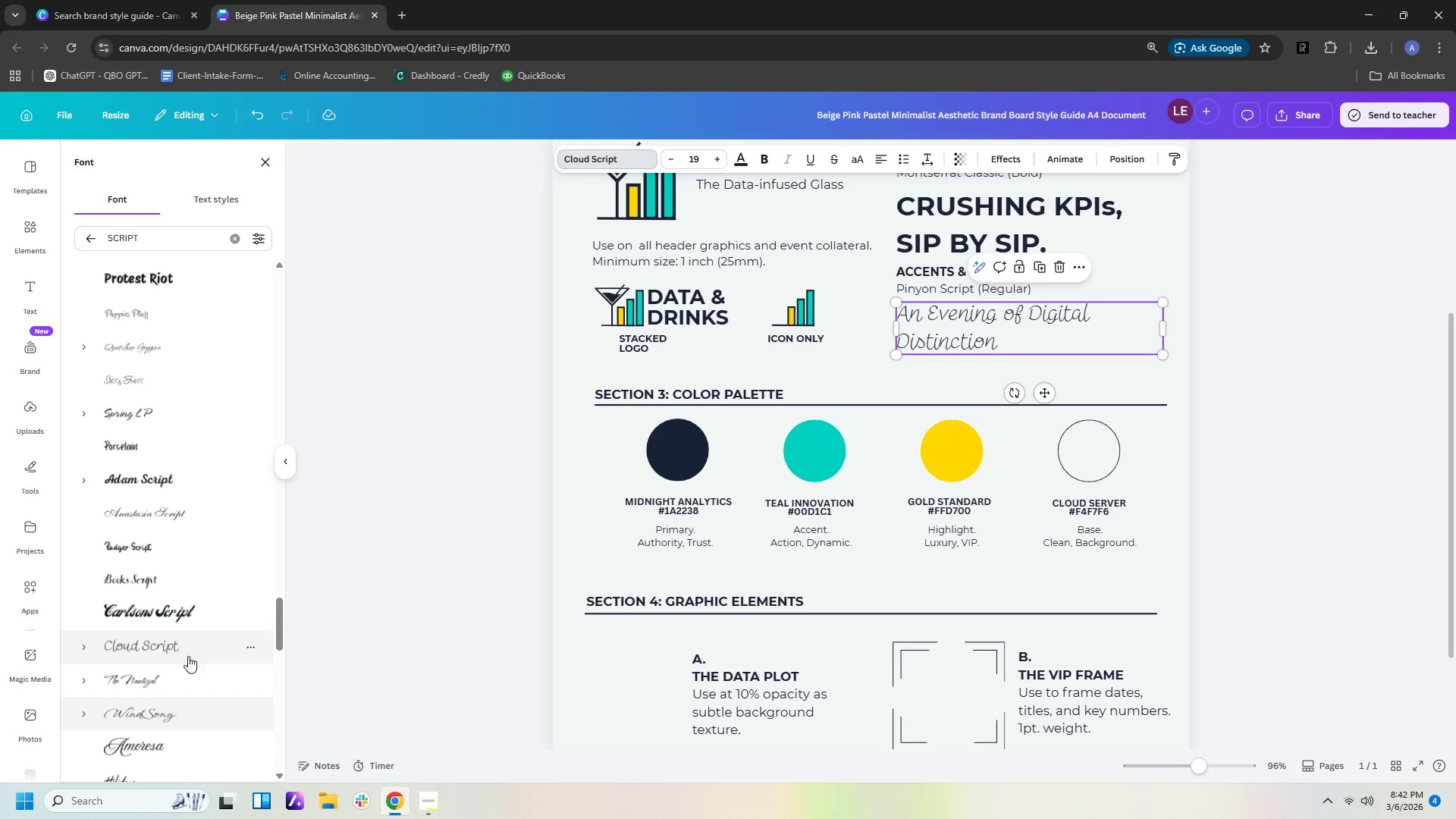 
left_click([191, 678])
 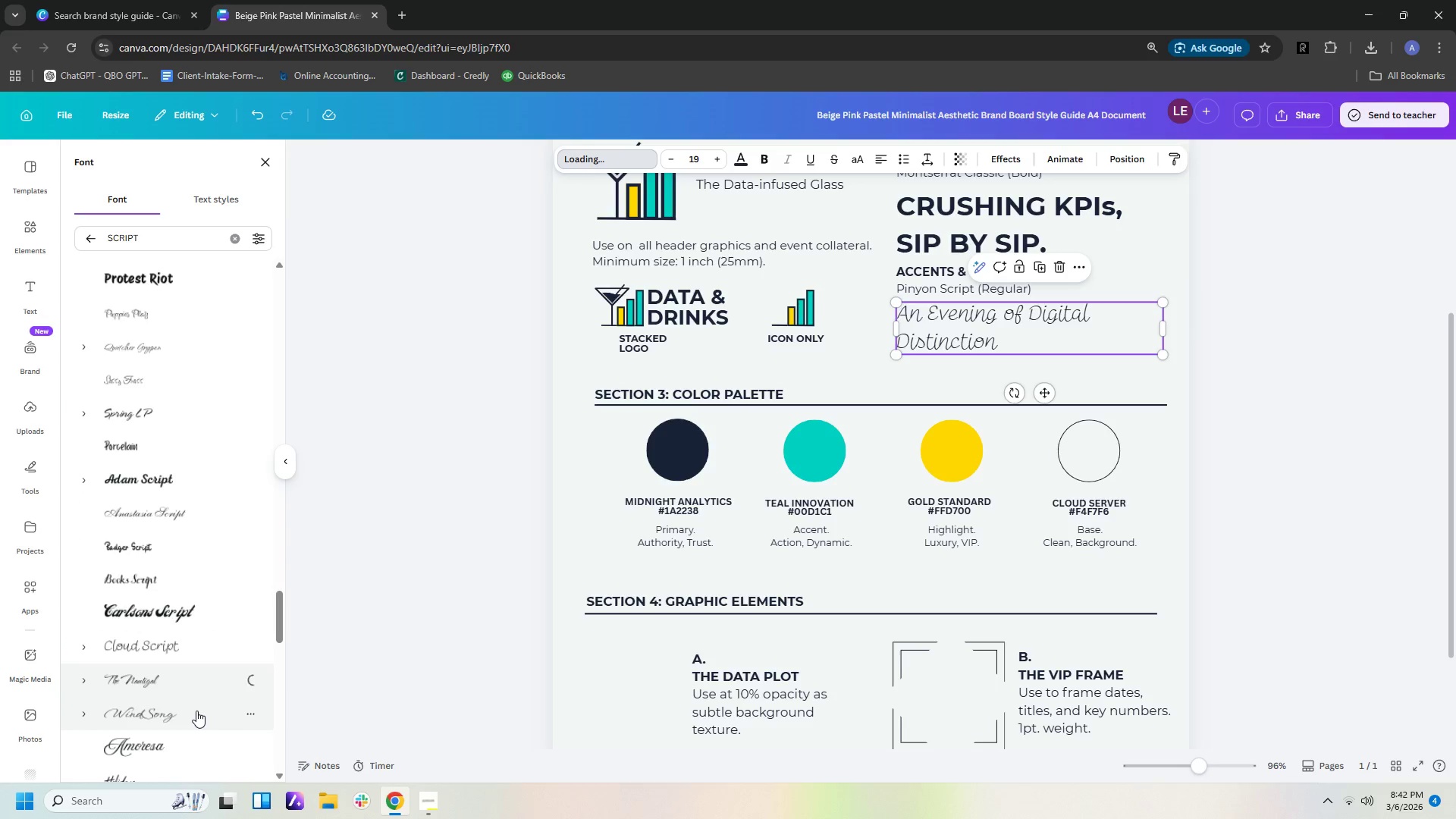 
left_click([196, 711])
 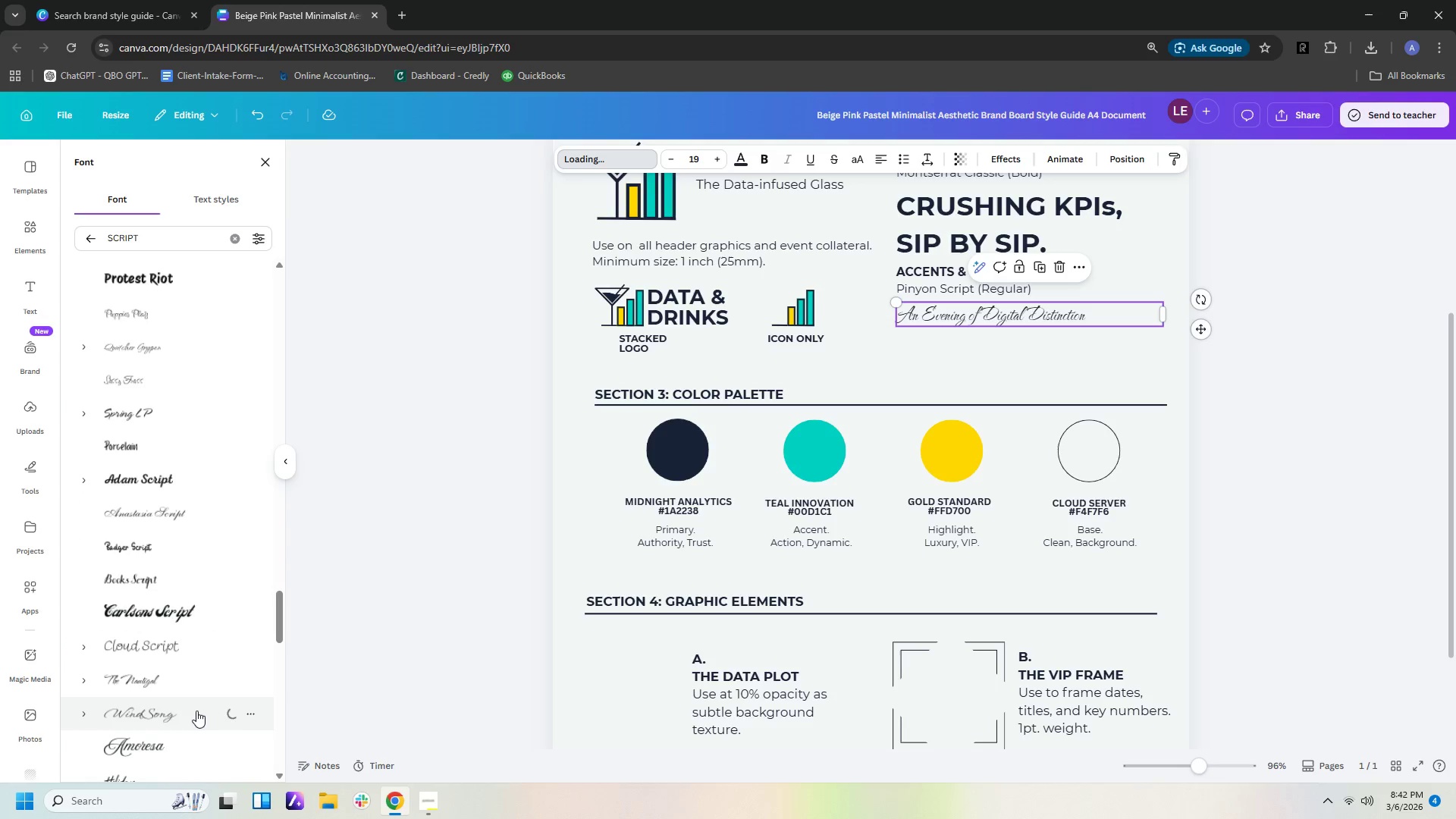 
scroll: coordinate [196, 711], scroll_direction: down, amount: 2.0
 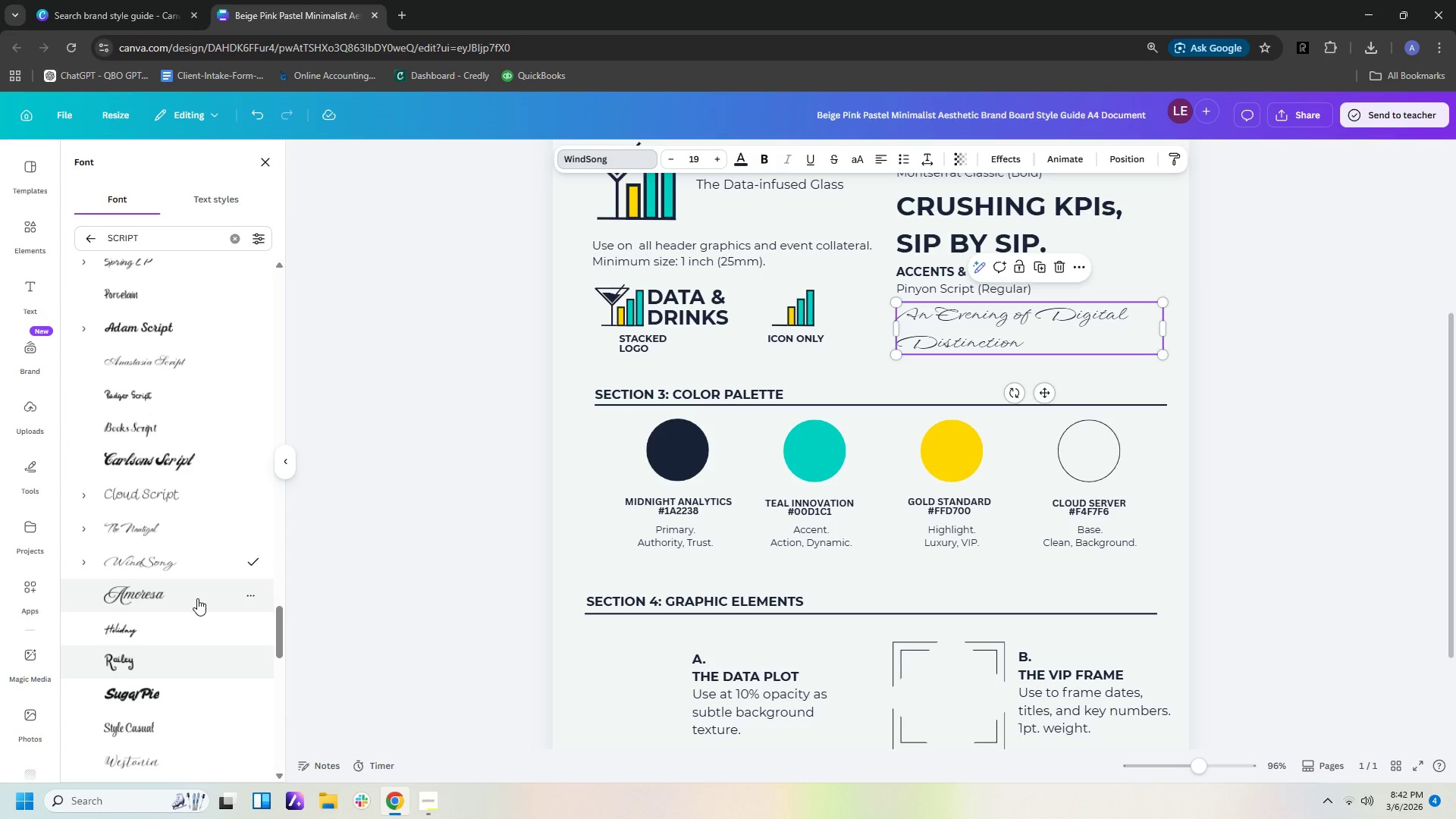 
left_click([197, 598])
 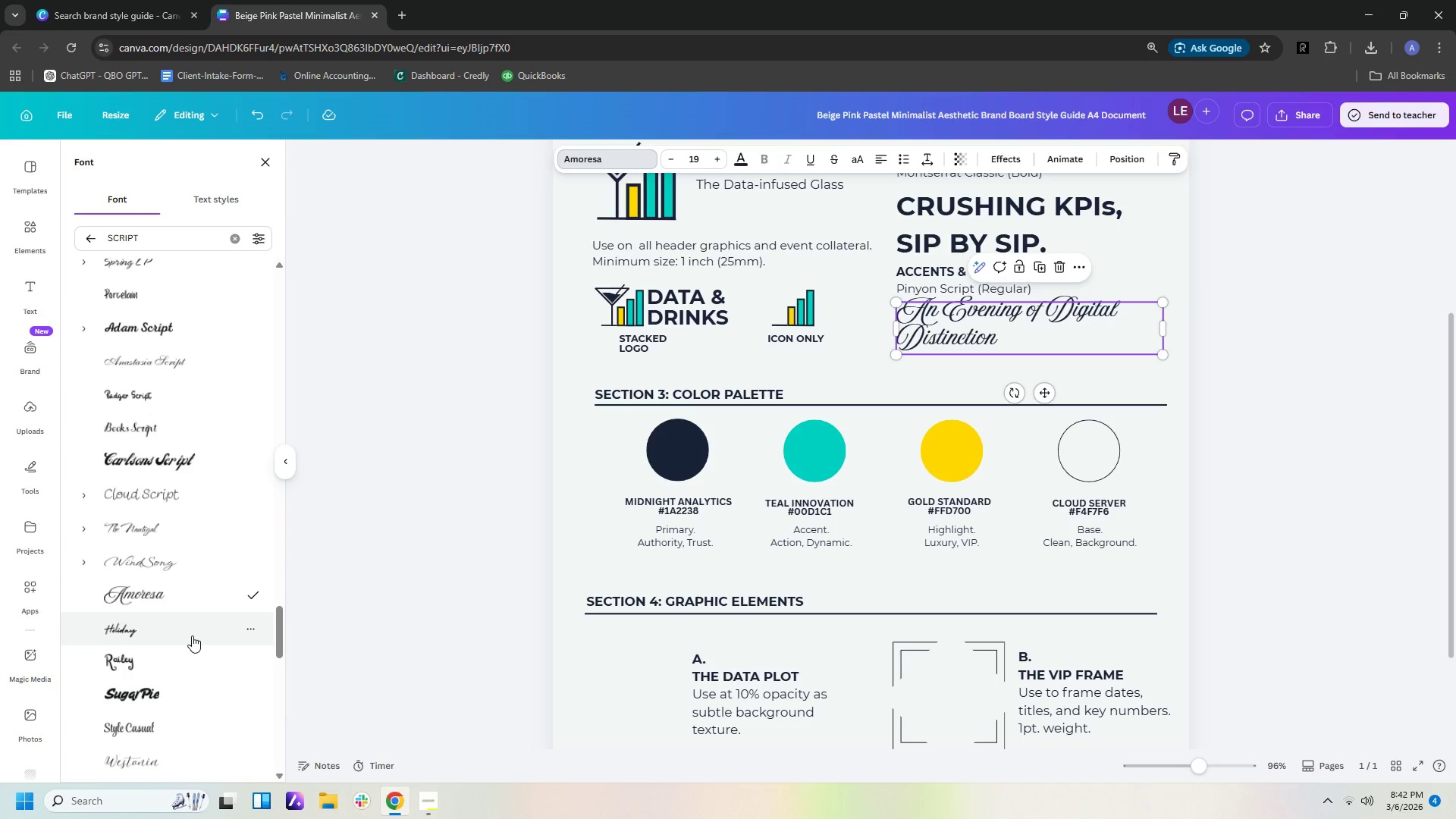 
left_click([192, 635])
 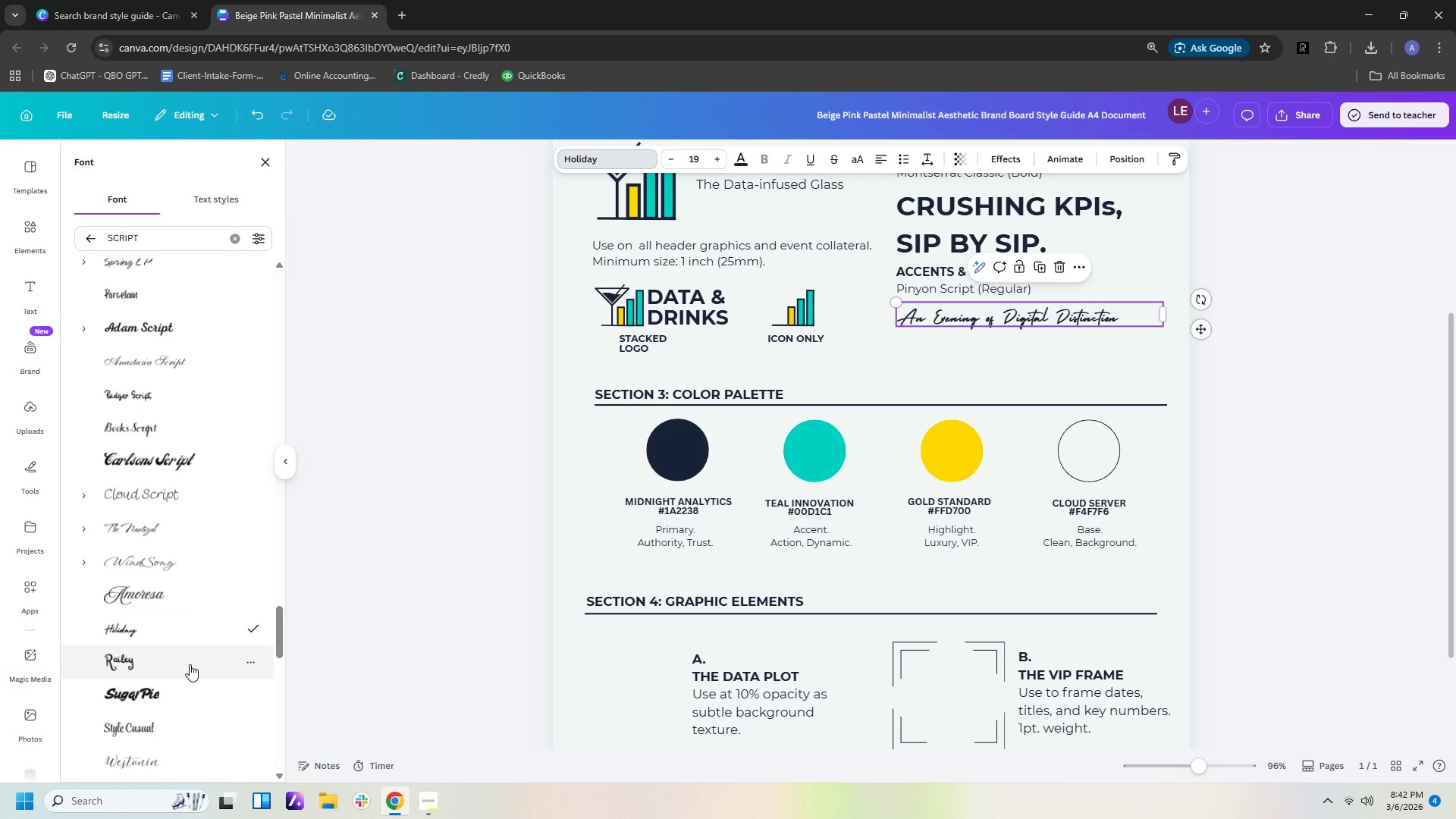 
left_click([190, 664])
 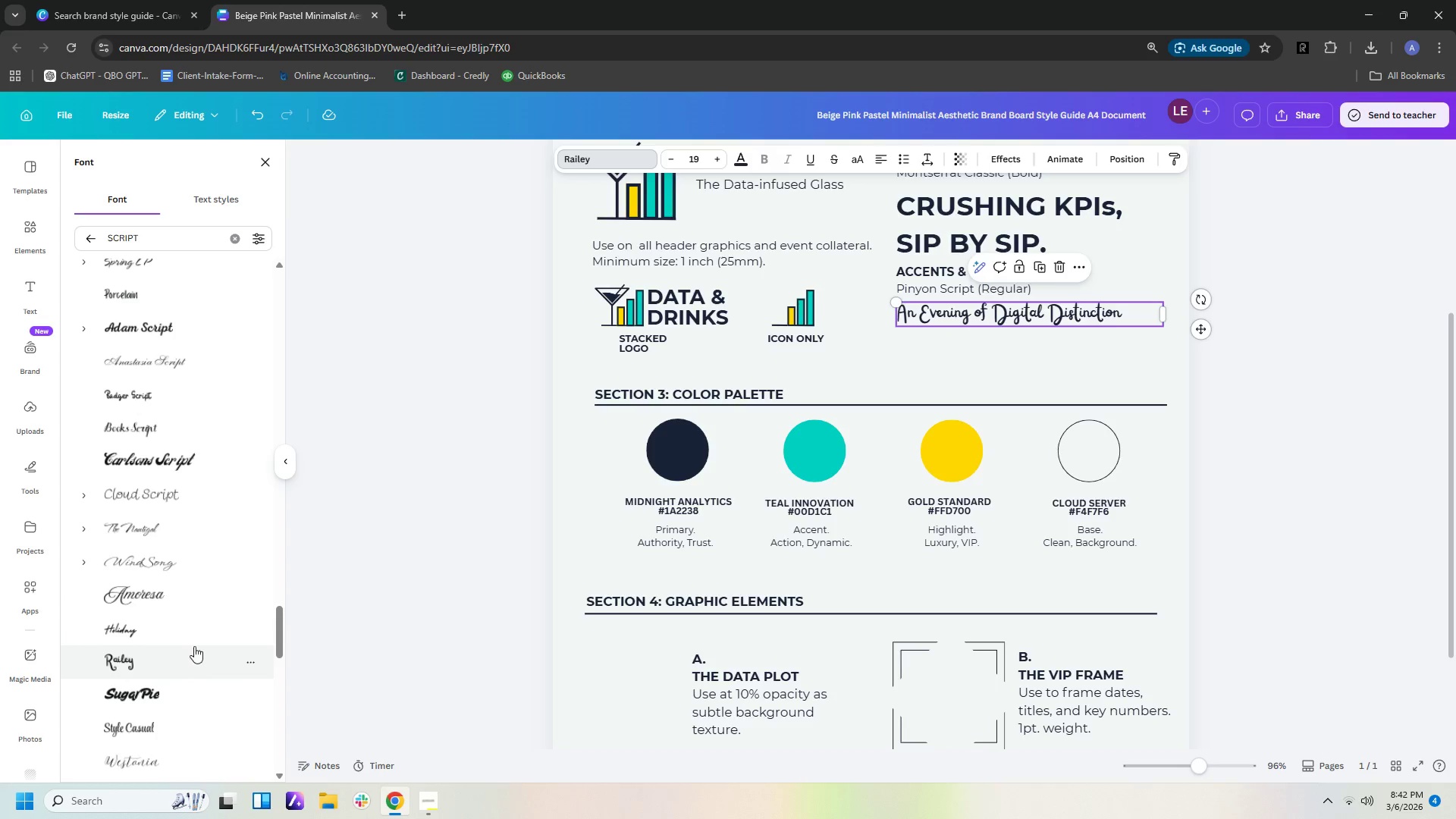 
left_click([199, 637])
 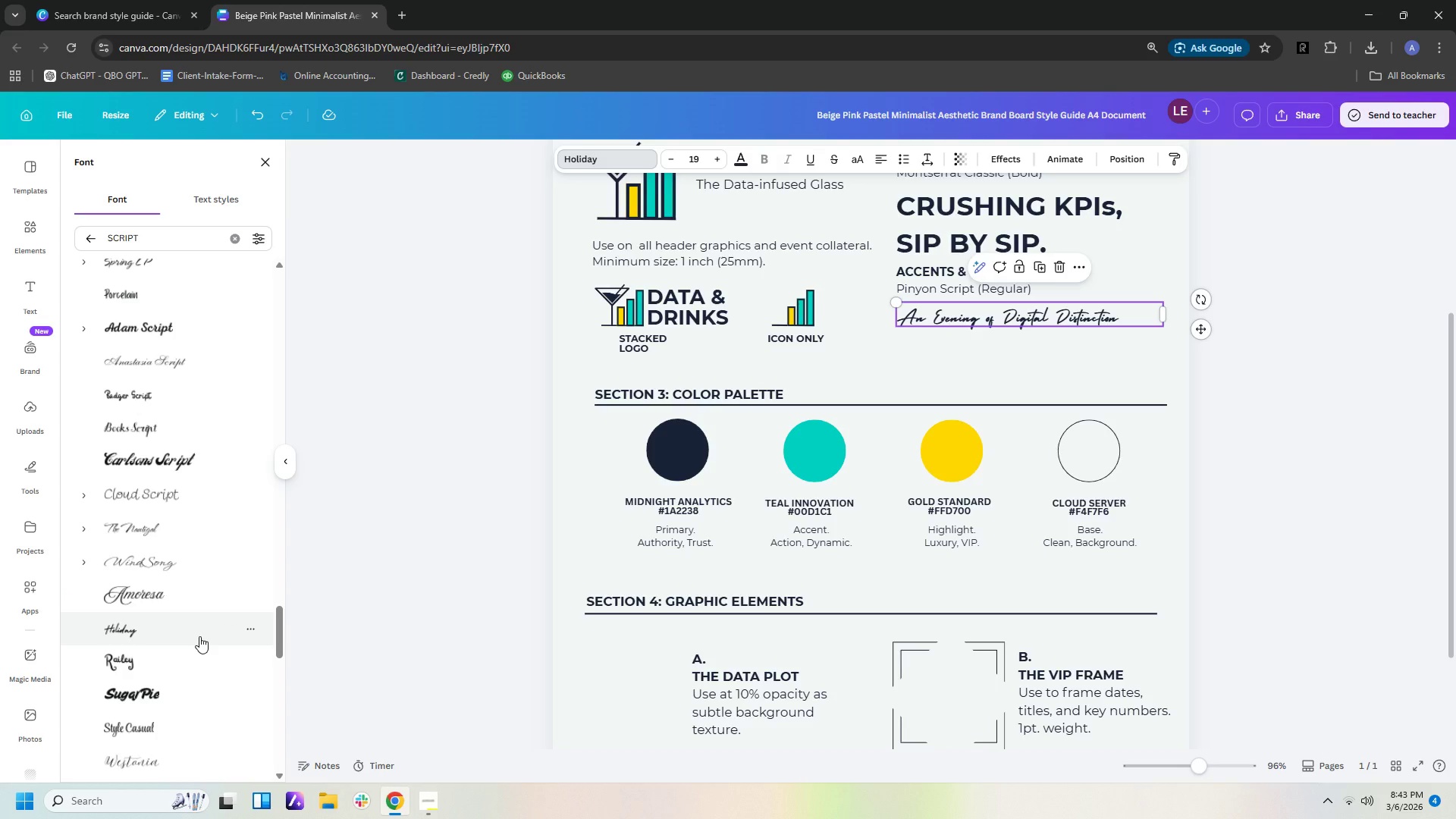 
wait(7.61)
 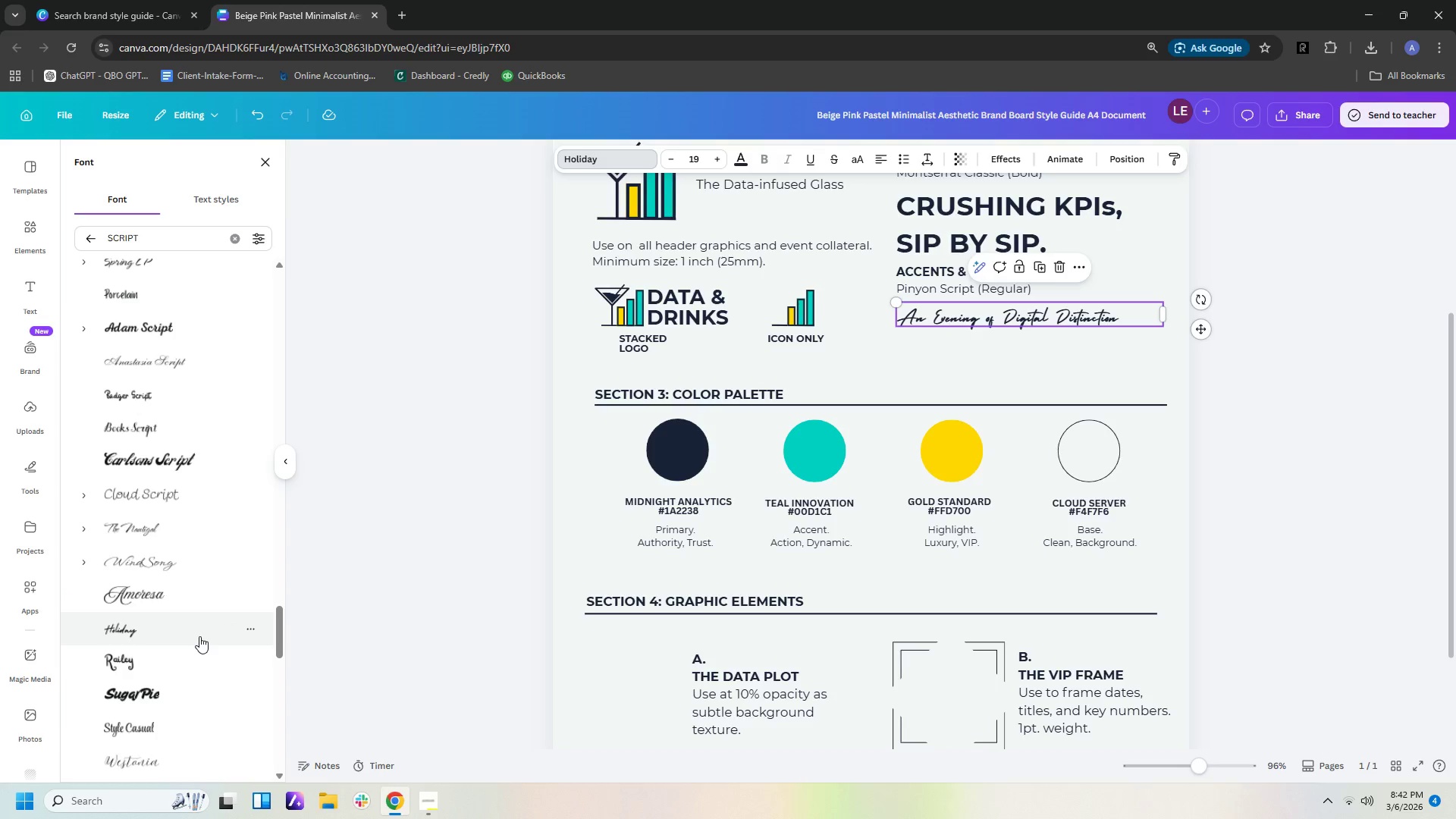 
scroll: coordinate [224, 614], scroll_direction: down, amount: 2.0
 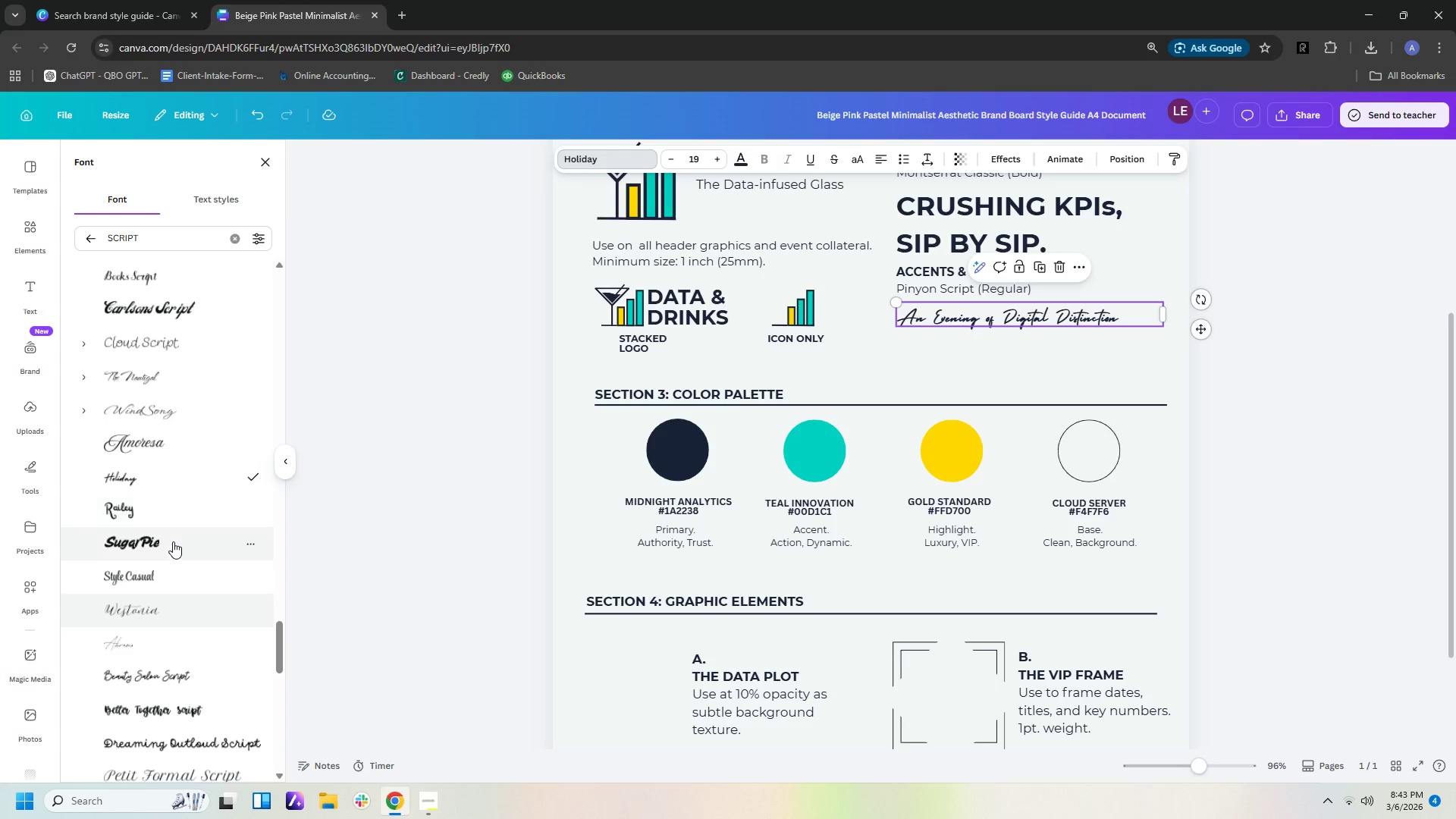 
left_click([172, 575])
 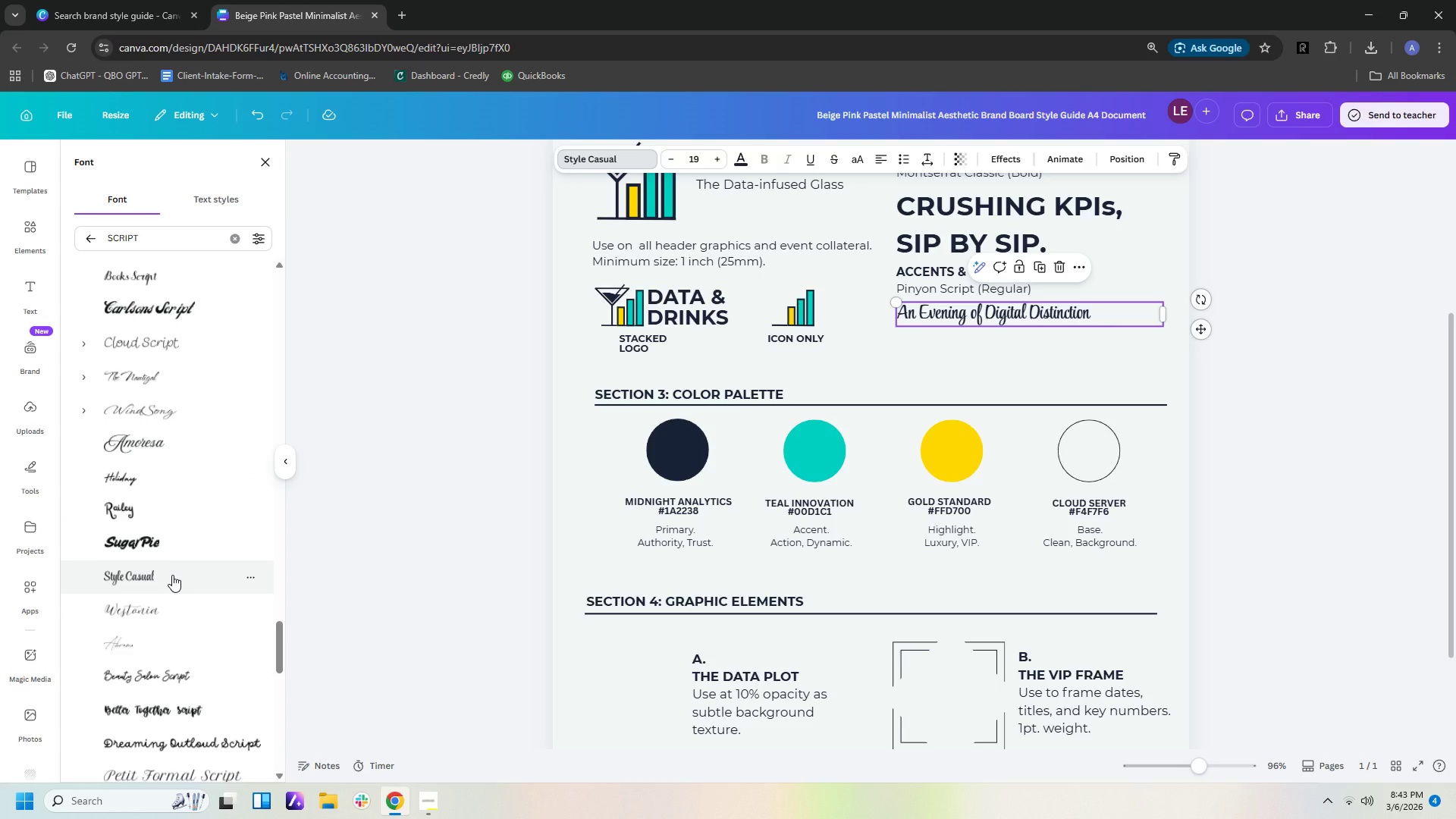 
left_click([164, 679])
 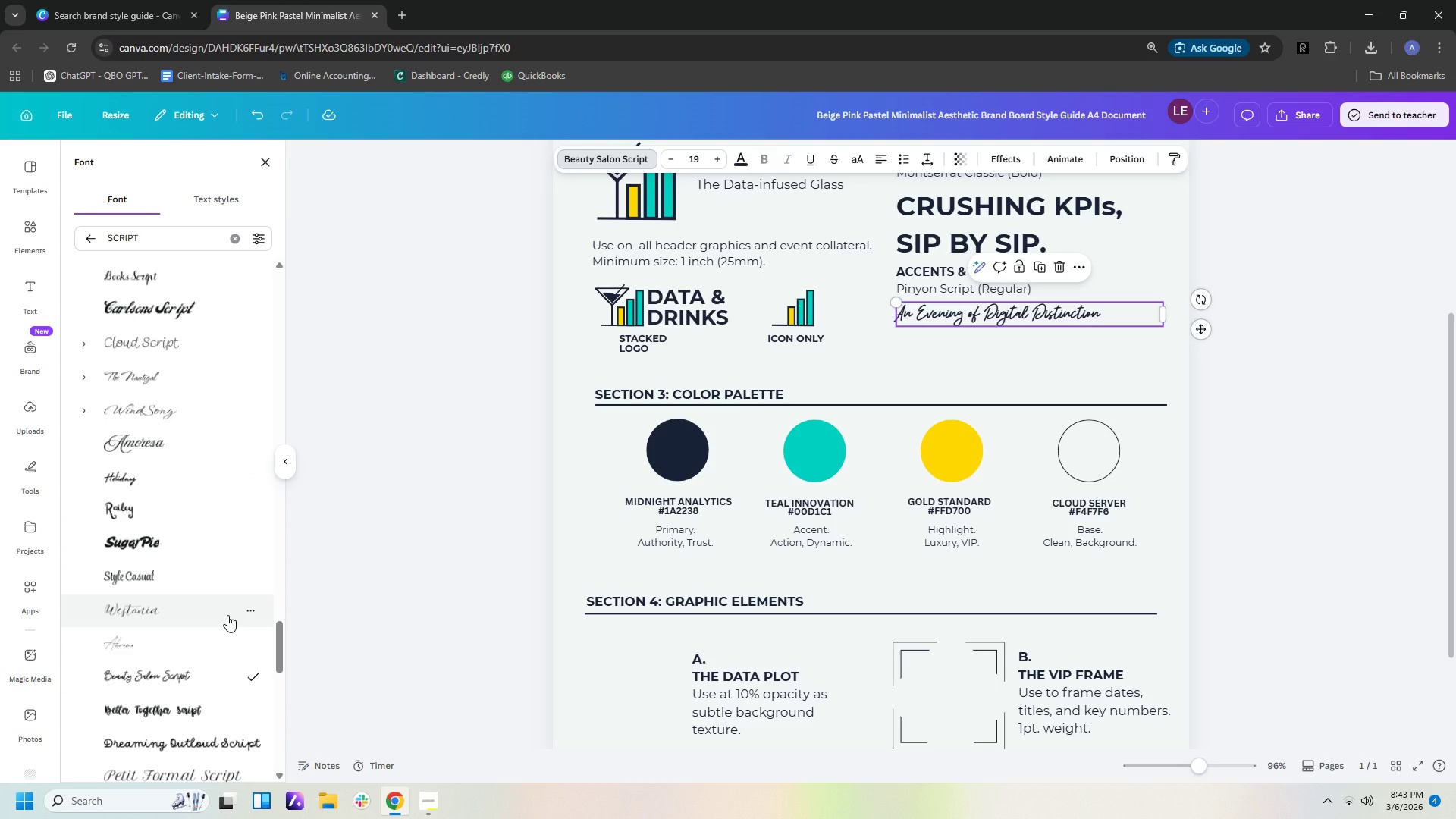 
wait(8.88)
 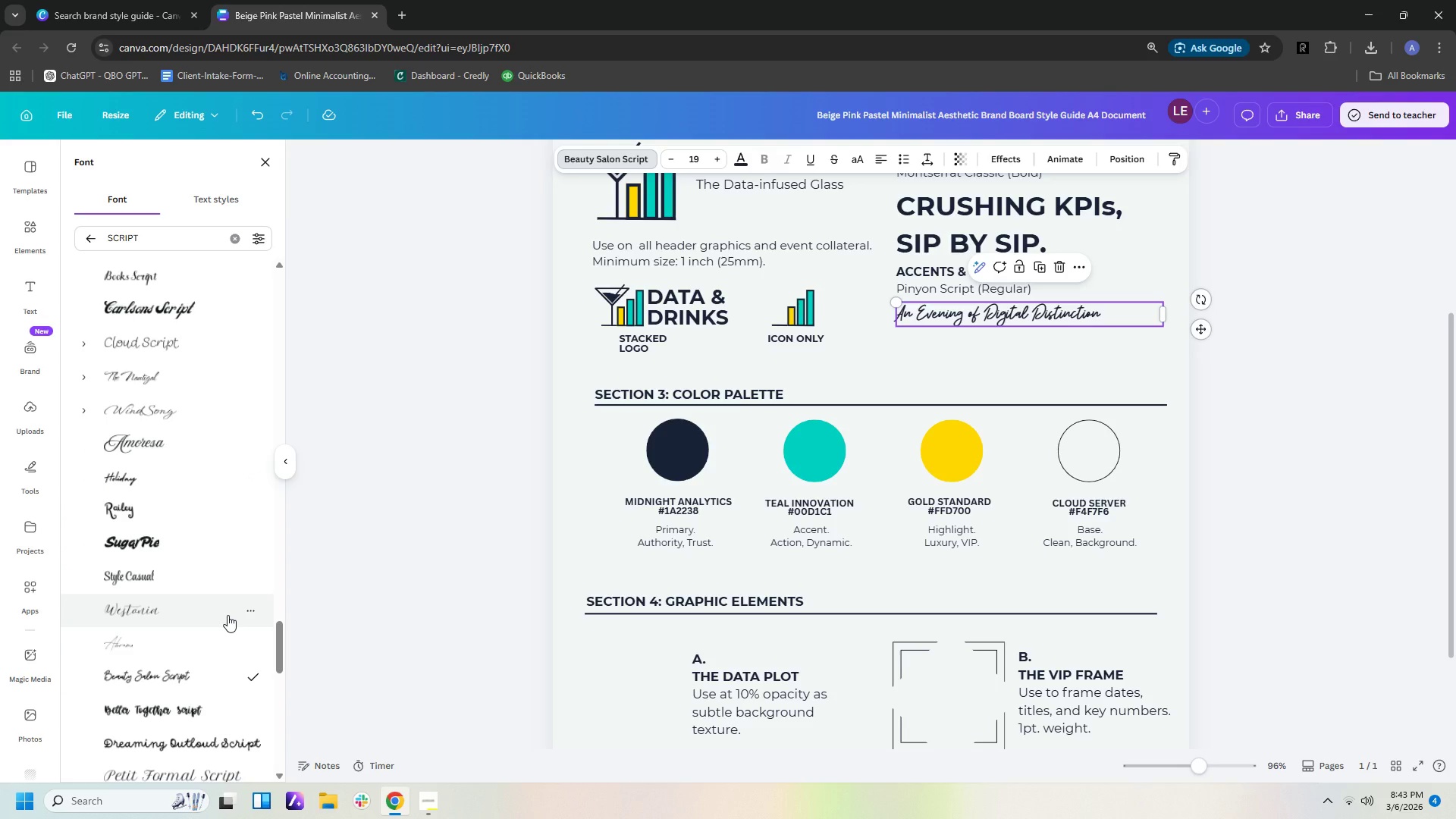 
scroll: coordinate [210, 708], scroll_direction: down, amount: 2.0
 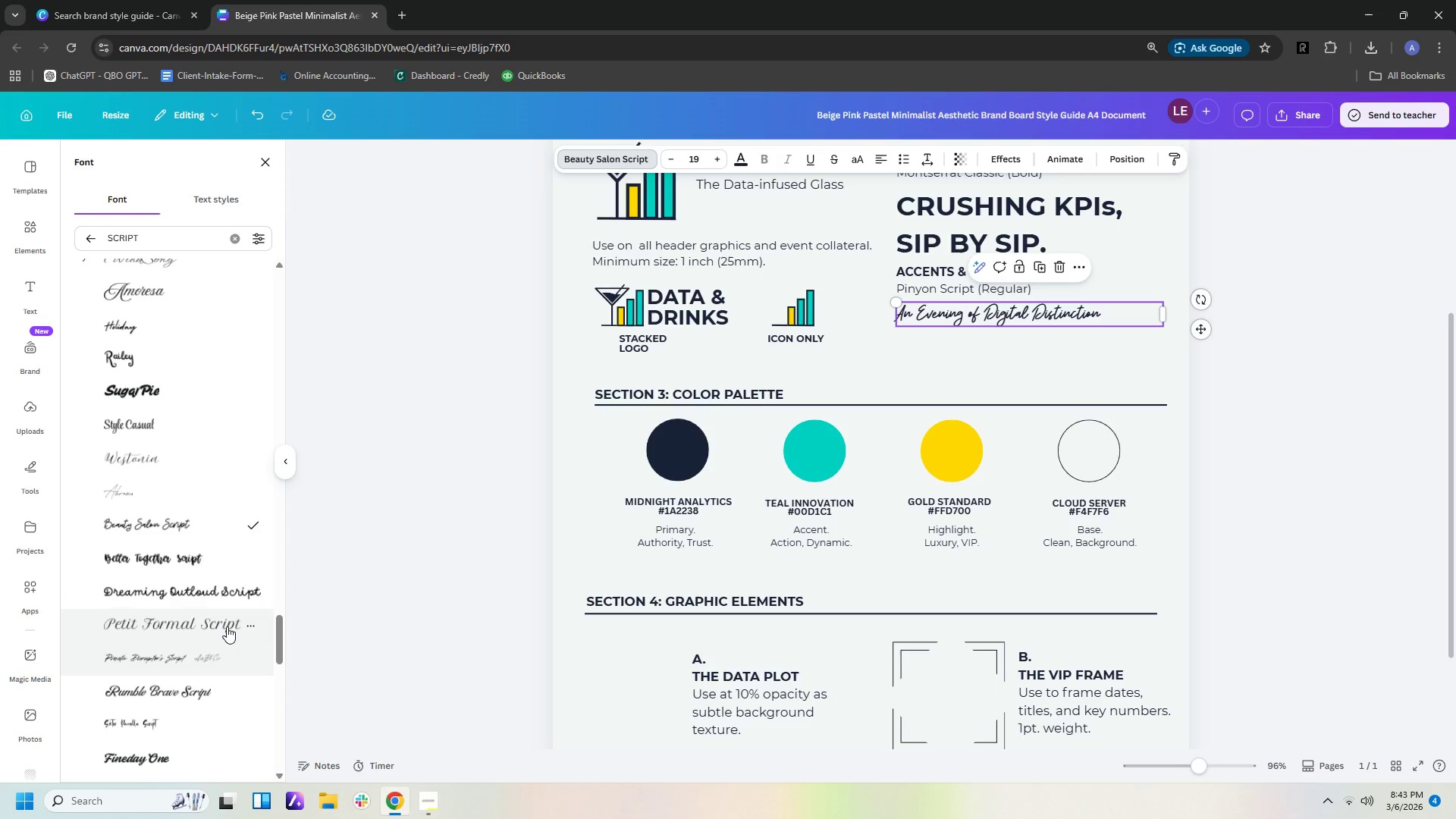 
left_click([227, 626])
 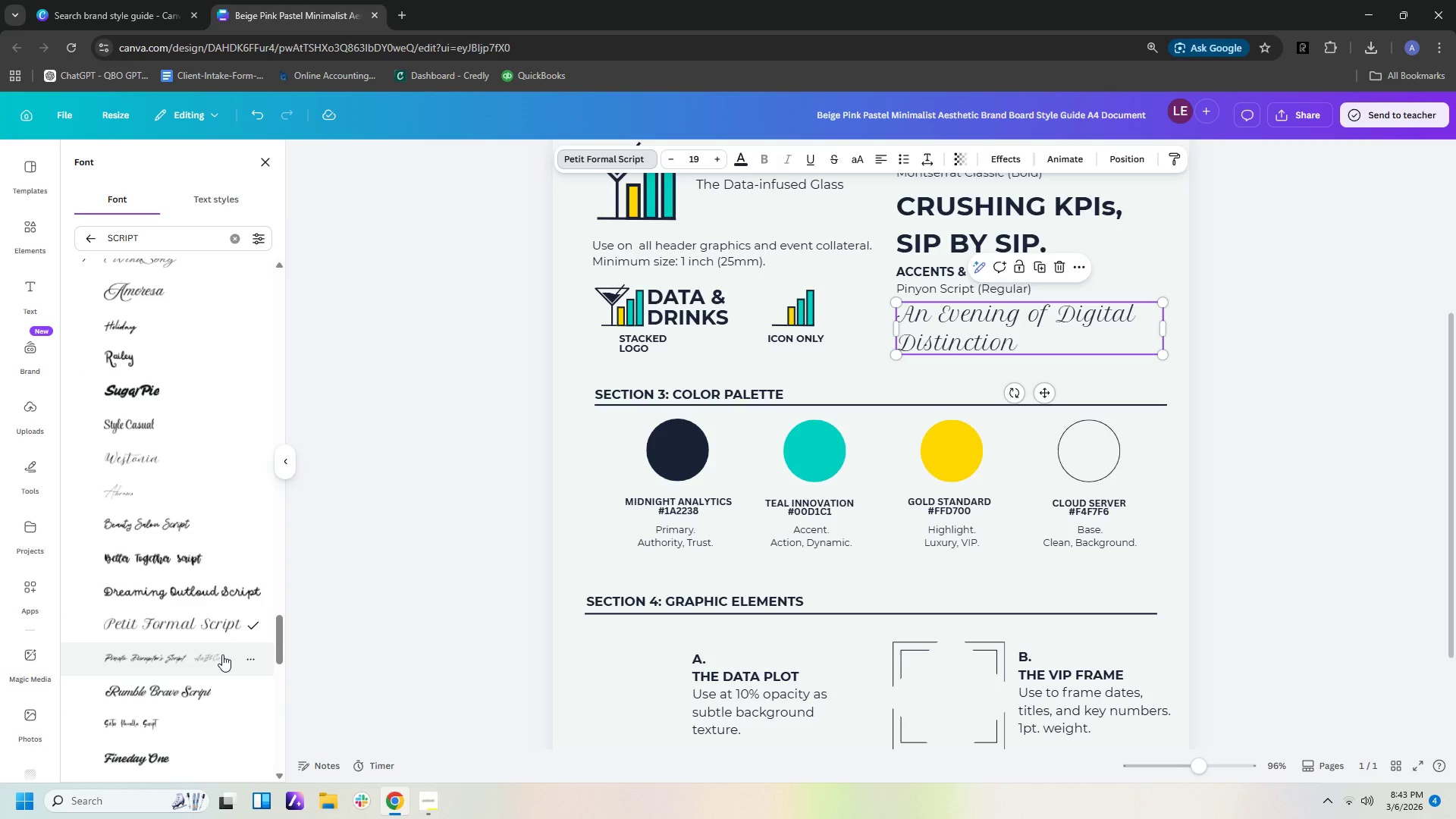 
left_click([222, 654])
 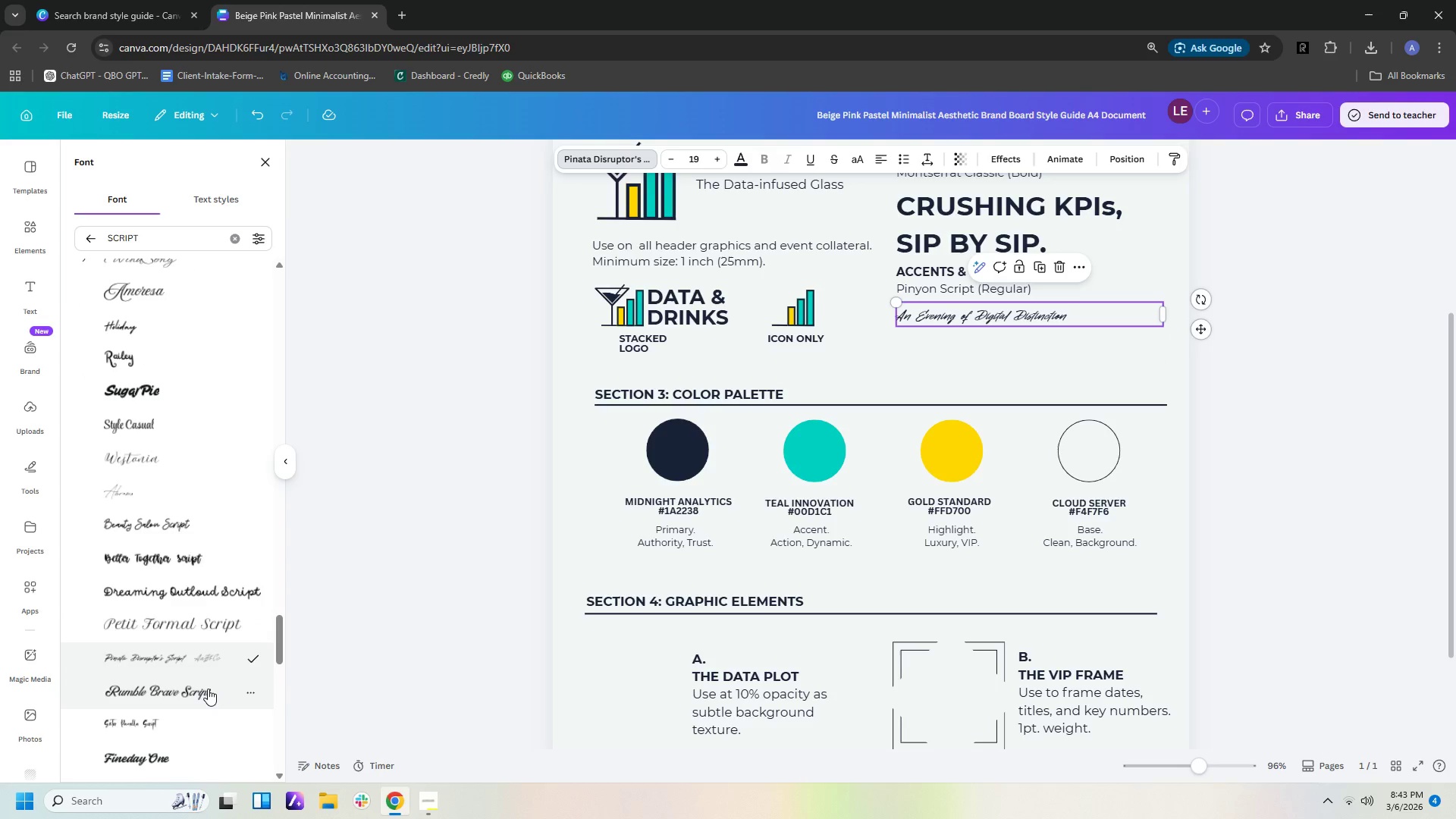 
left_click([208, 689])
 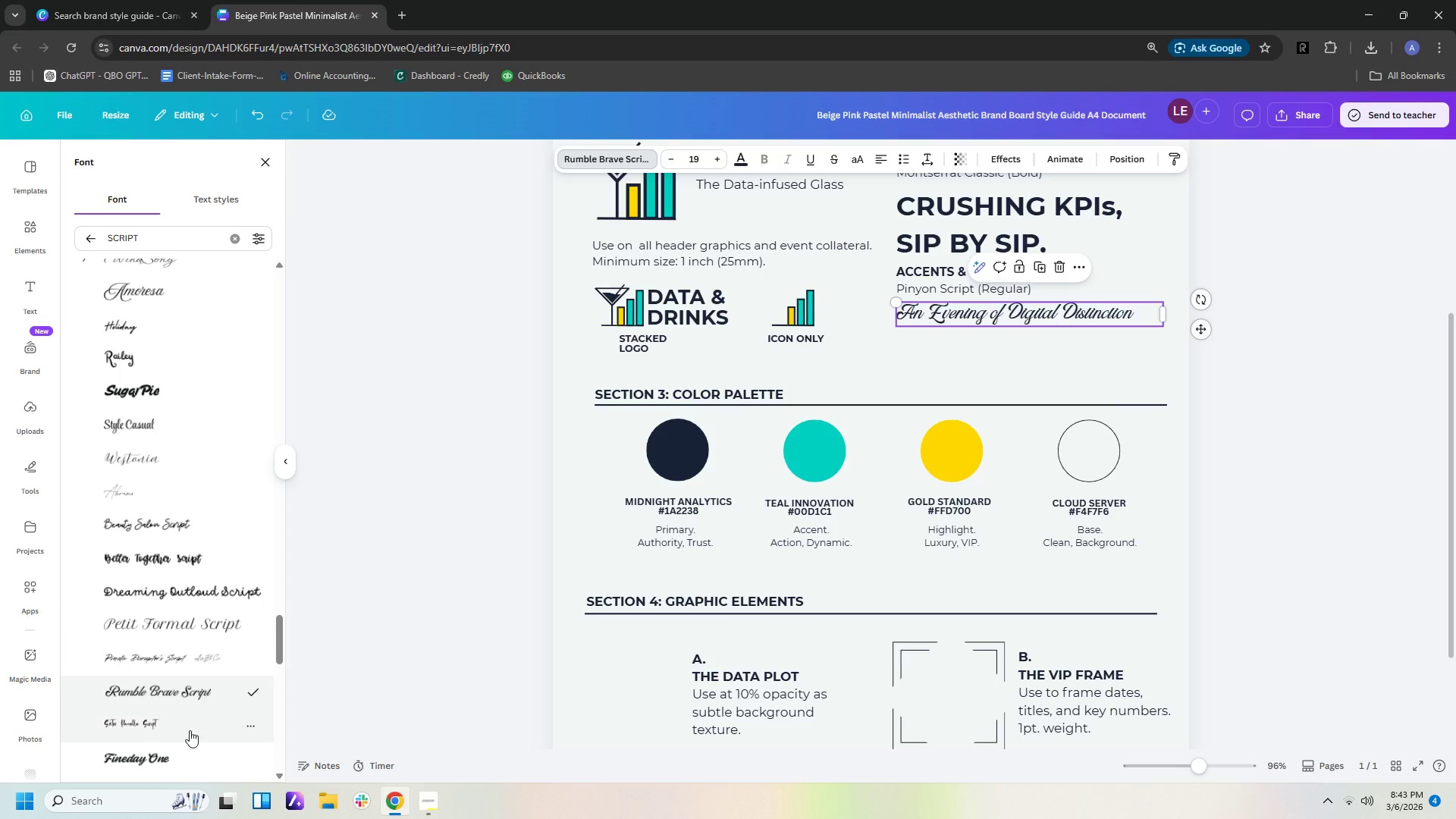 
left_click([189, 730])
 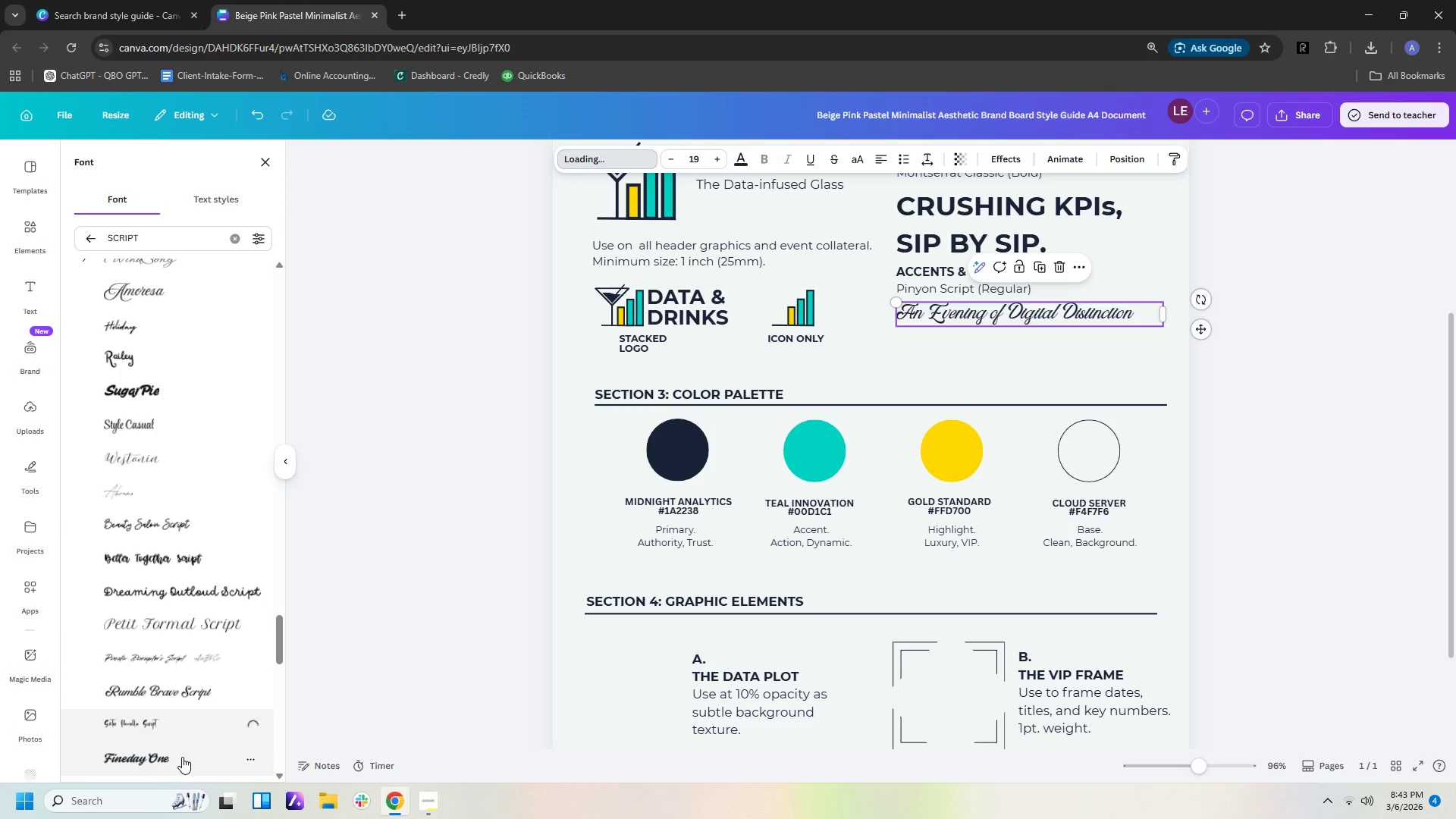 
left_click([182, 757])
 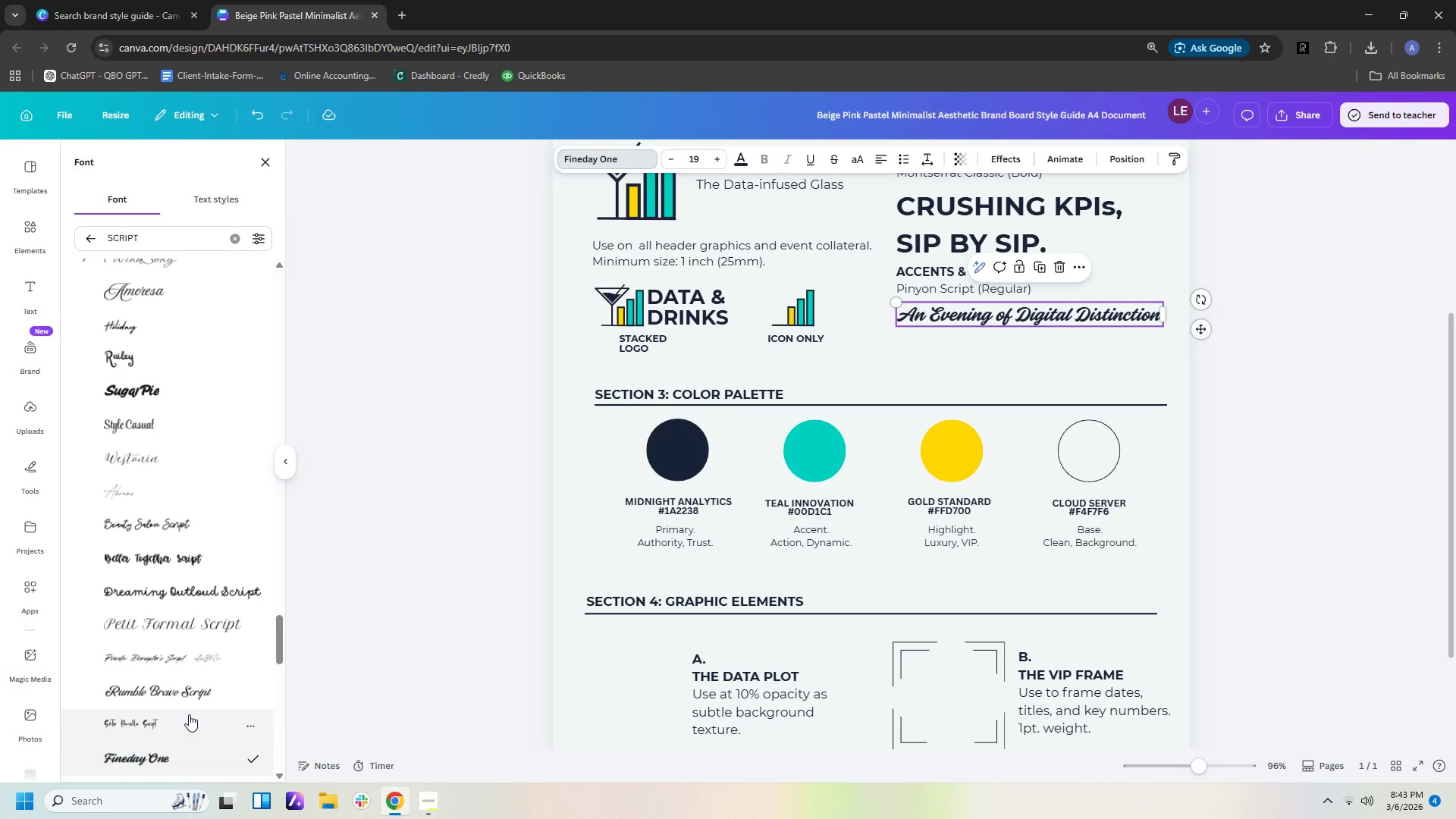 
scroll: coordinate [189, 714], scroll_direction: down, amount: 2.0
 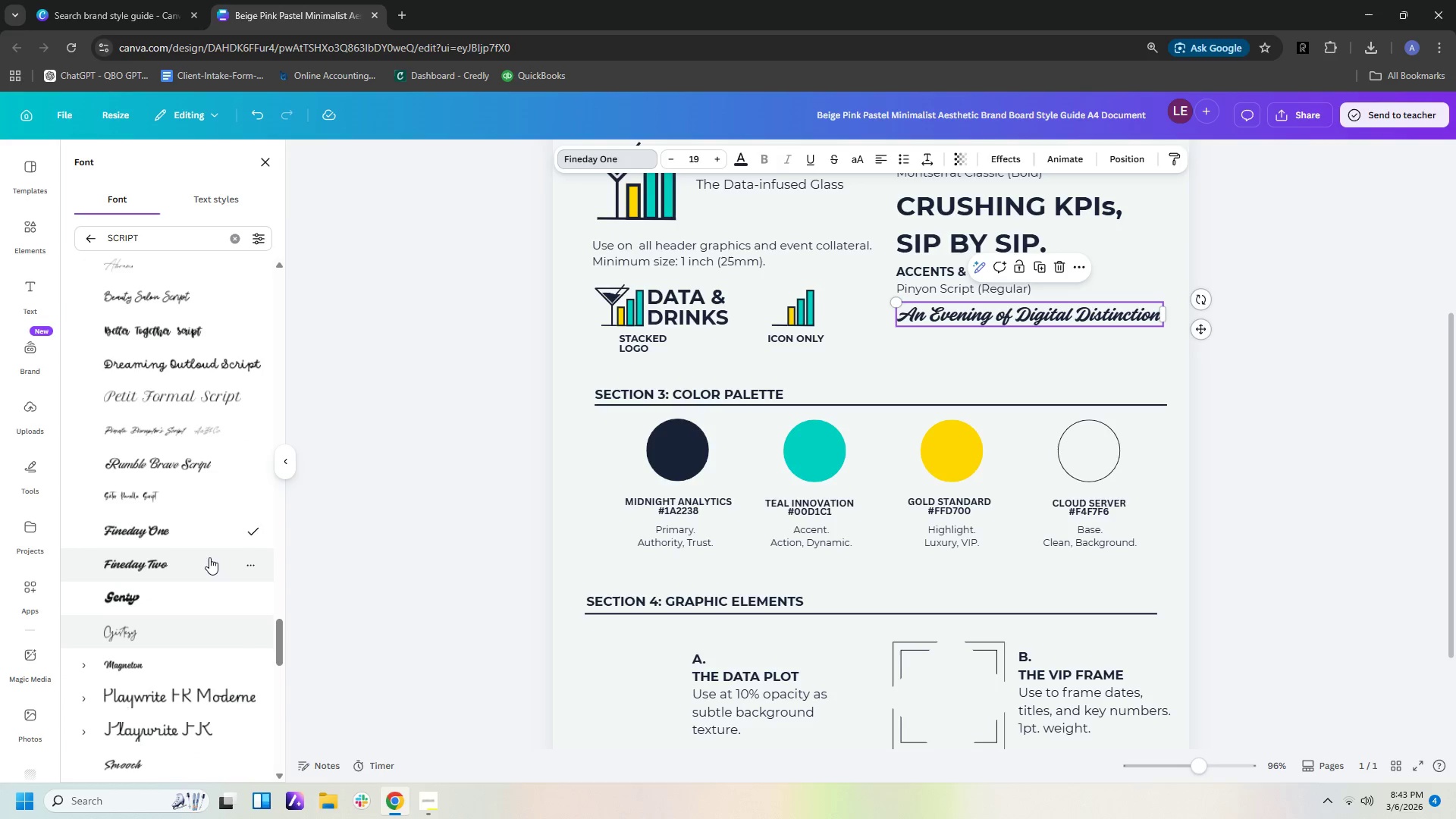 
left_click([209, 559])
 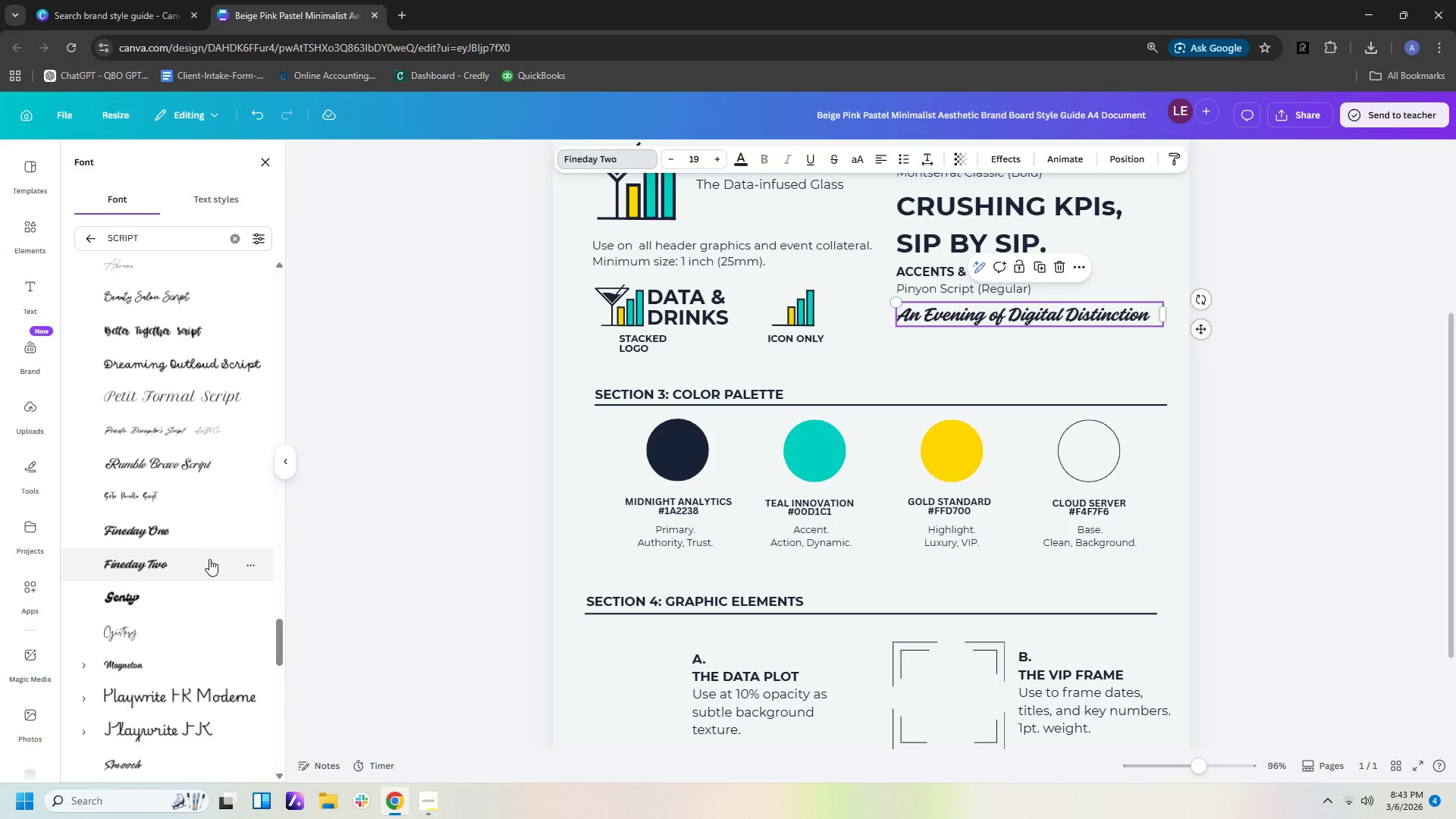 
left_click([206, 607])
 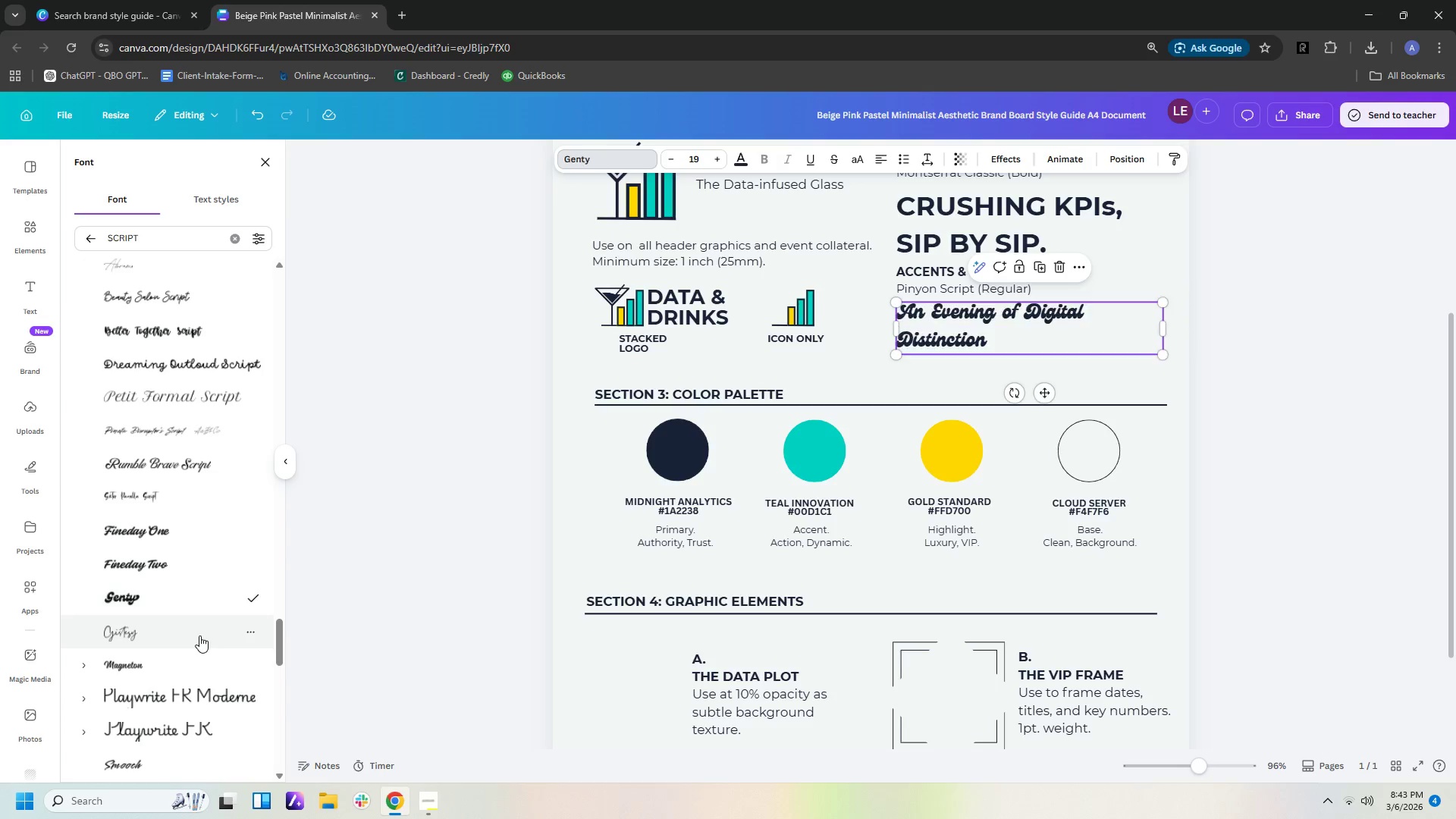 
left_click([199, 635])
 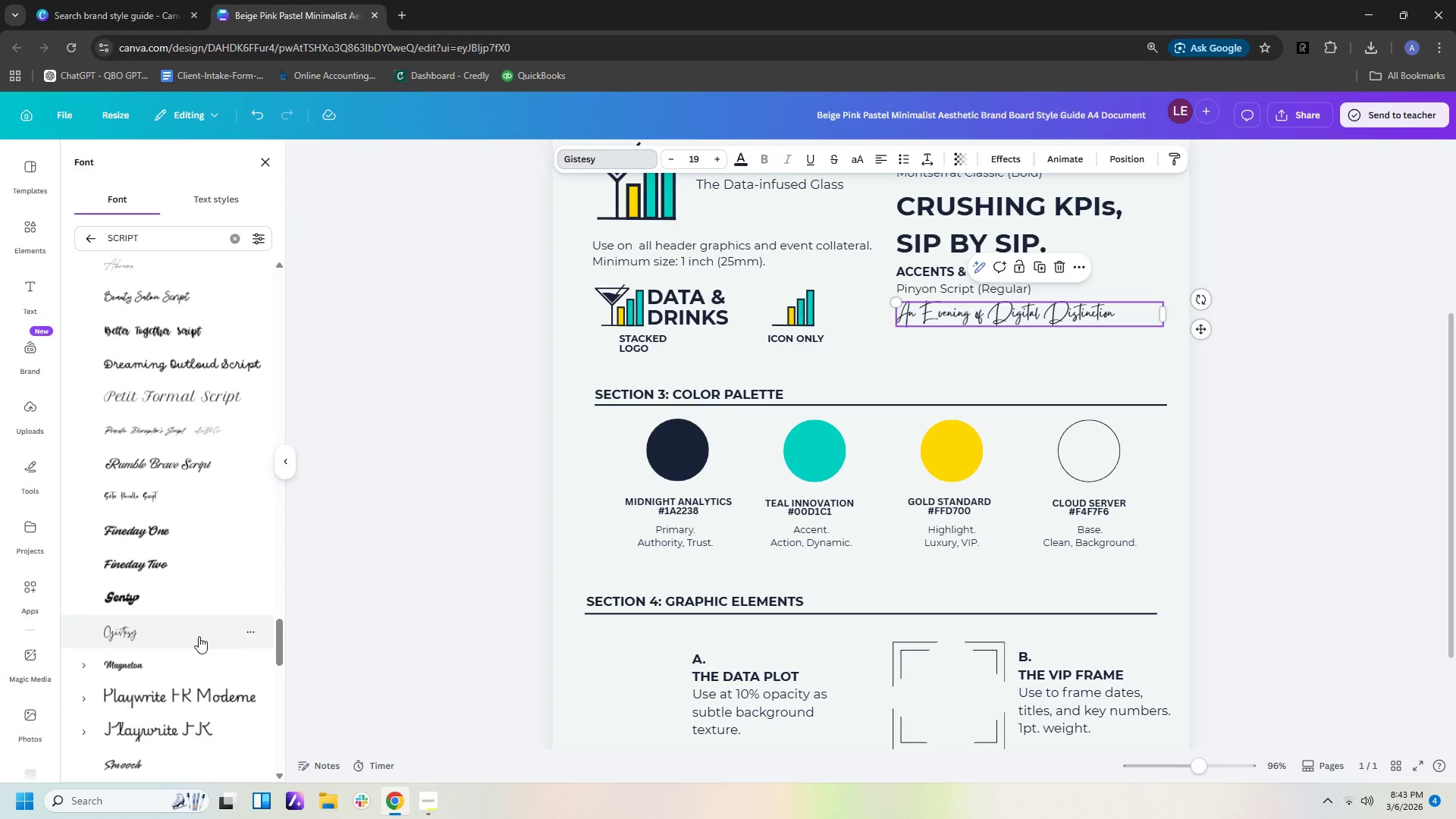 
left_click([195, 672])
 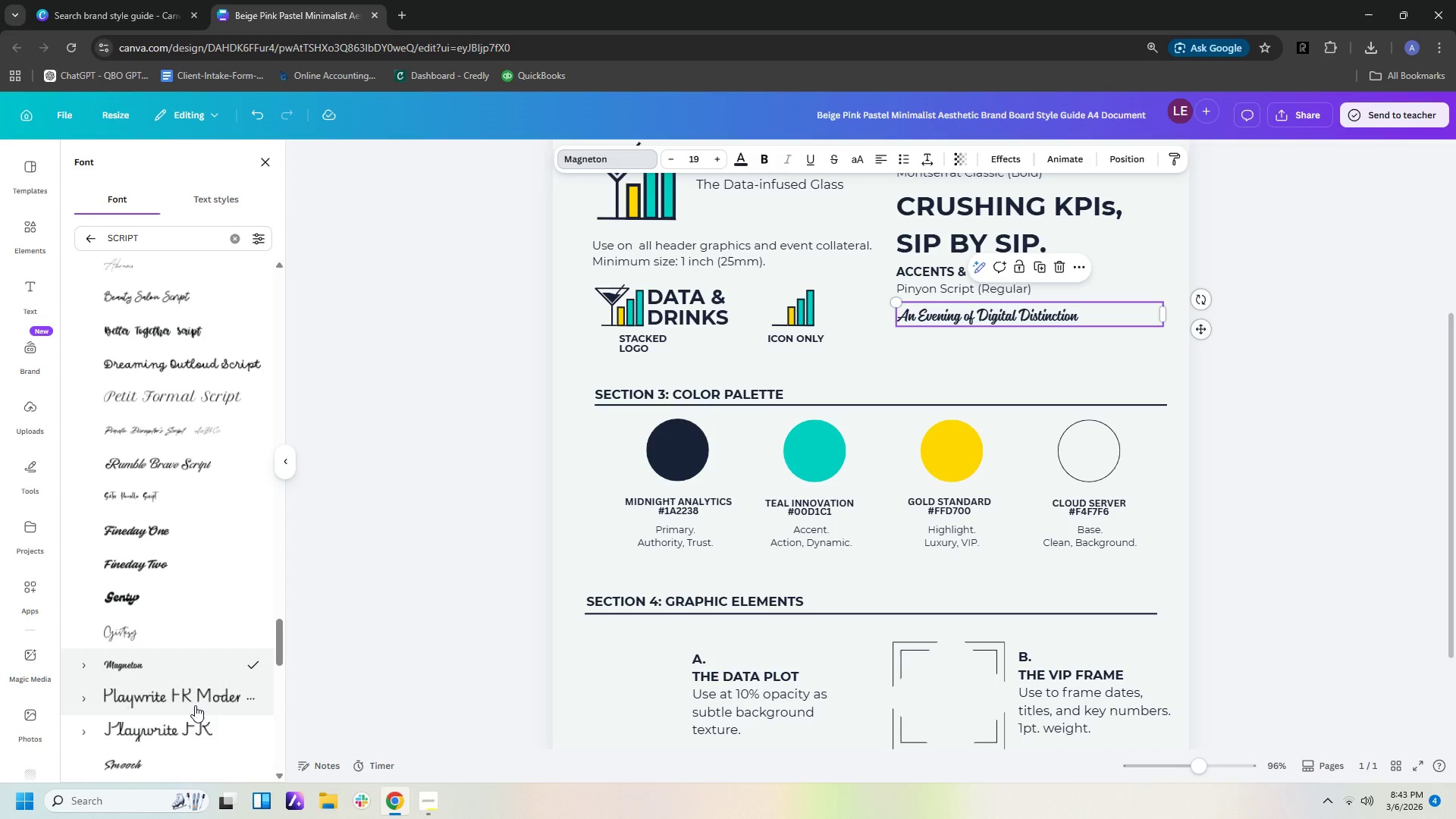 
left_click([195, 705])
 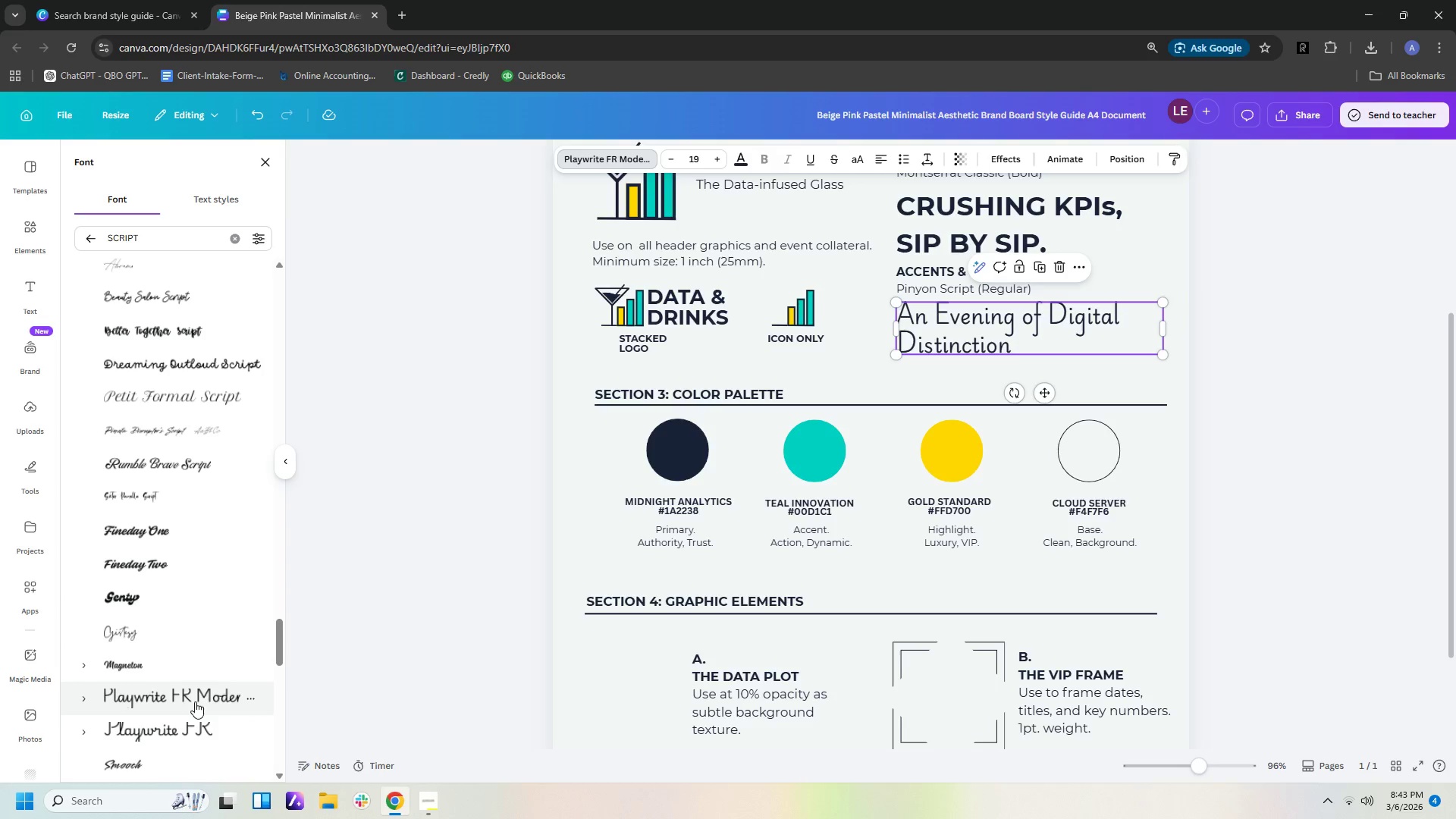 
scroll: coordinate [194, 713], scroll_direction: down, amount: 2.0
 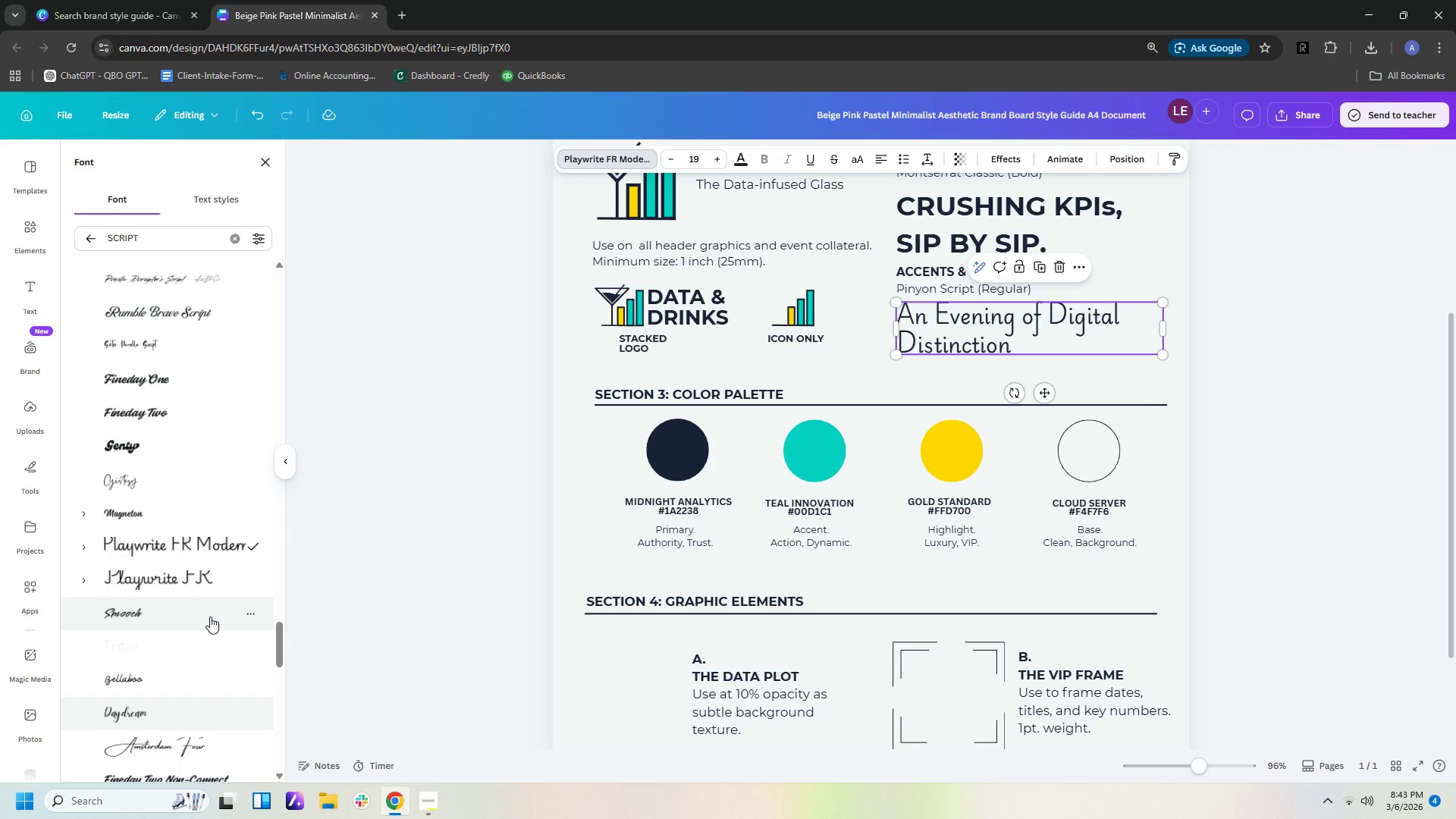 
left_click([210, 613])
 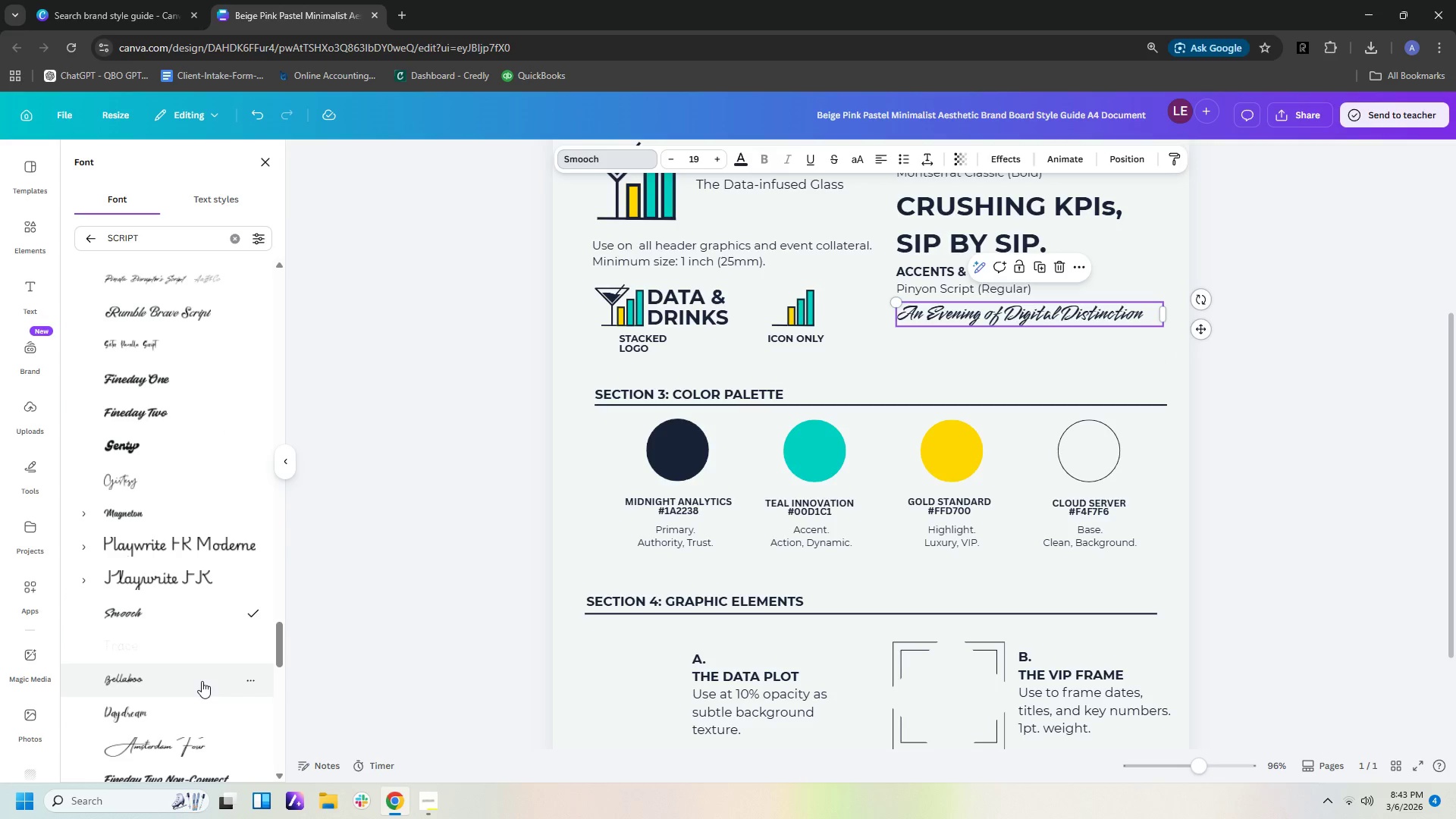 
left_click([202, 681])
 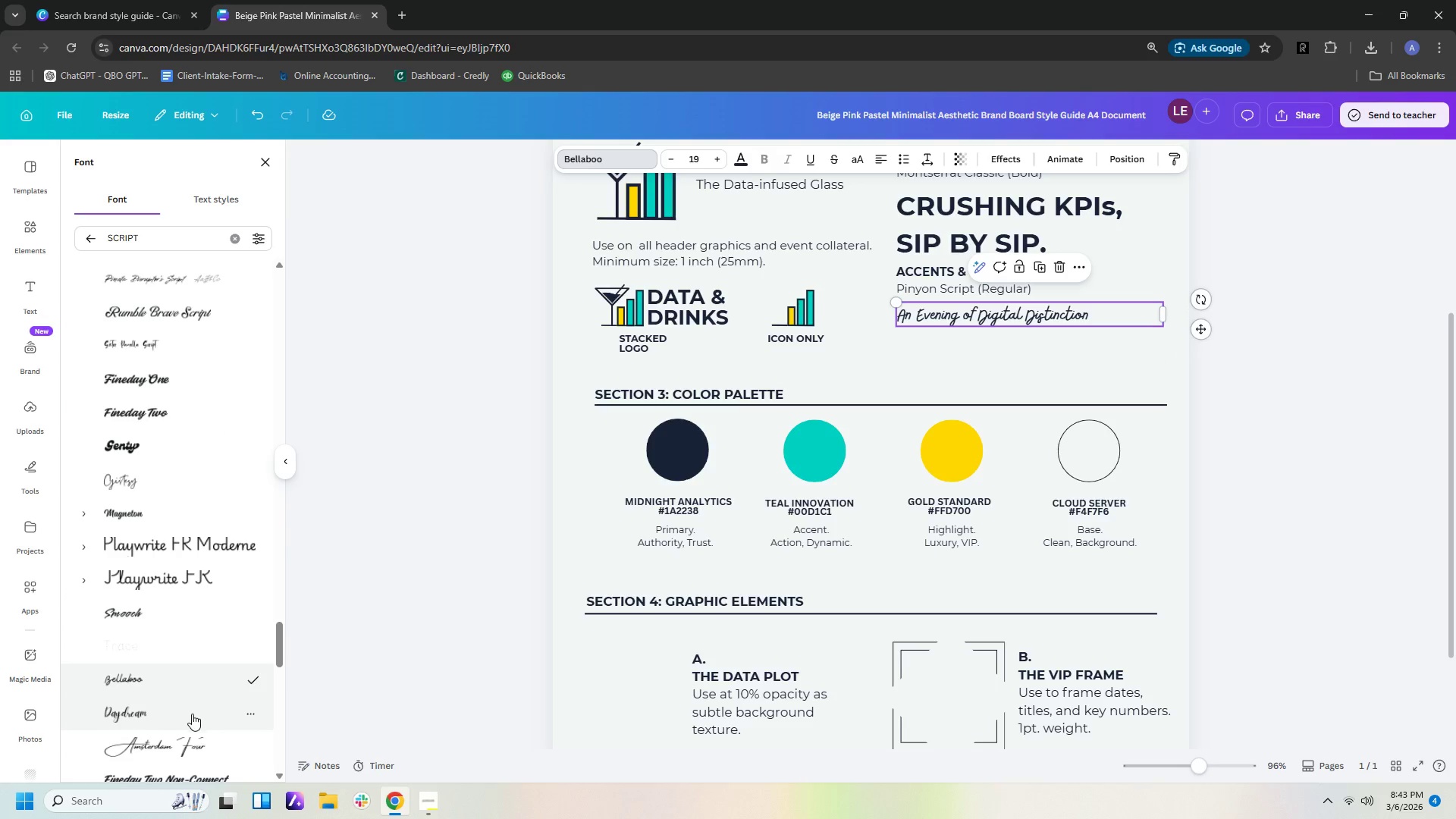 
left_click([188, 718])
 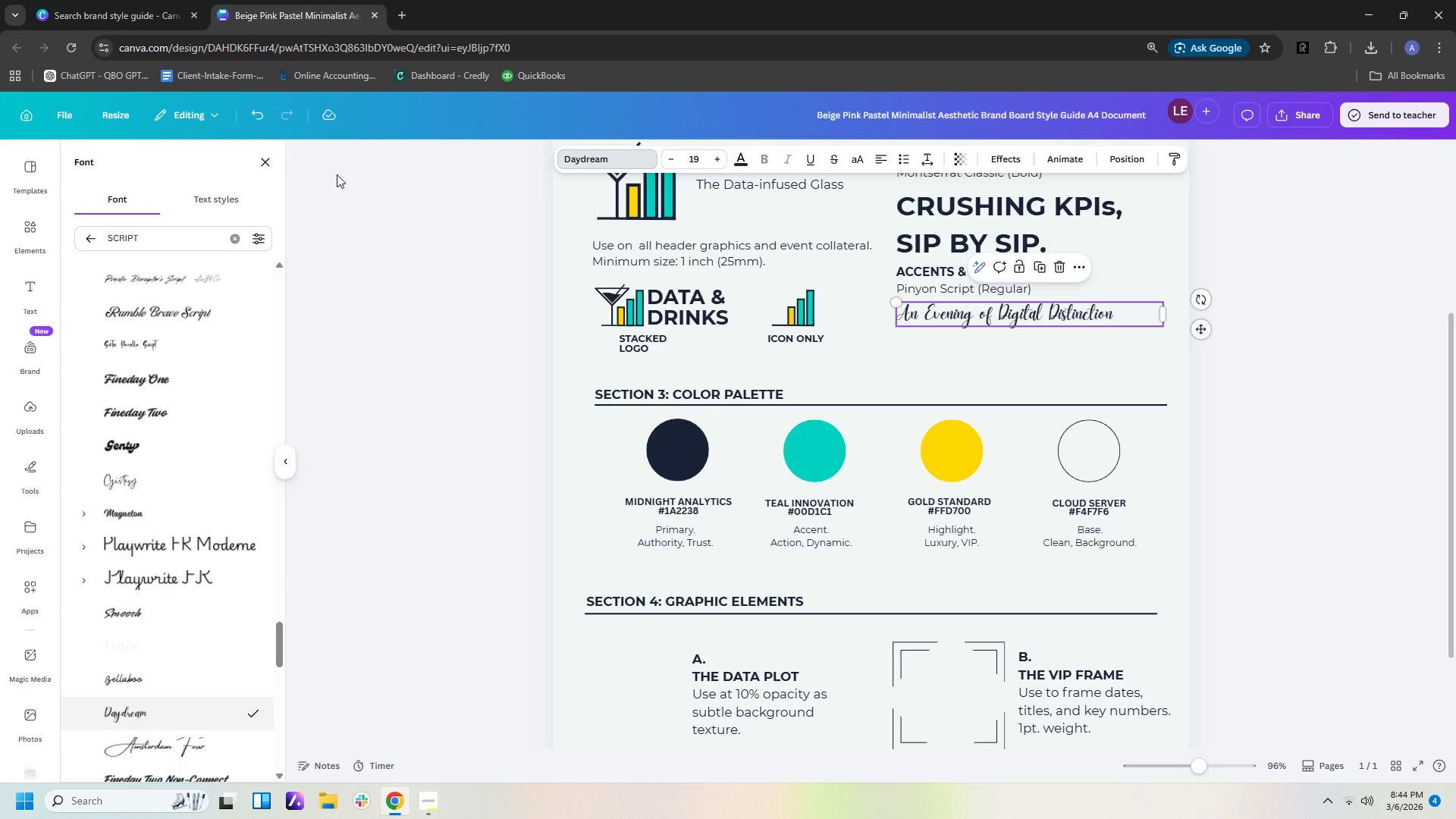 
wait(22.62)
 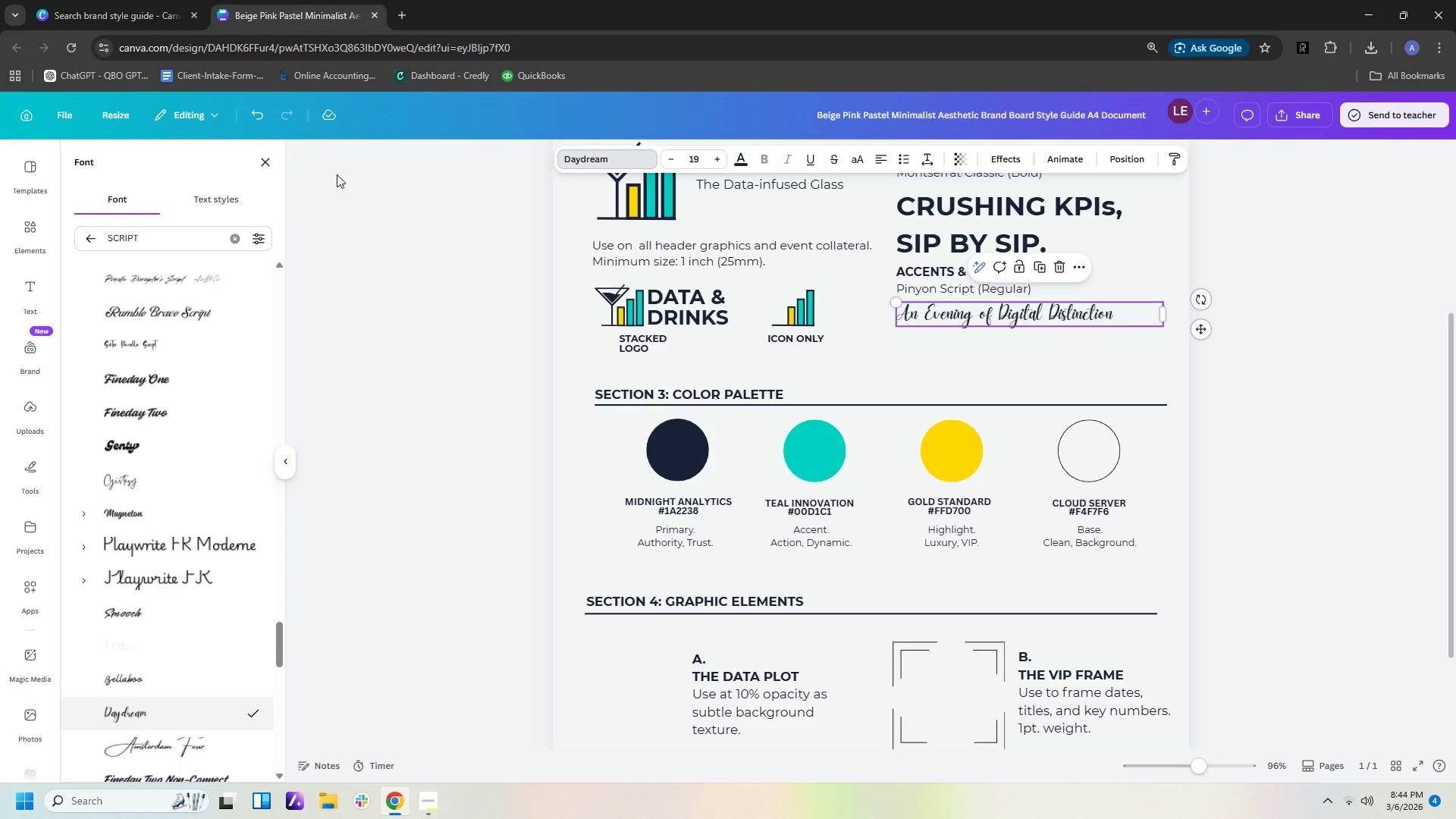 
scroll: coordinate [167, 628], scroll_direction: down, amount: 2.0
 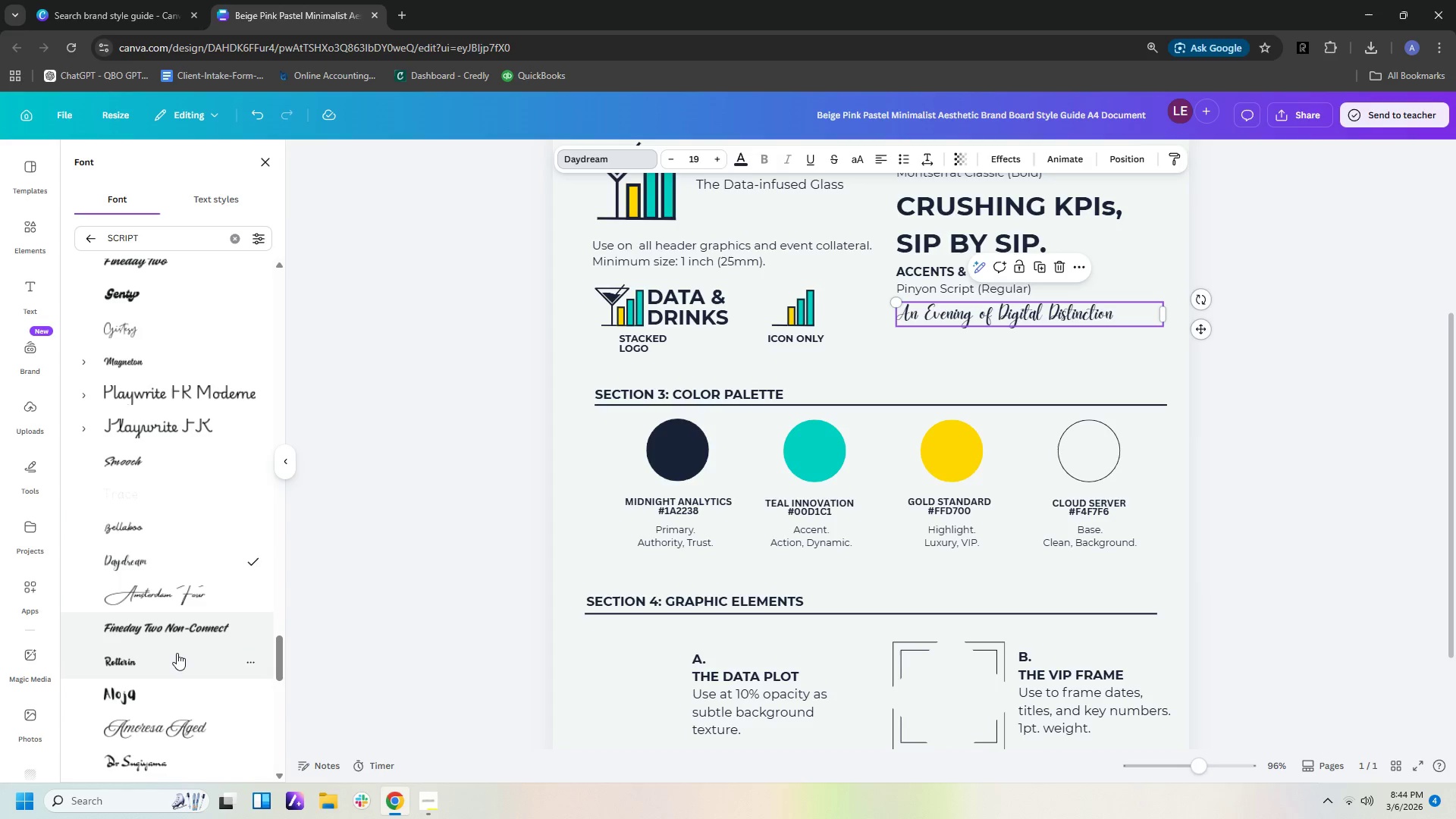 
left_click([174, 658])
 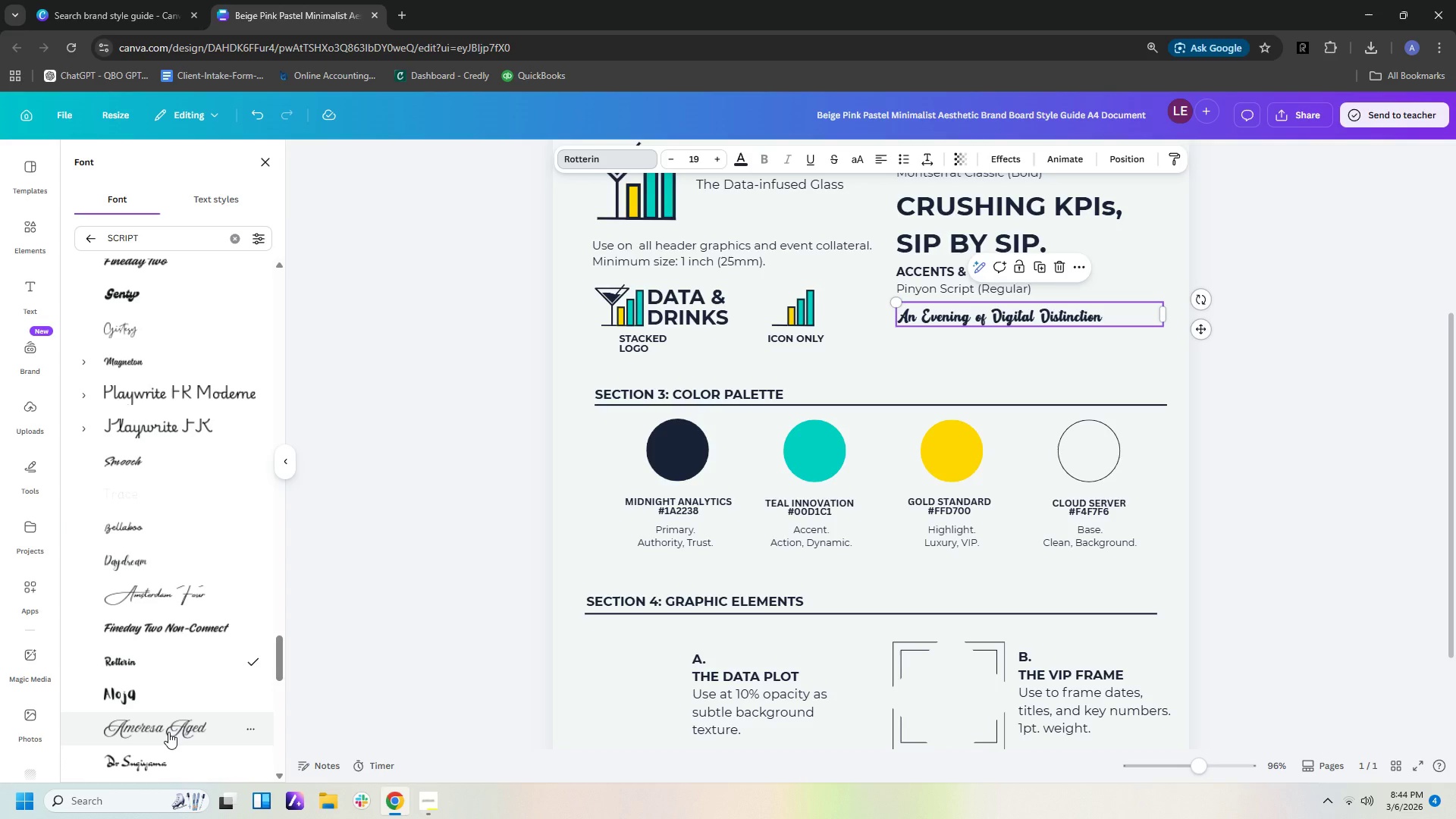 
left_click([168, 732])
 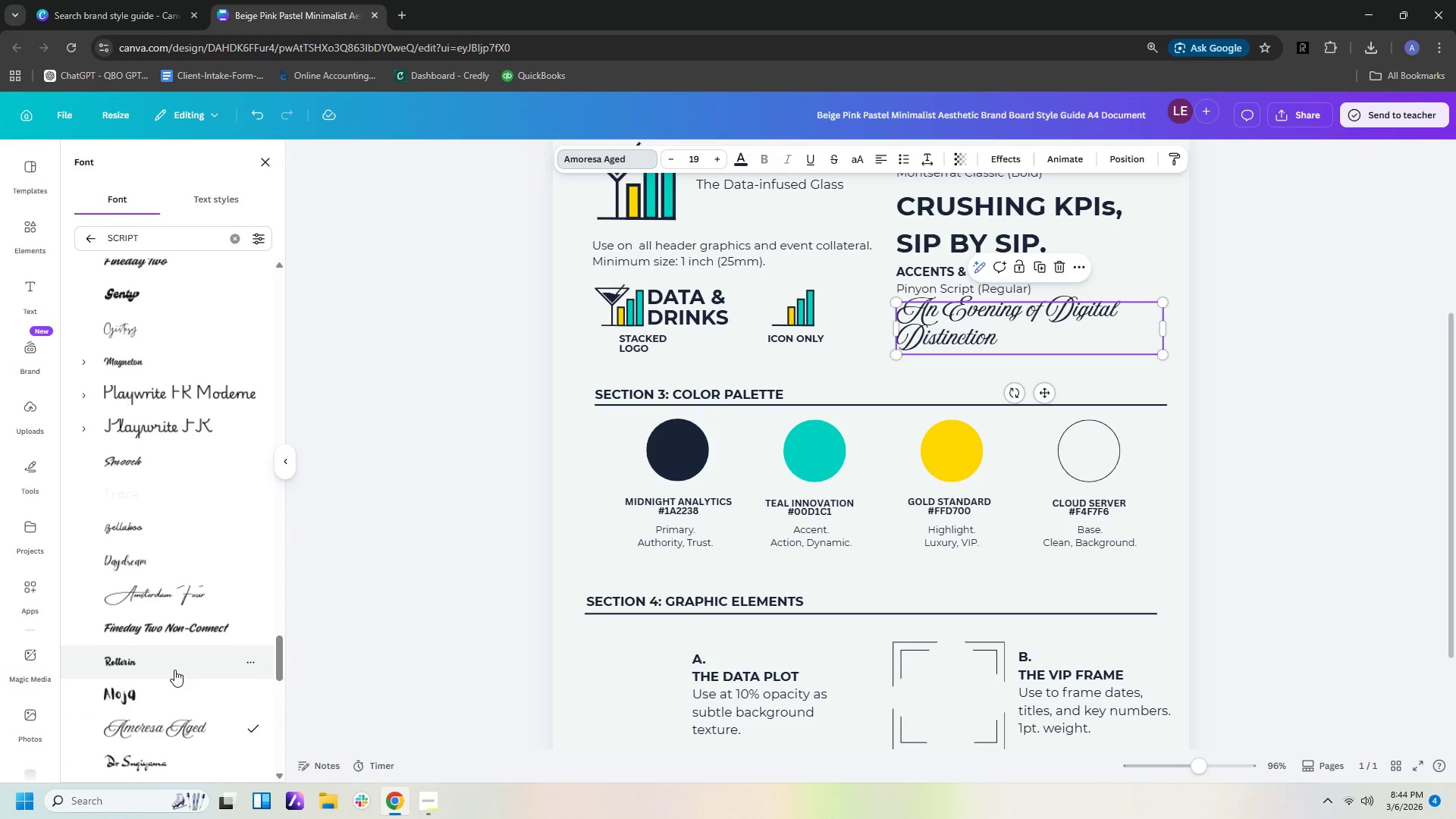 
scroll: coordinate [171, 705], scroll_direction: down, amount: 2.0
 